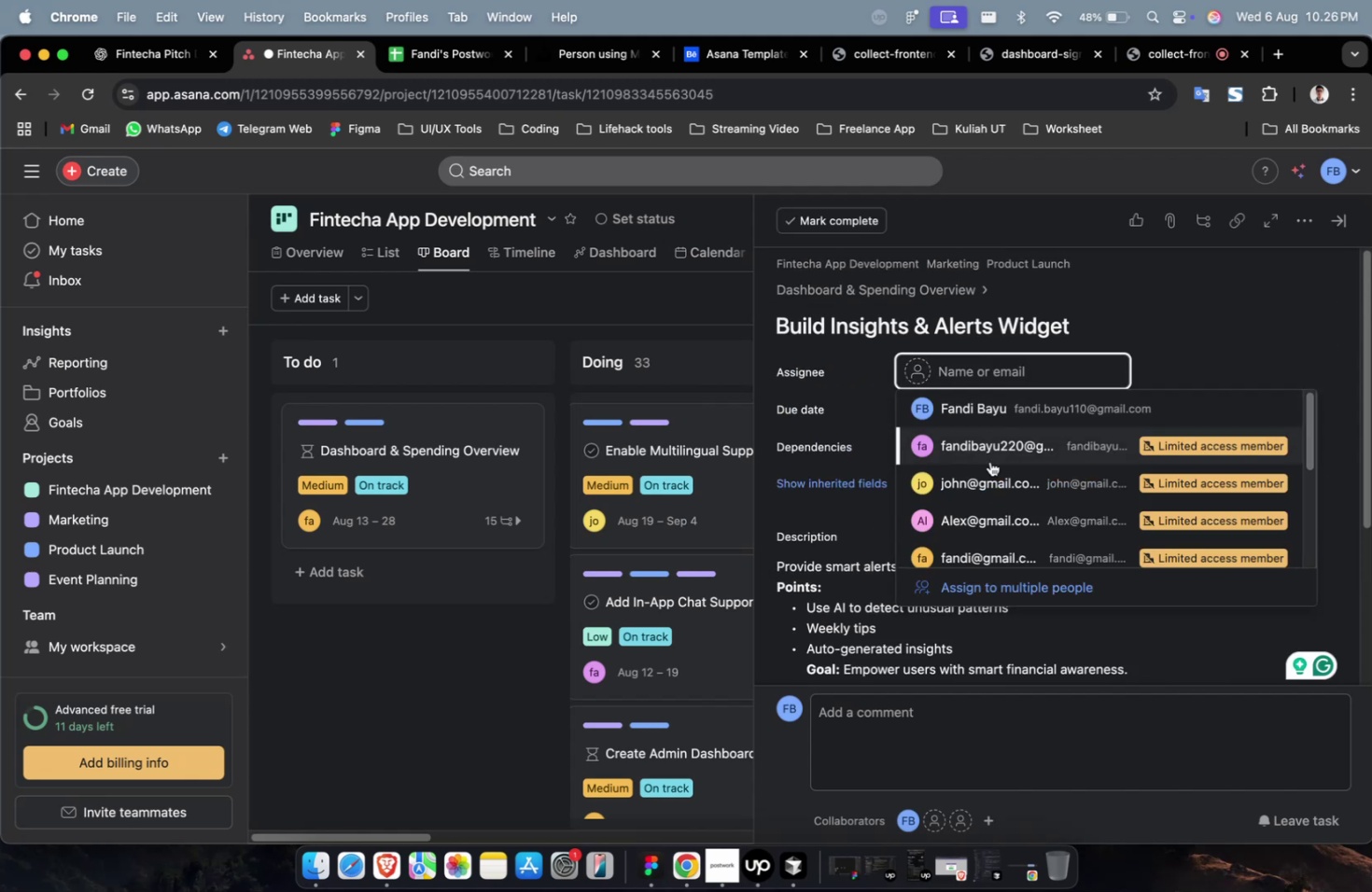 
left_click([989, 464])
 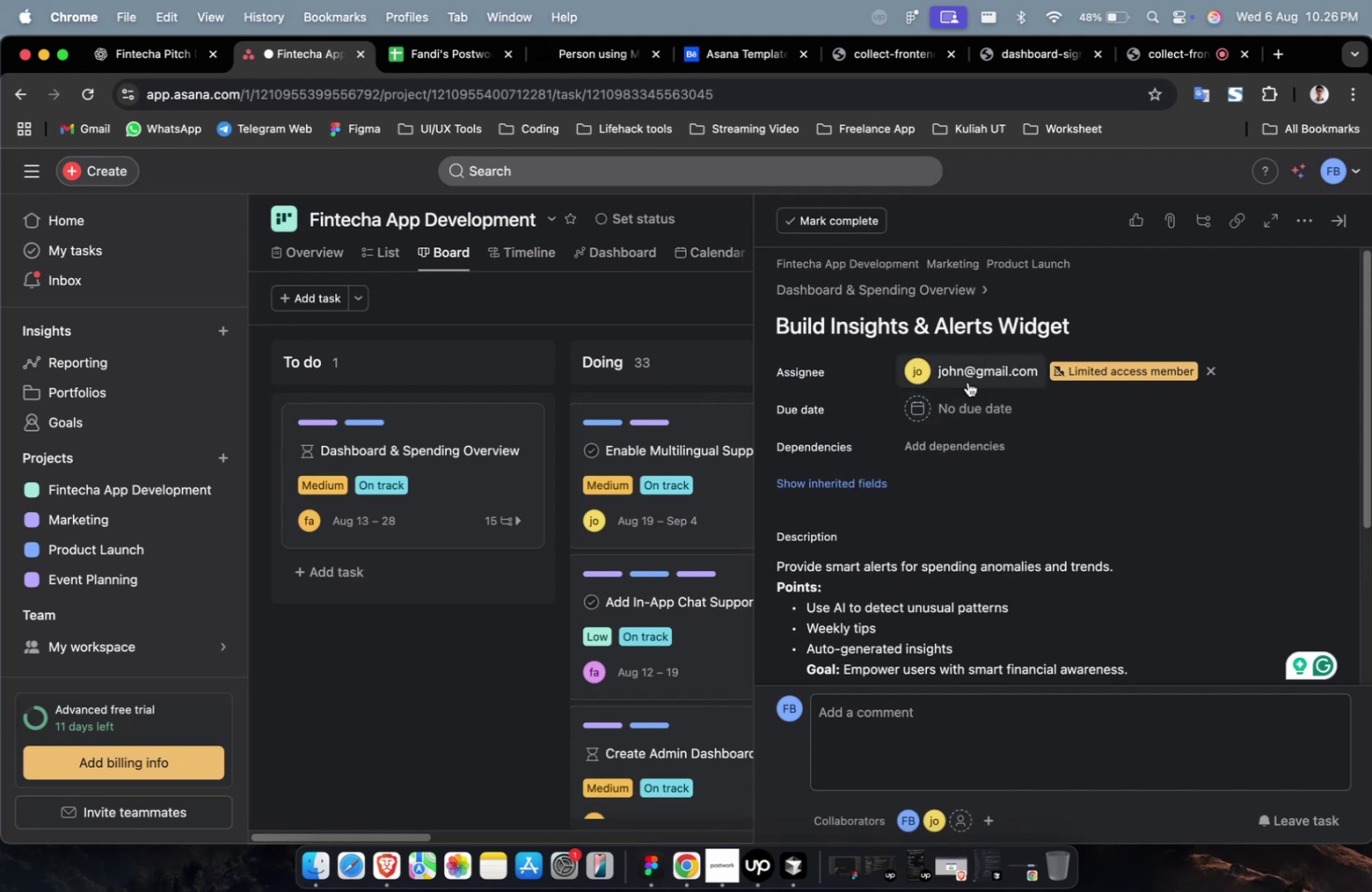 
double_click([967, 382])
 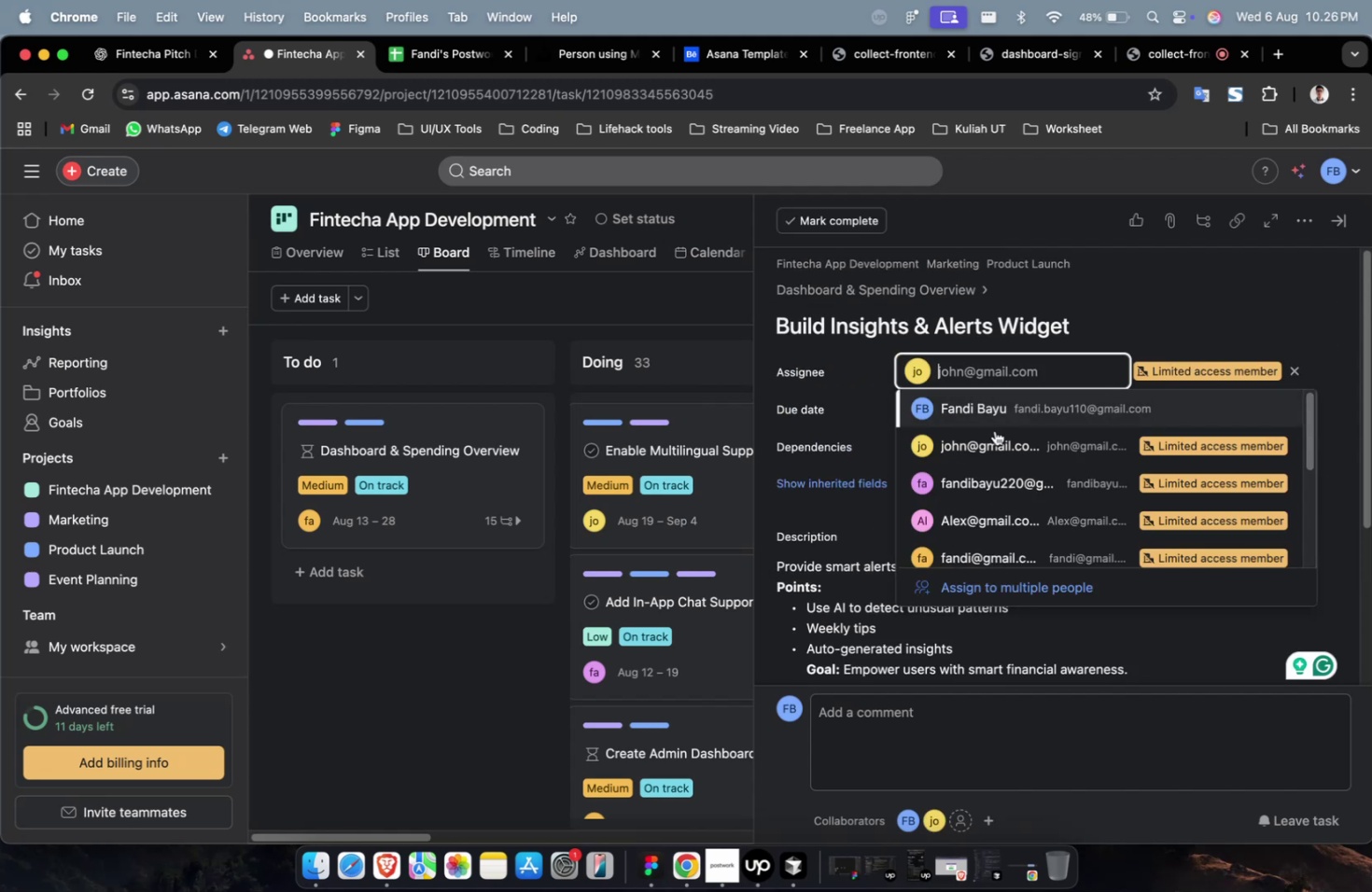 
scroll: coordinate [1001, 454], scroll_direction: down, amount: 19.0
 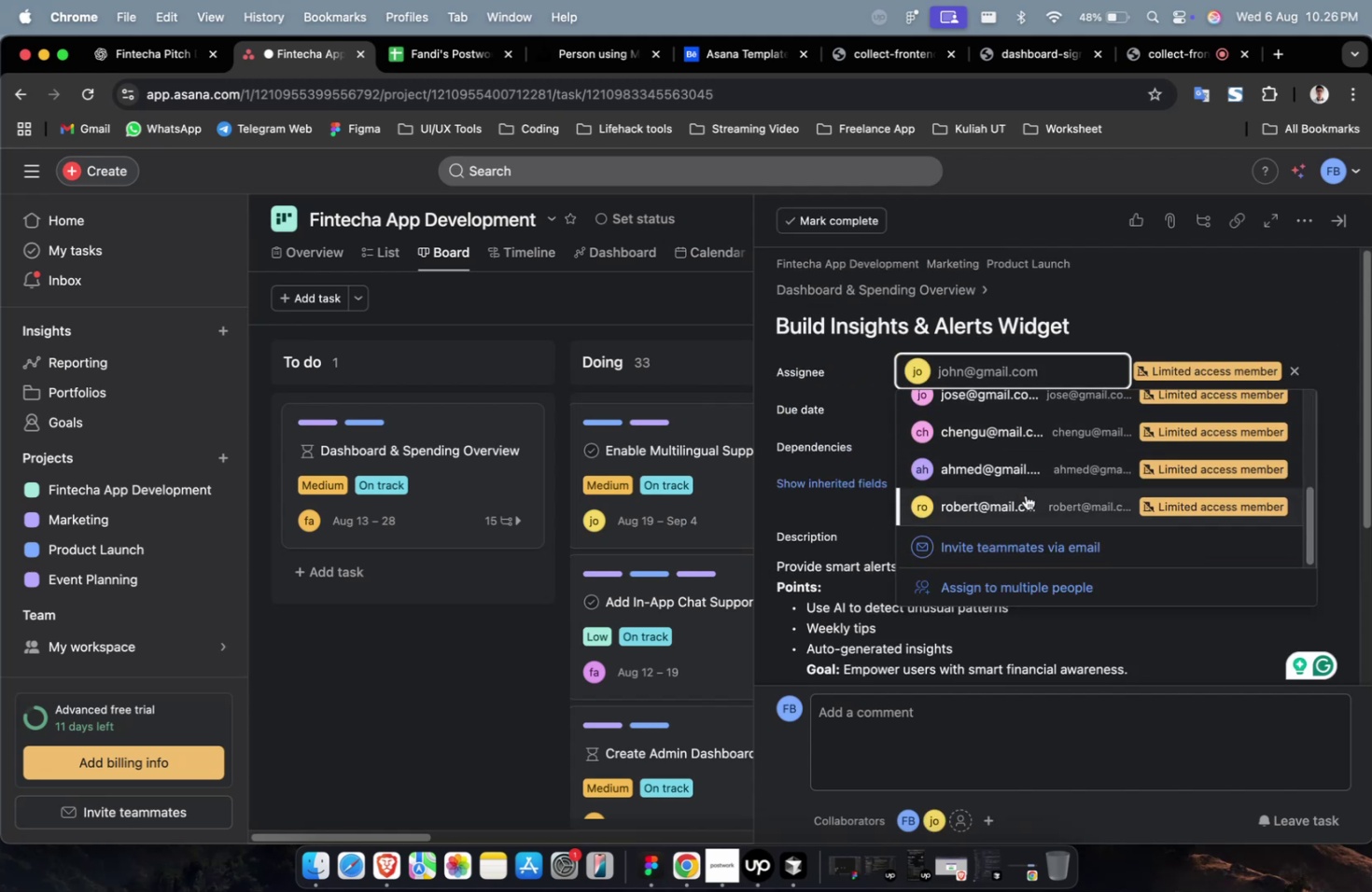 
left_click([1025, 495])
 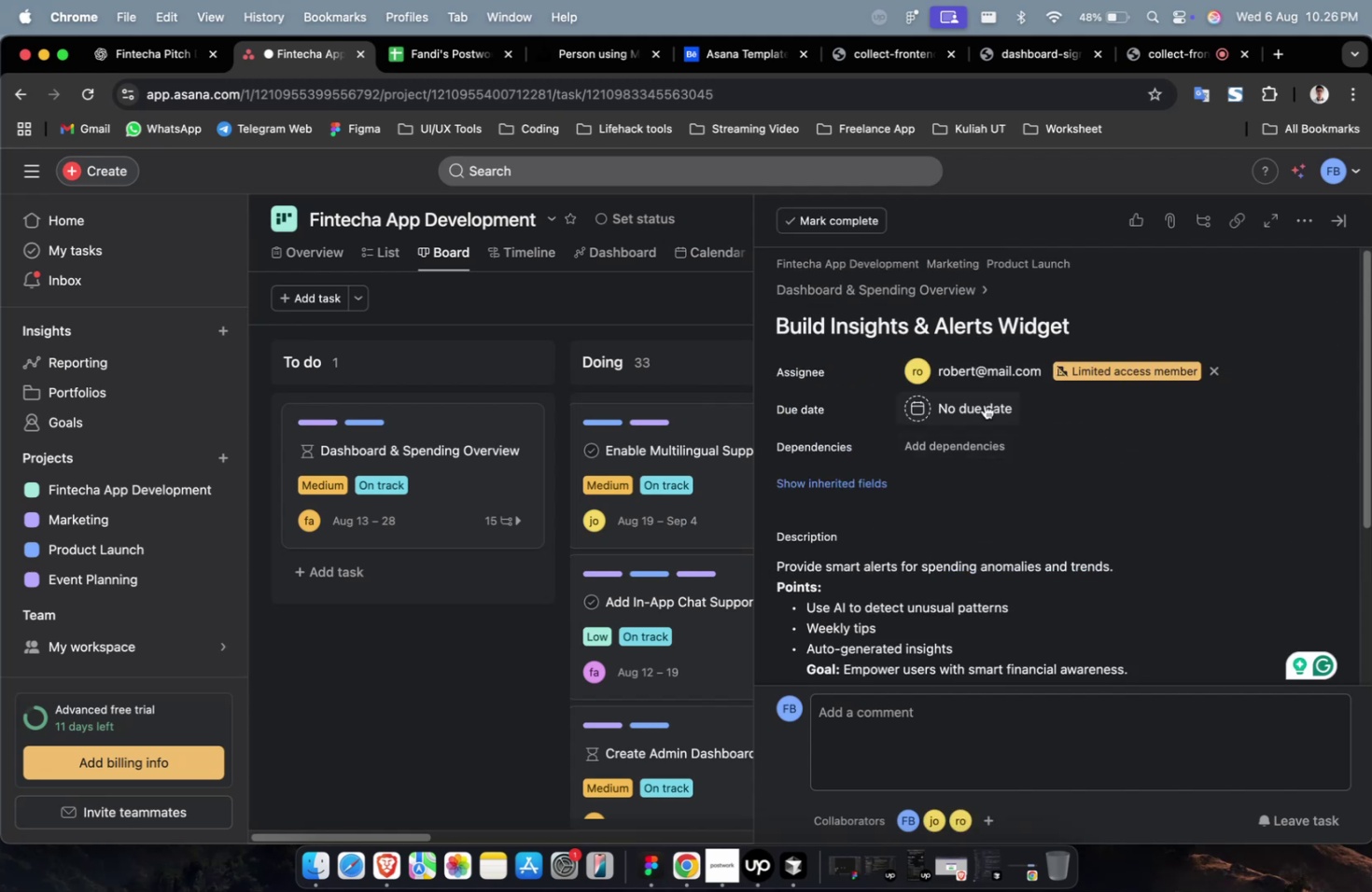 
double_click([984, 404])
 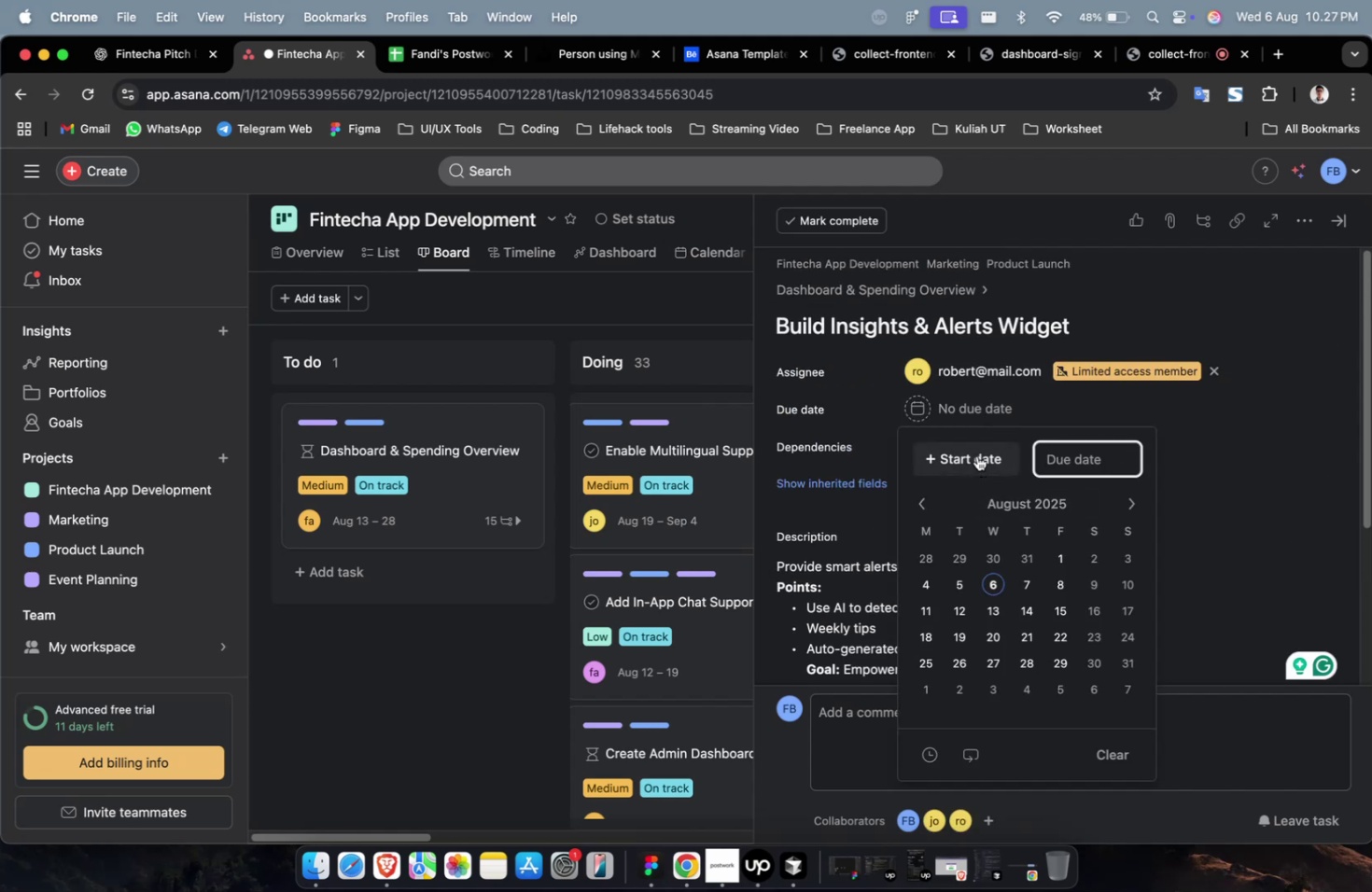 
left_click([976, 454])
 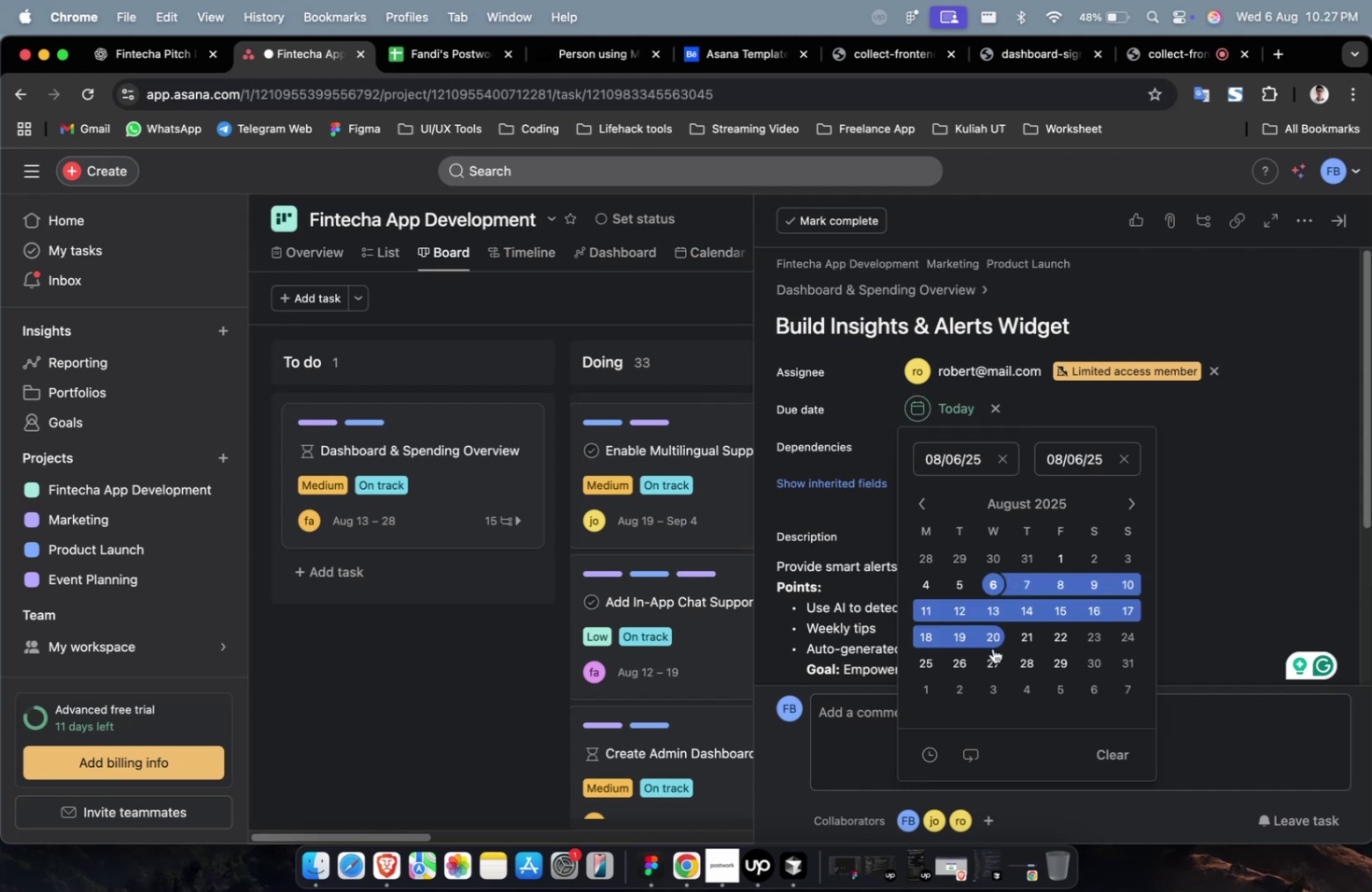 
left_click([991, 650])
 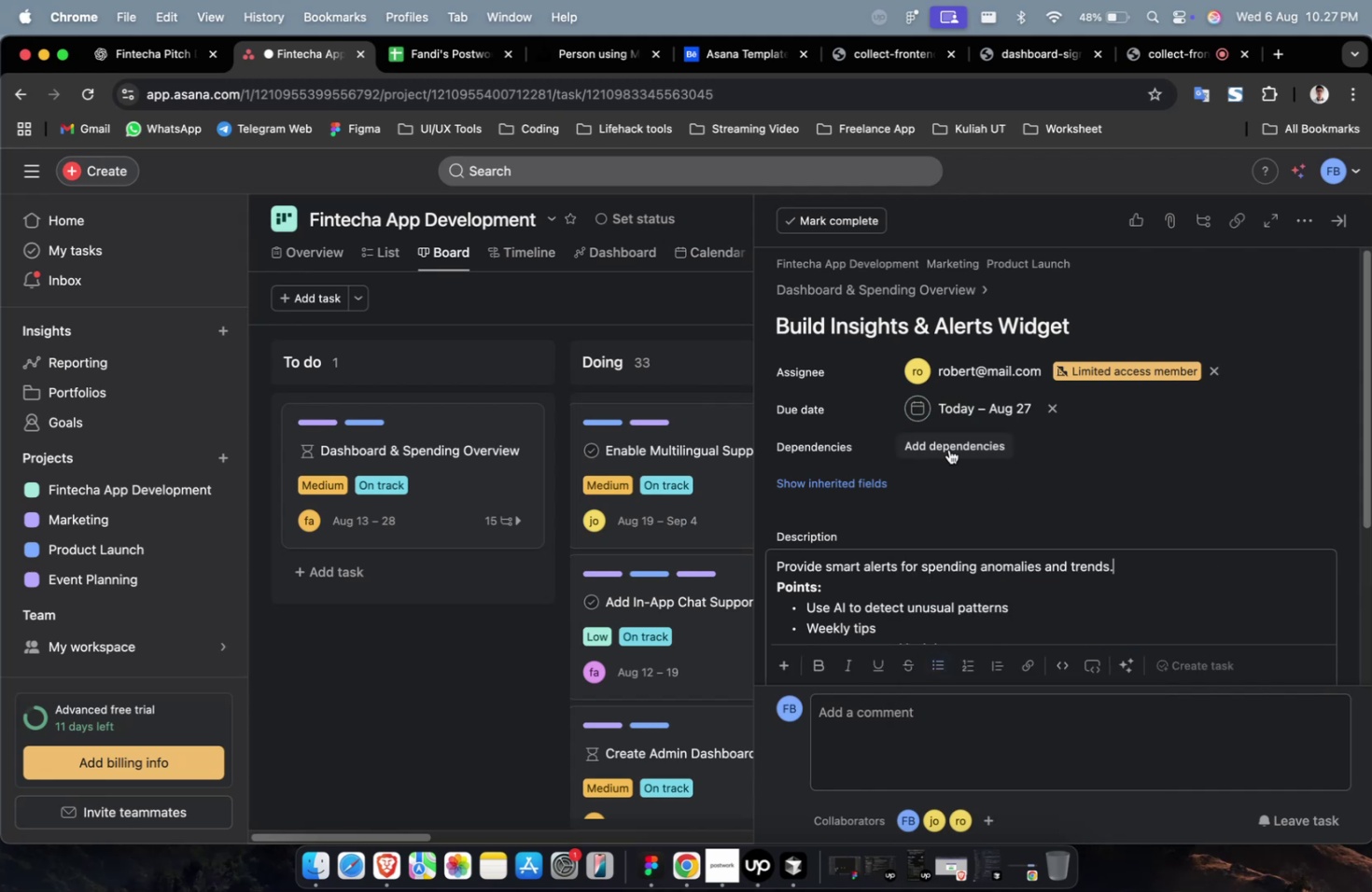 
triple_click([948, 449])
 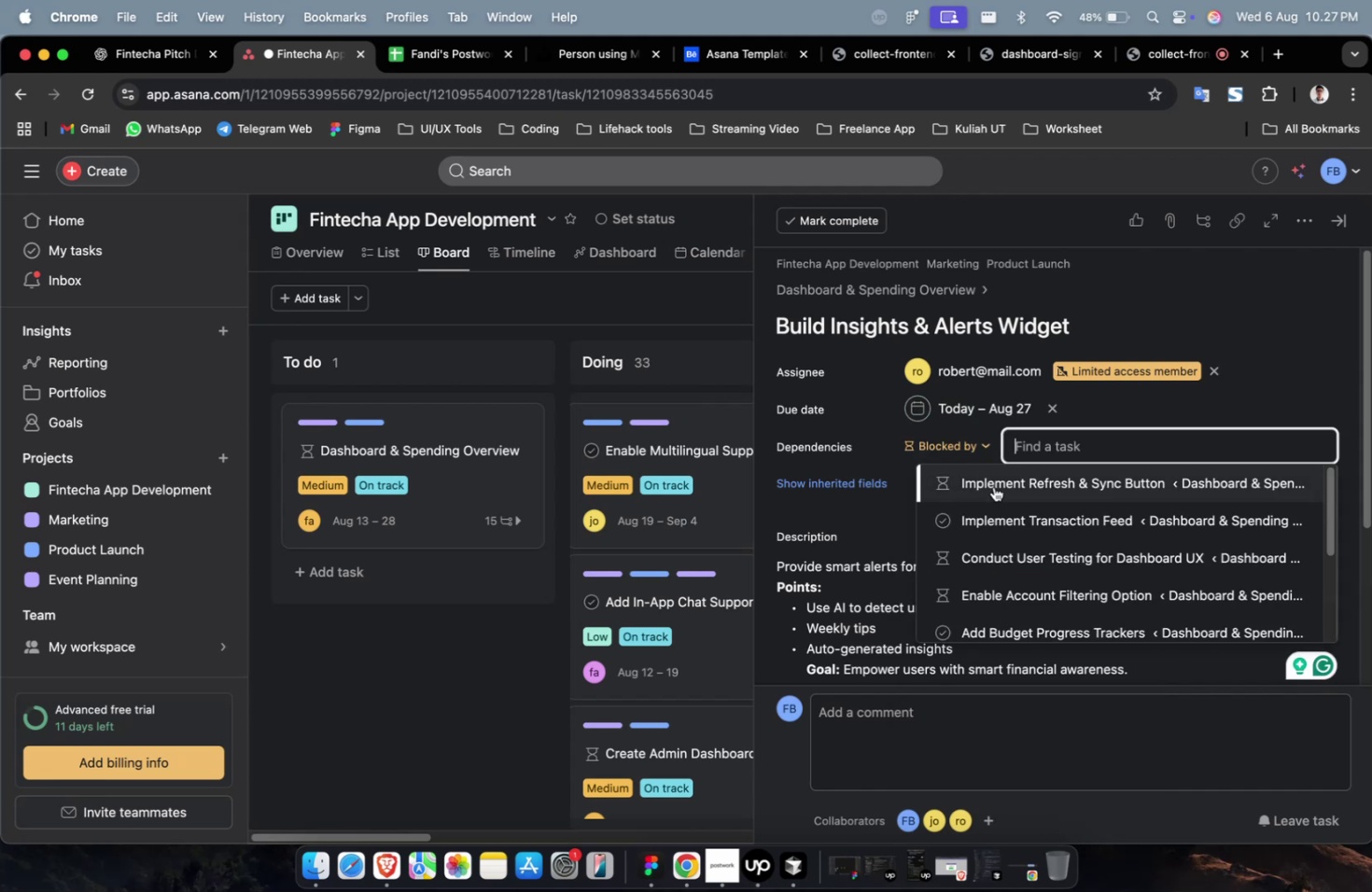 
triple_click([993, 486])
 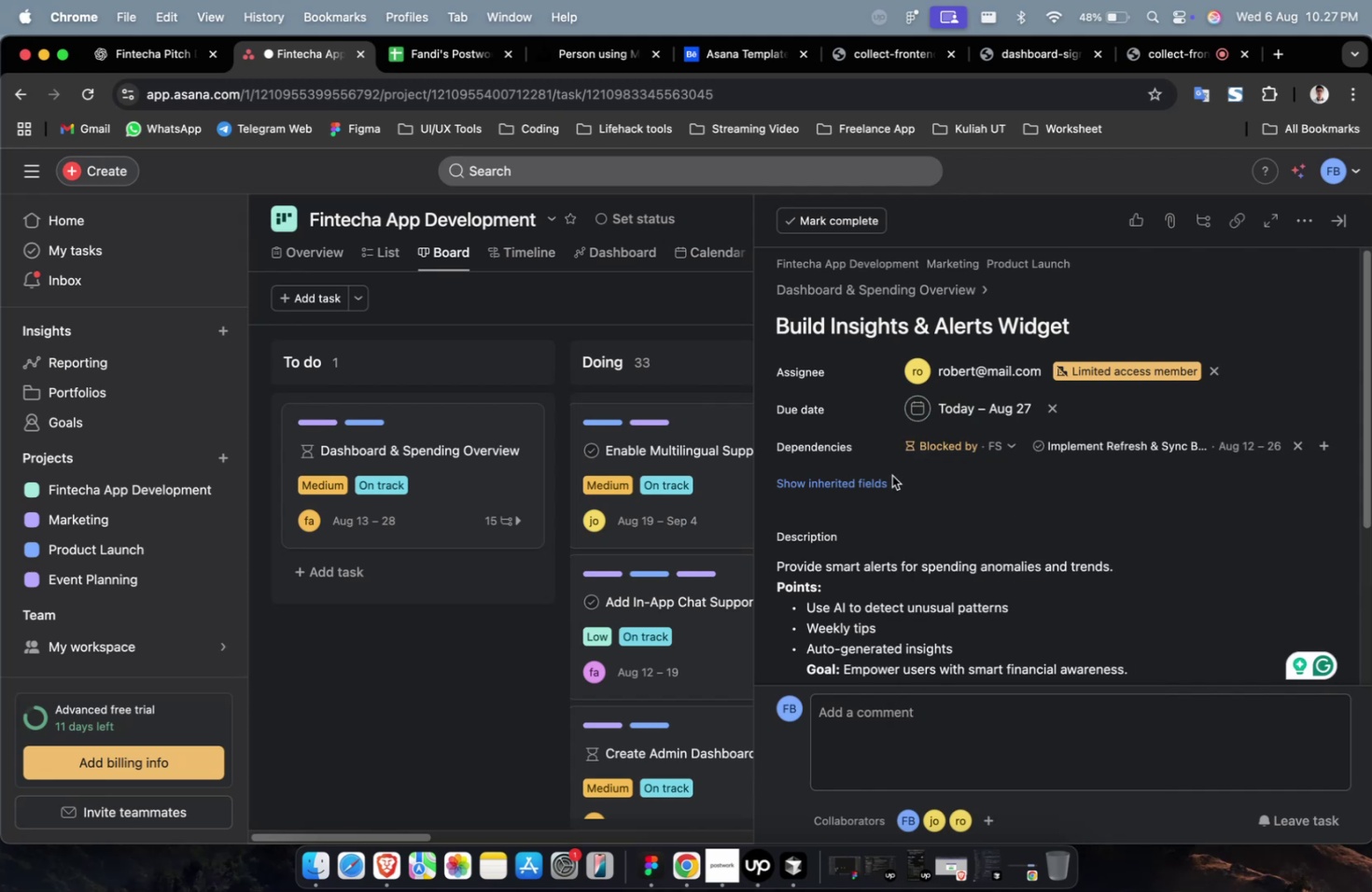 
left_click([865, 476])
 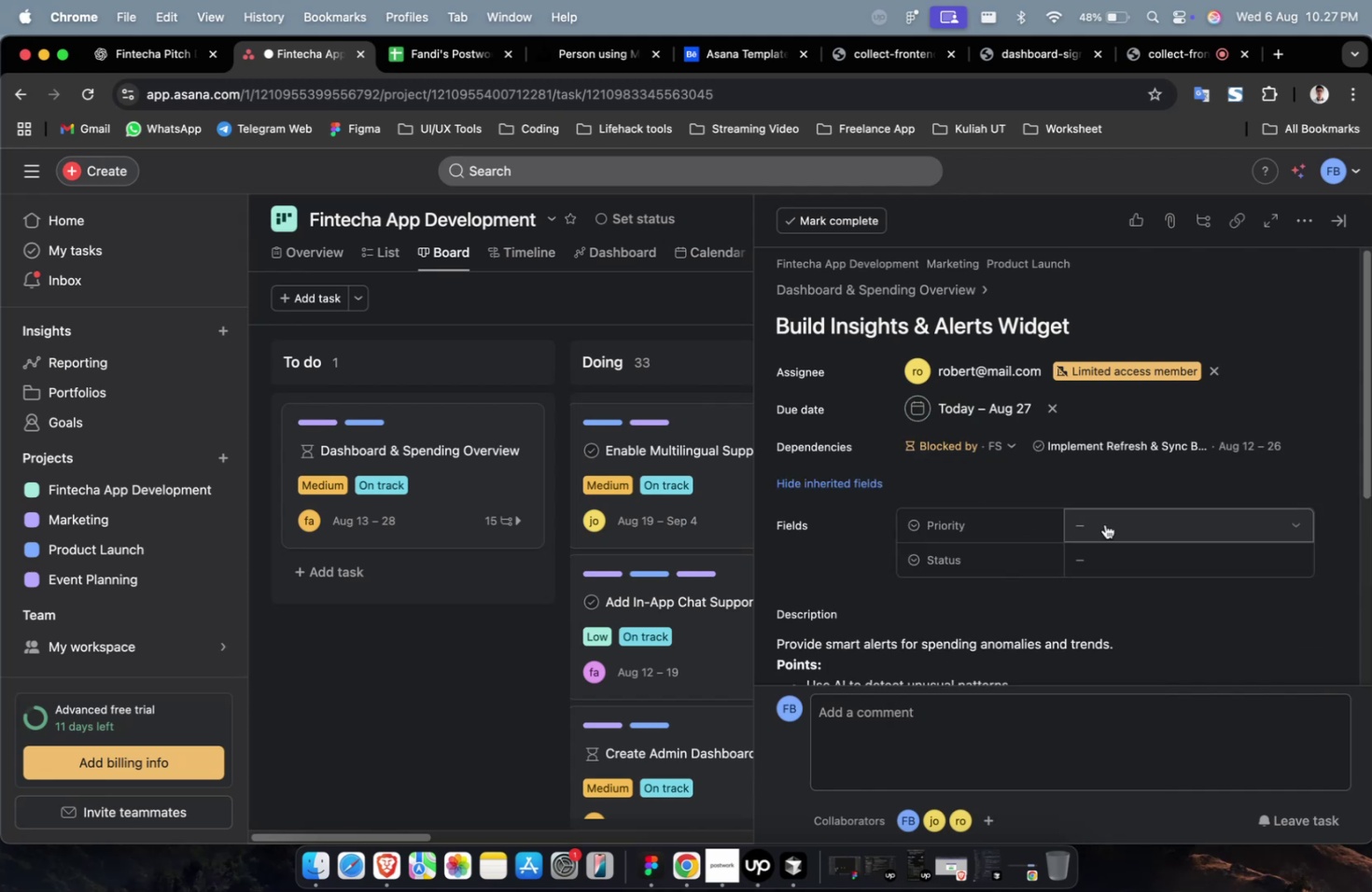 
double_click([1104, 523])
 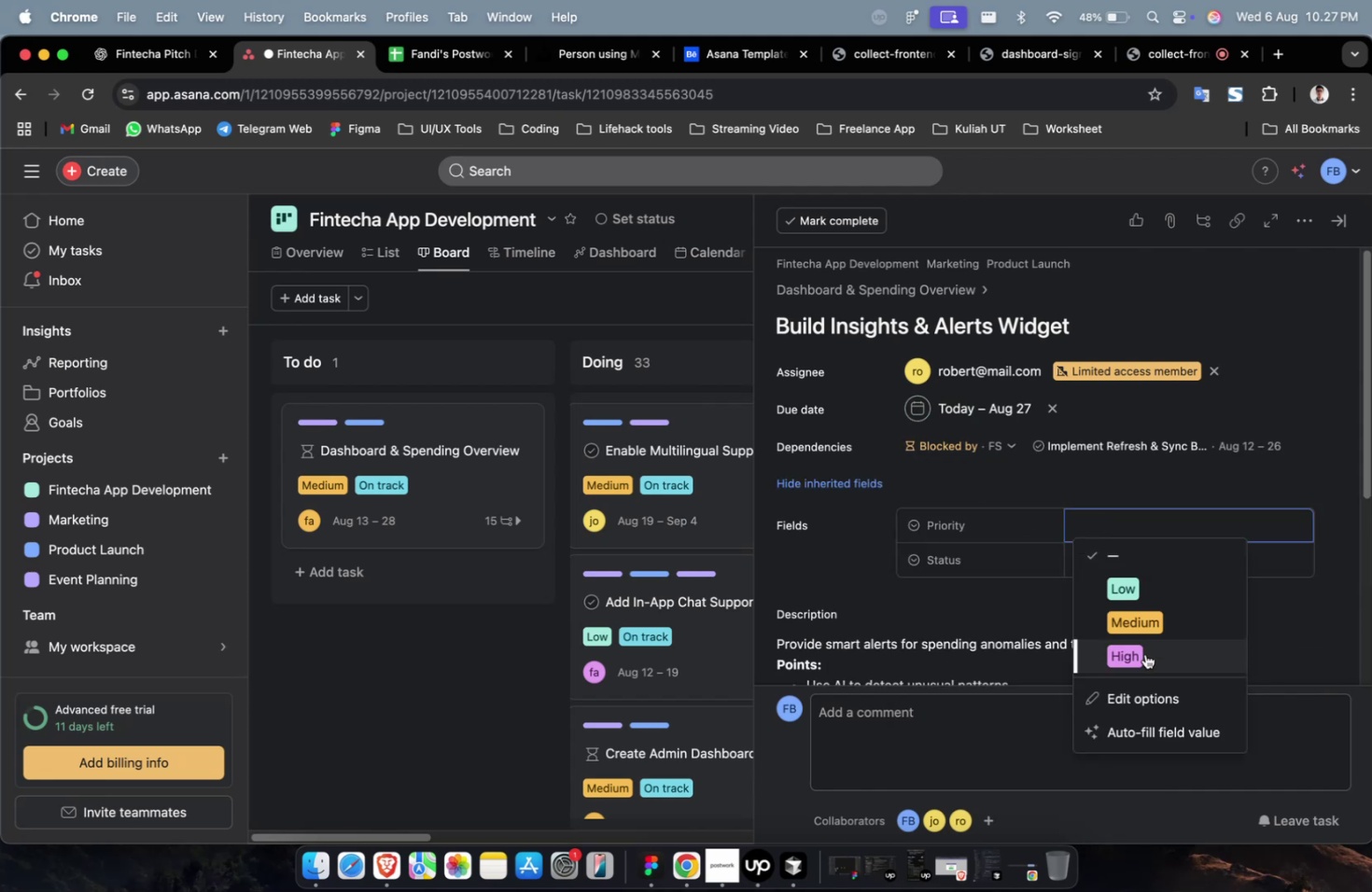 
triple_click([1144, 653])
 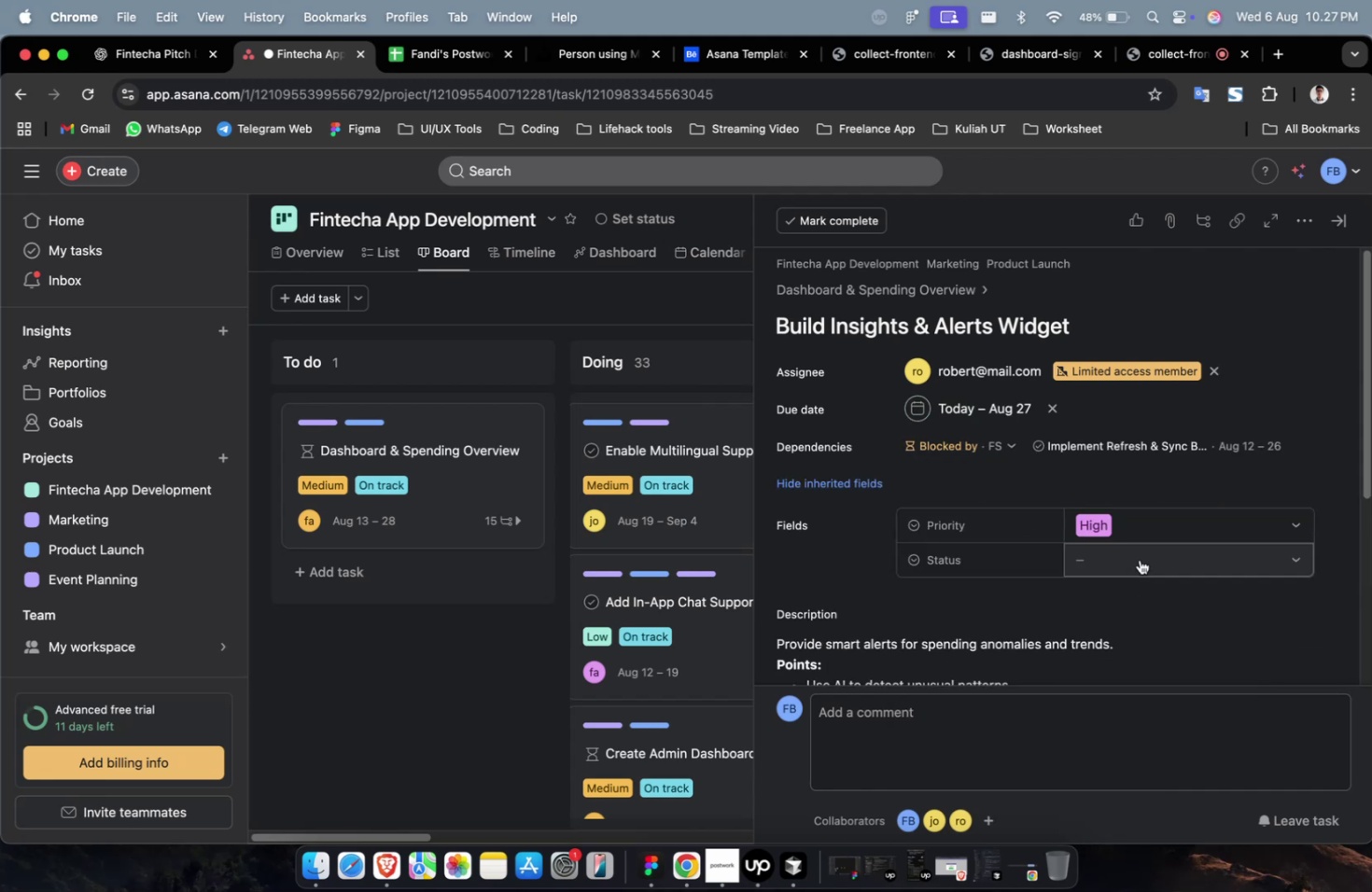 
triple_click([1139, 559])
 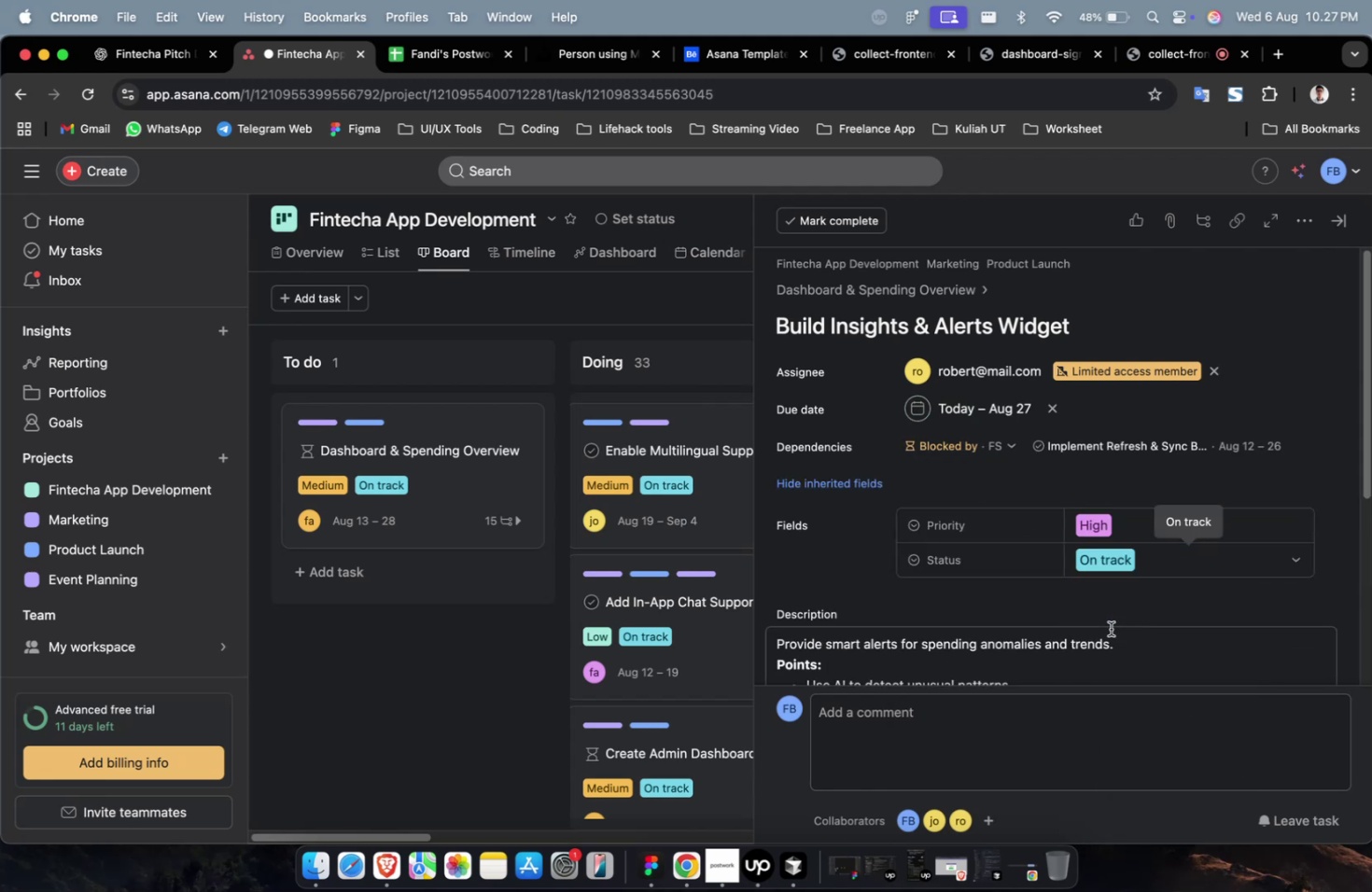 
scroll: coordinate [1109, 574], scroll_direction: down, amount: 35.0
 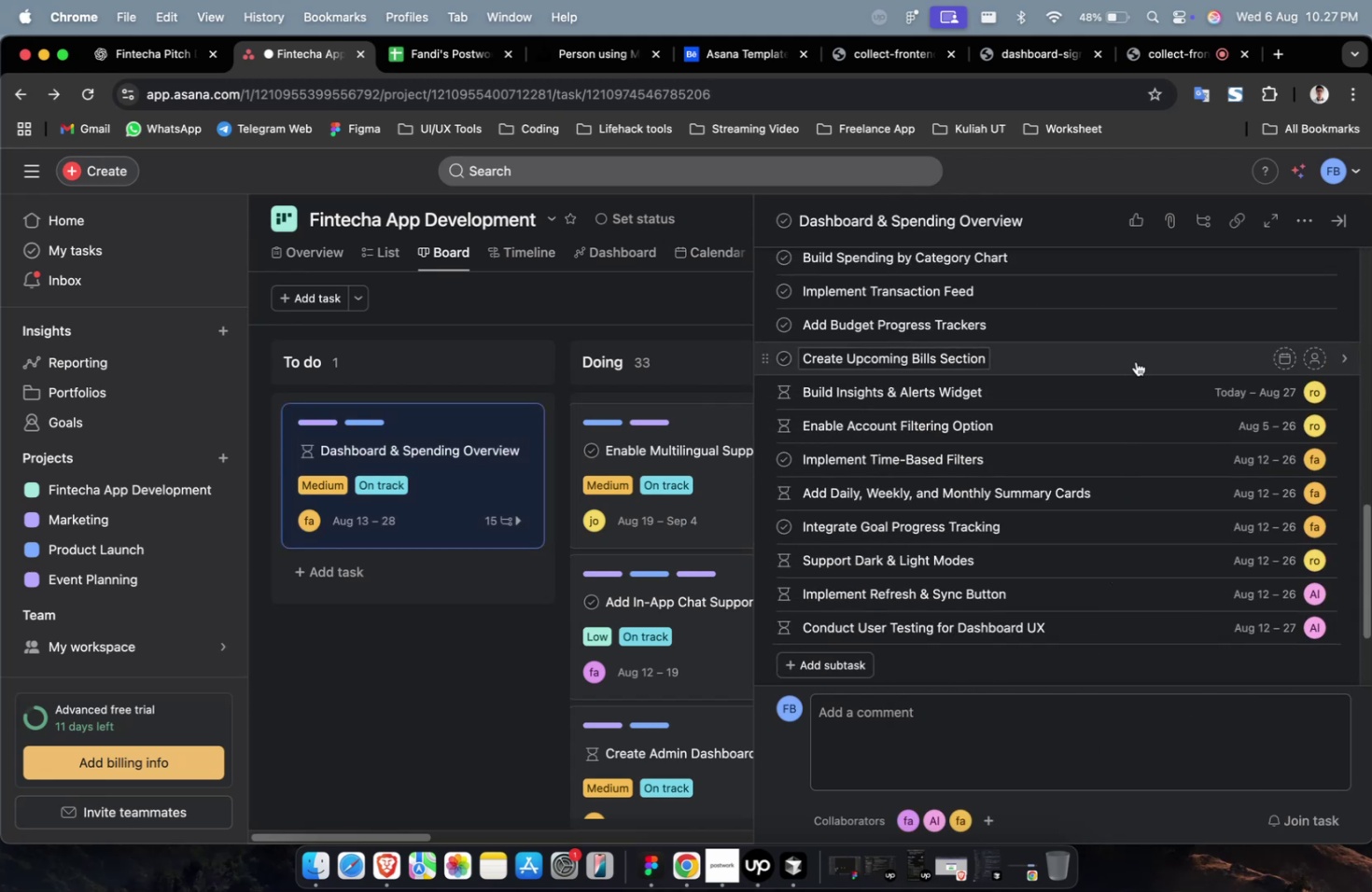 
left_click([1135, 361])
 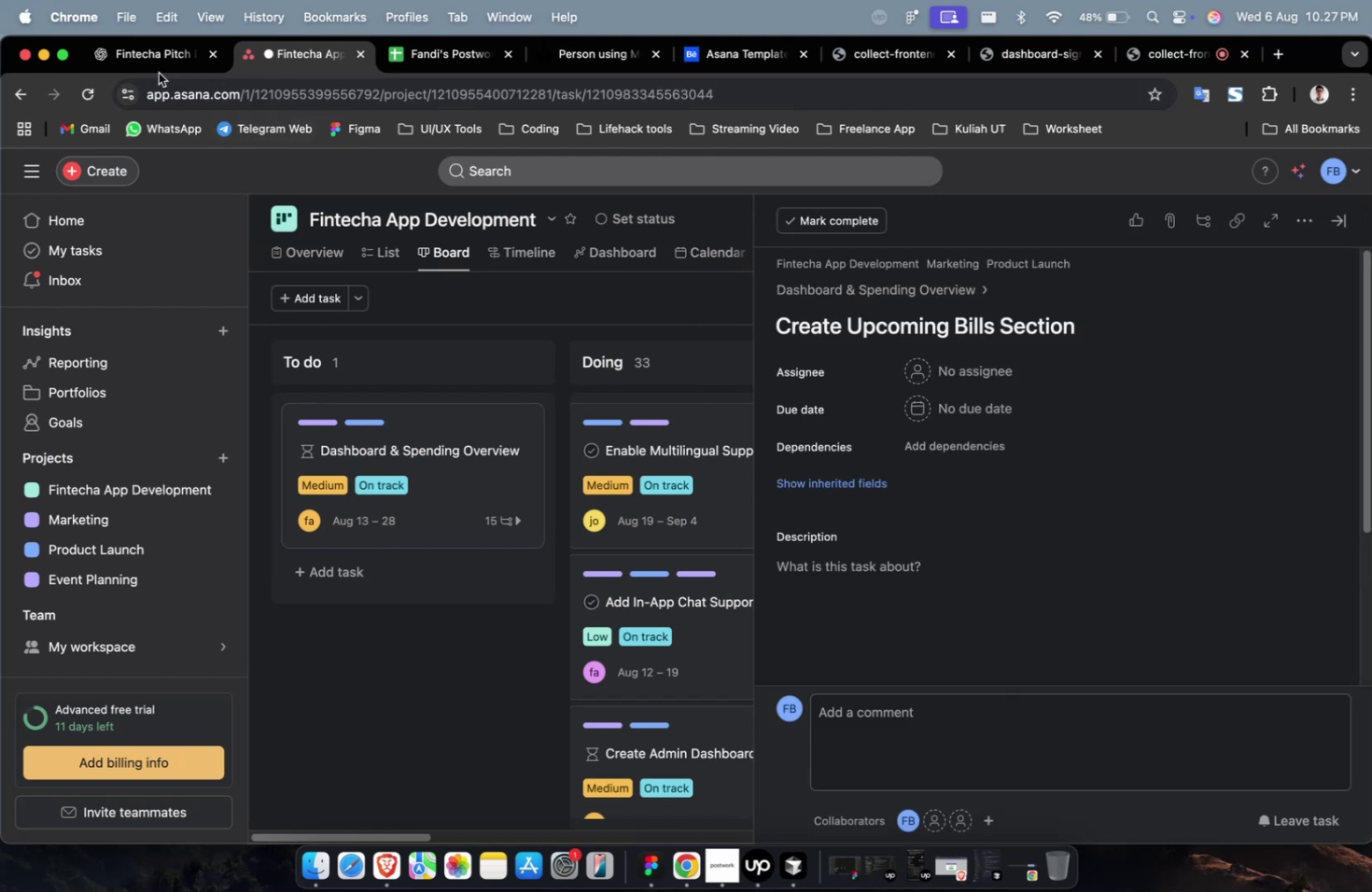 
left_click([157, 68])
 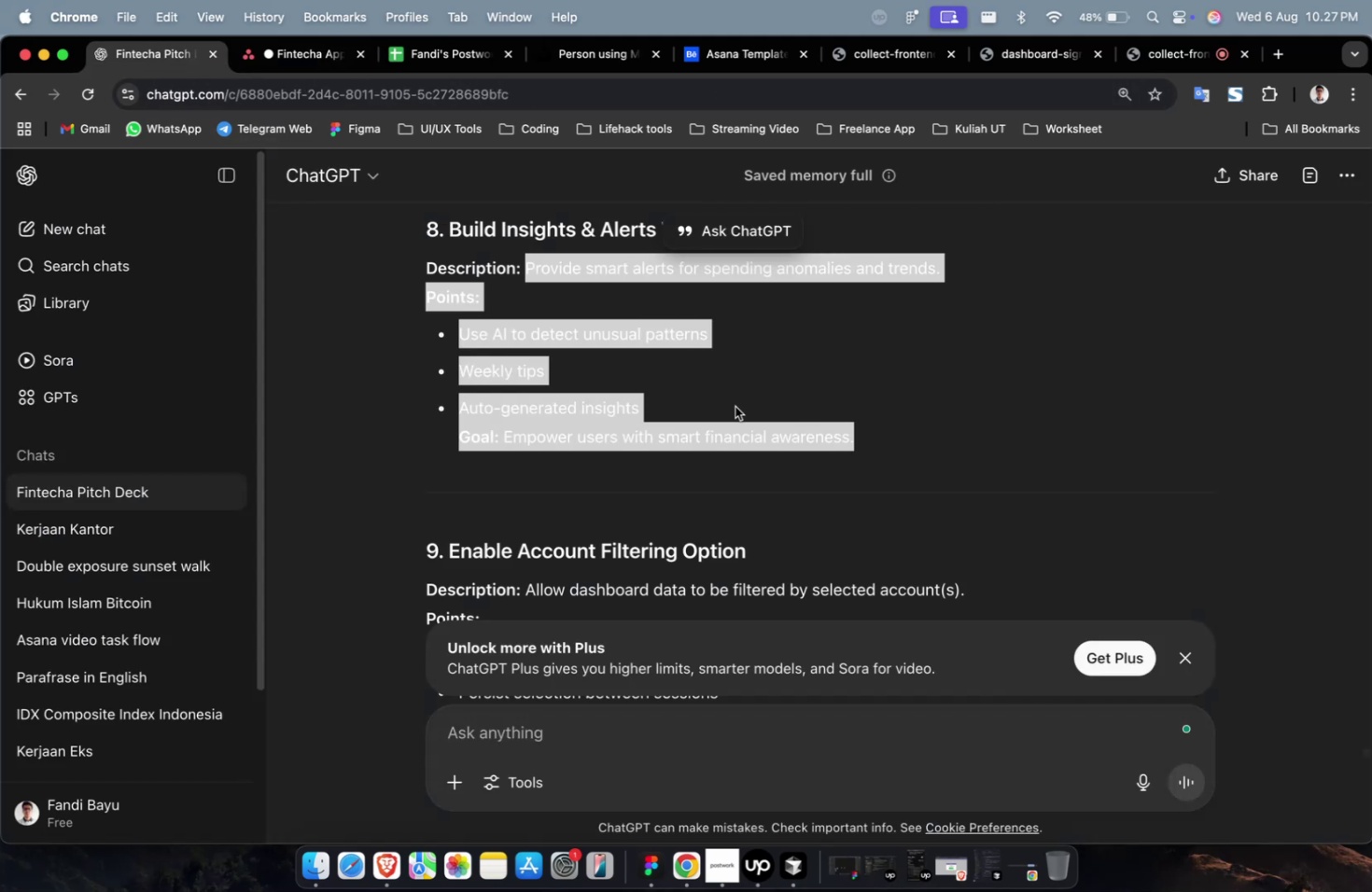 
scroll: coordinate [777, 438], scroll_direction: up, amount: 13.0
 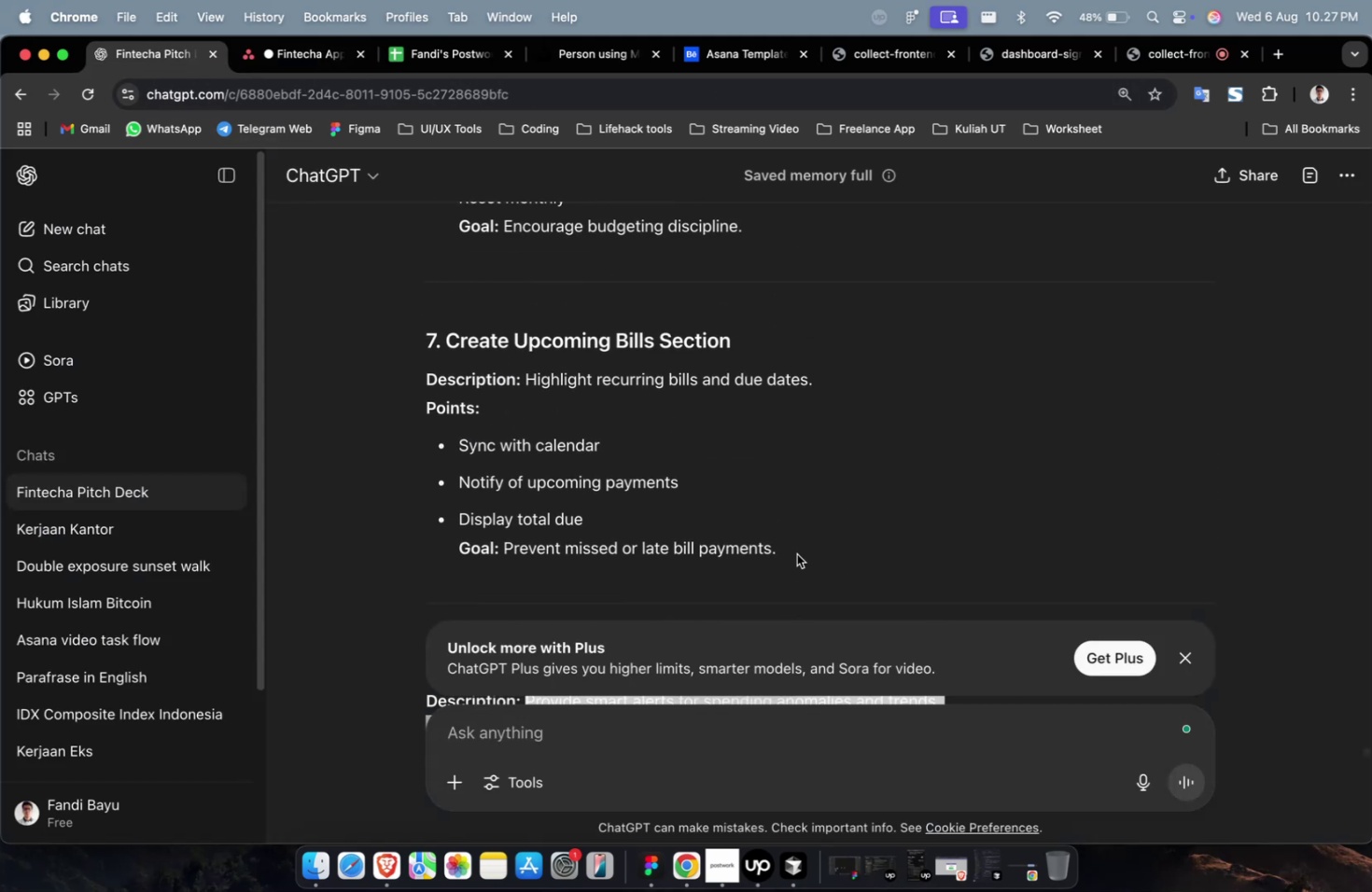 
left_click_drag(start_coordinate=[794, 556], to_coordinate=[525, 389])
 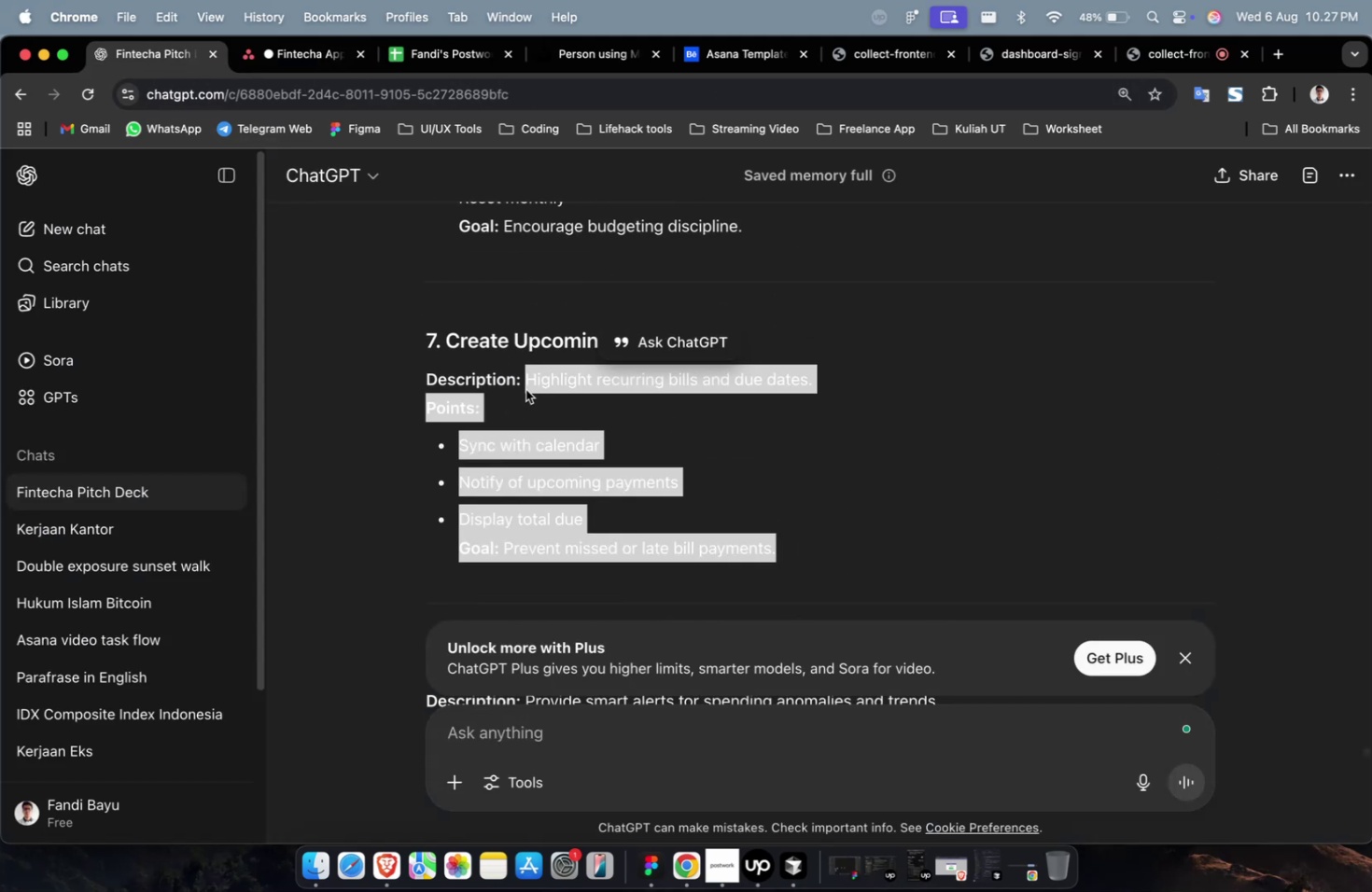 
key(Meta+C)
 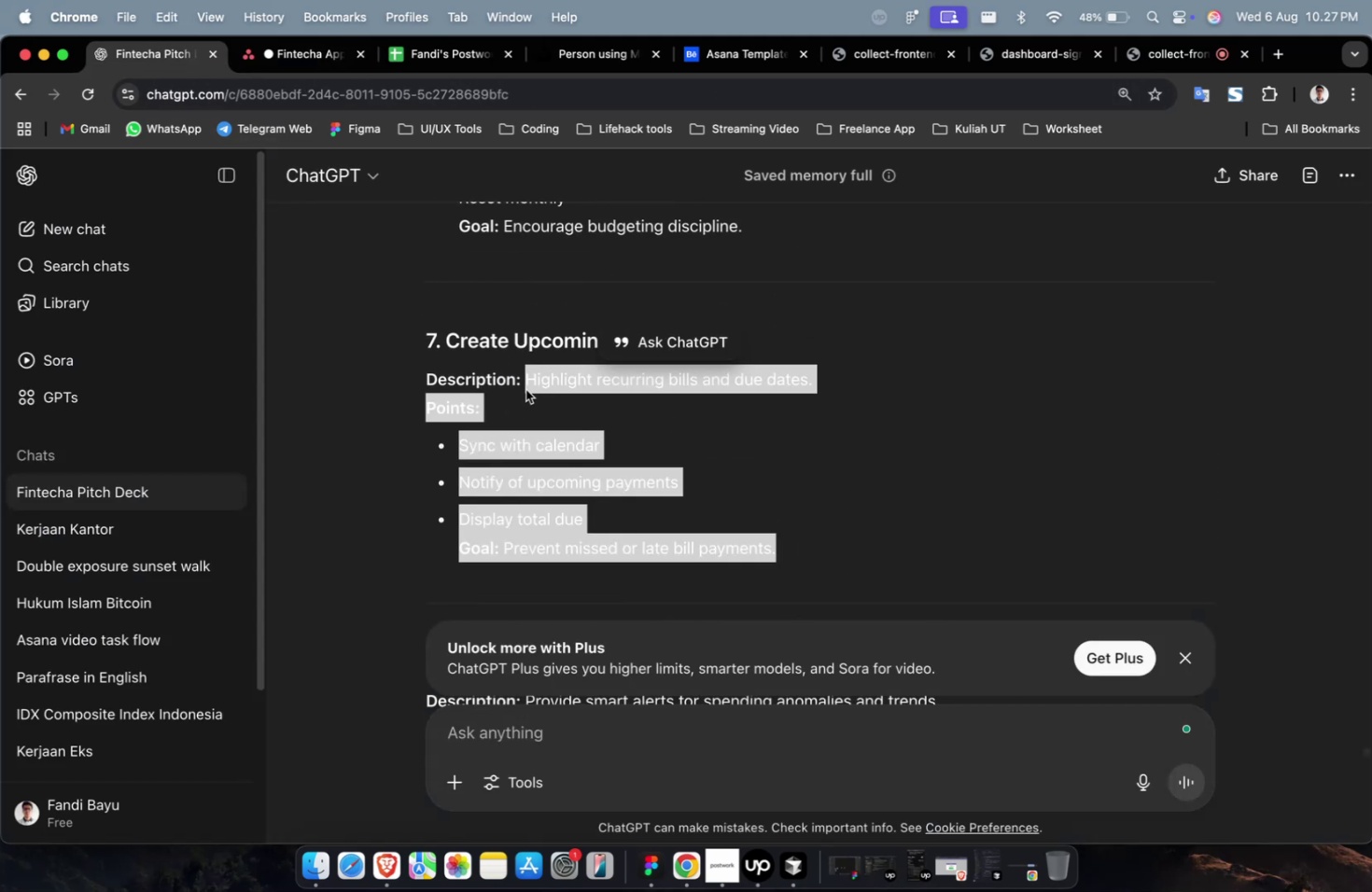 
wait(9.12)
 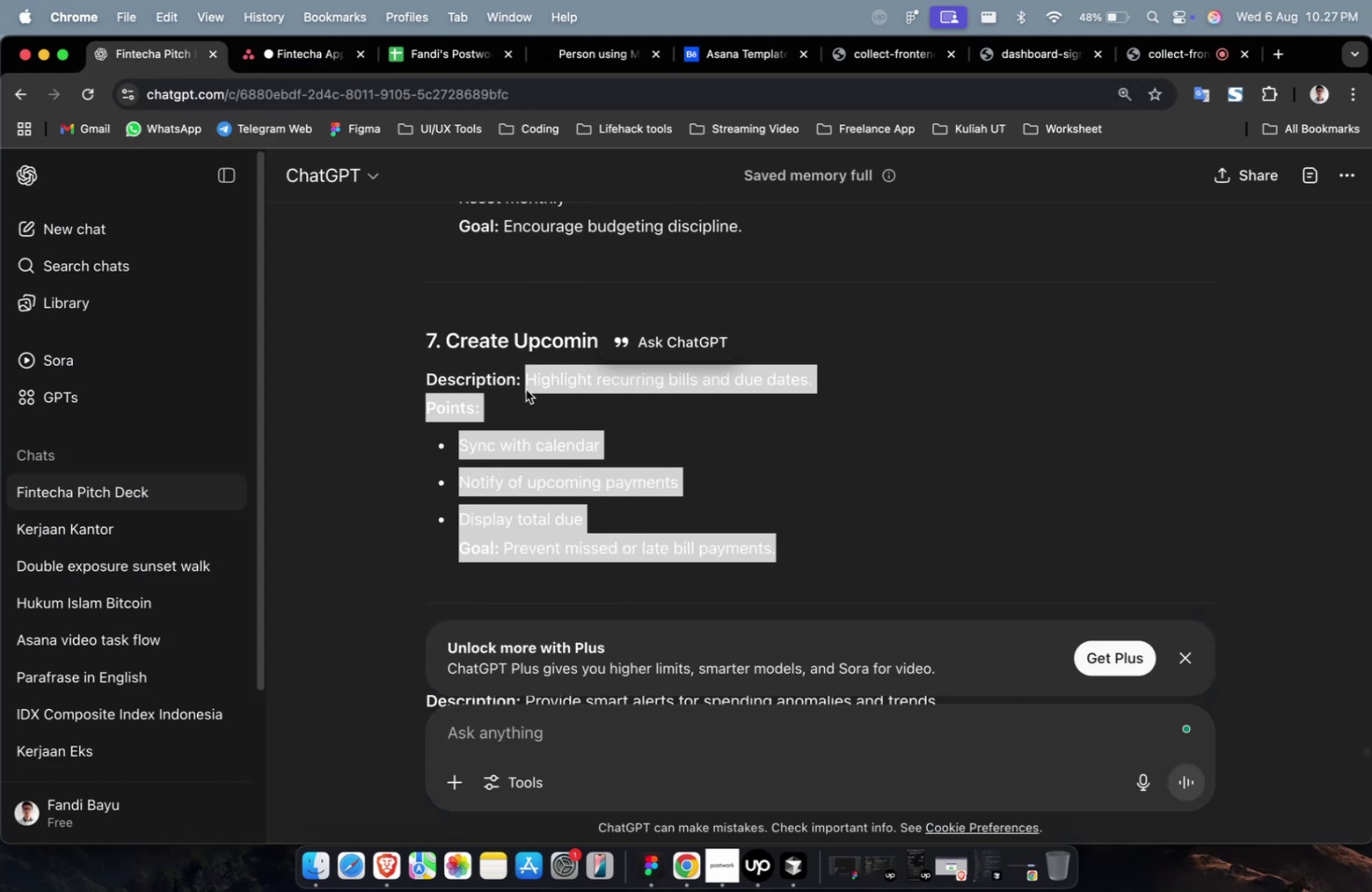 
left_click_drag(start_coordinate=[331, 119], to_coordinate=[346, 114])
 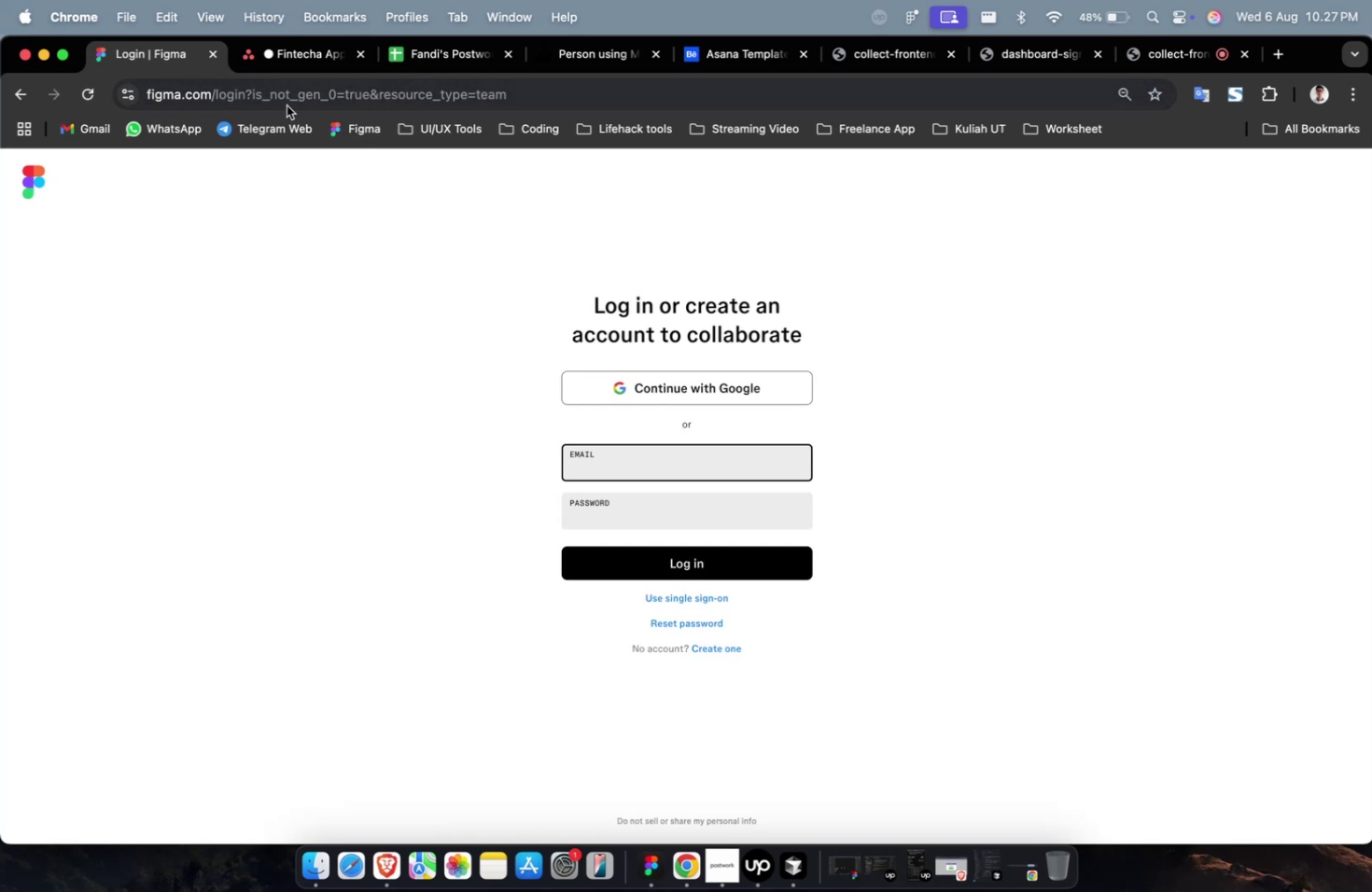 
left_click([8, 88])
 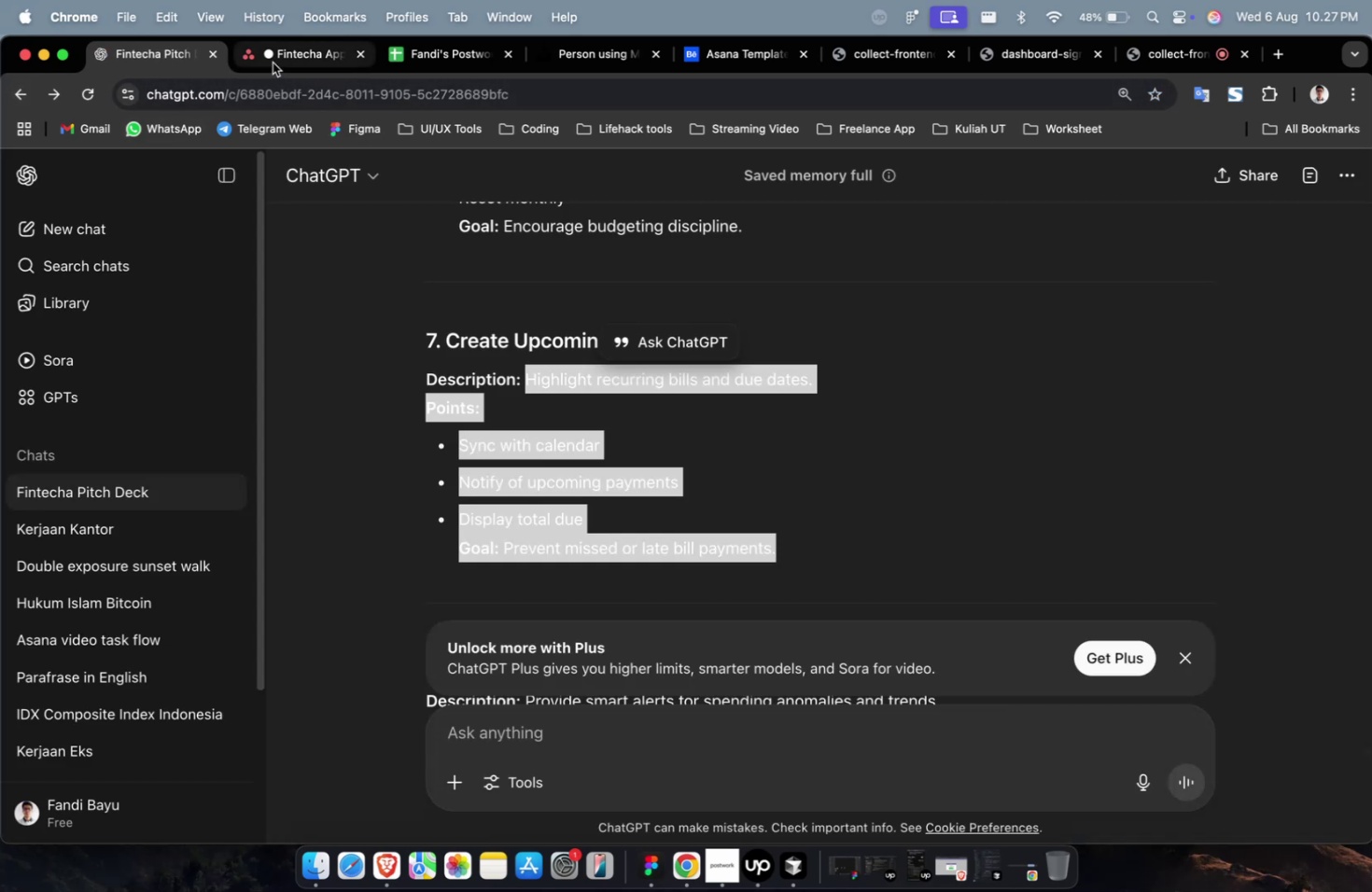 
left_click([273, 62])
 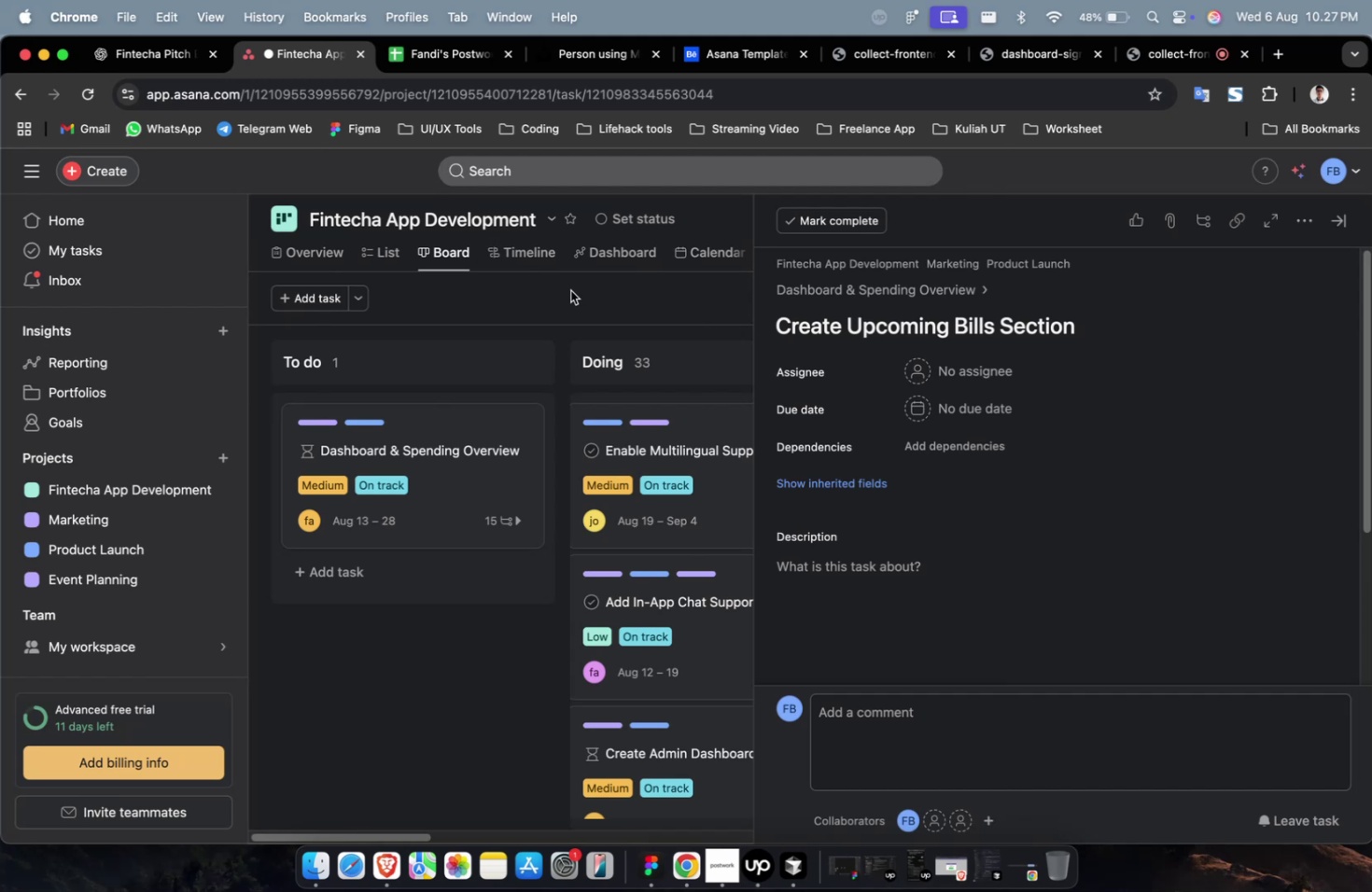 
wait(5.33)
 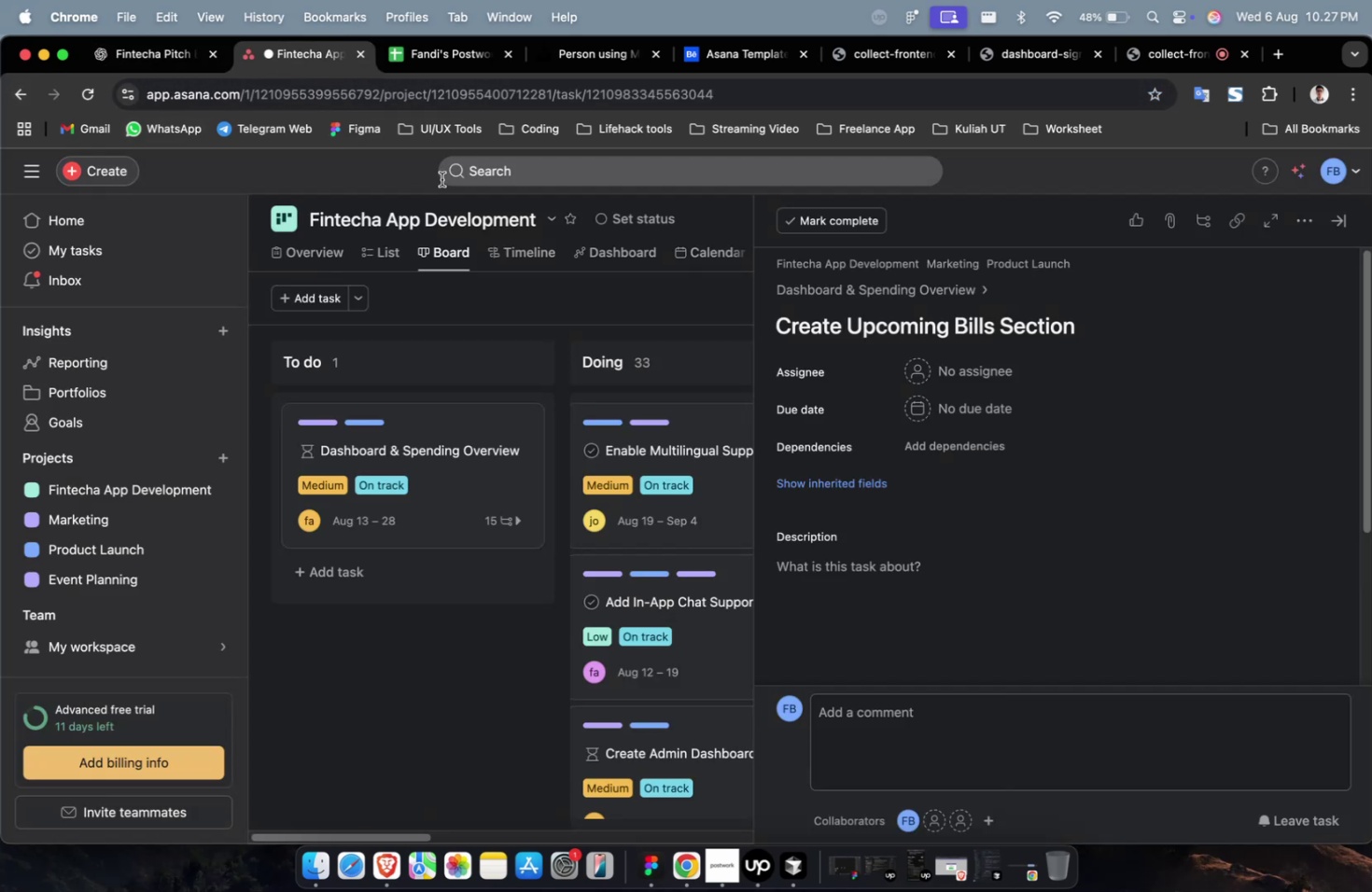 
left_click([154, 61])
 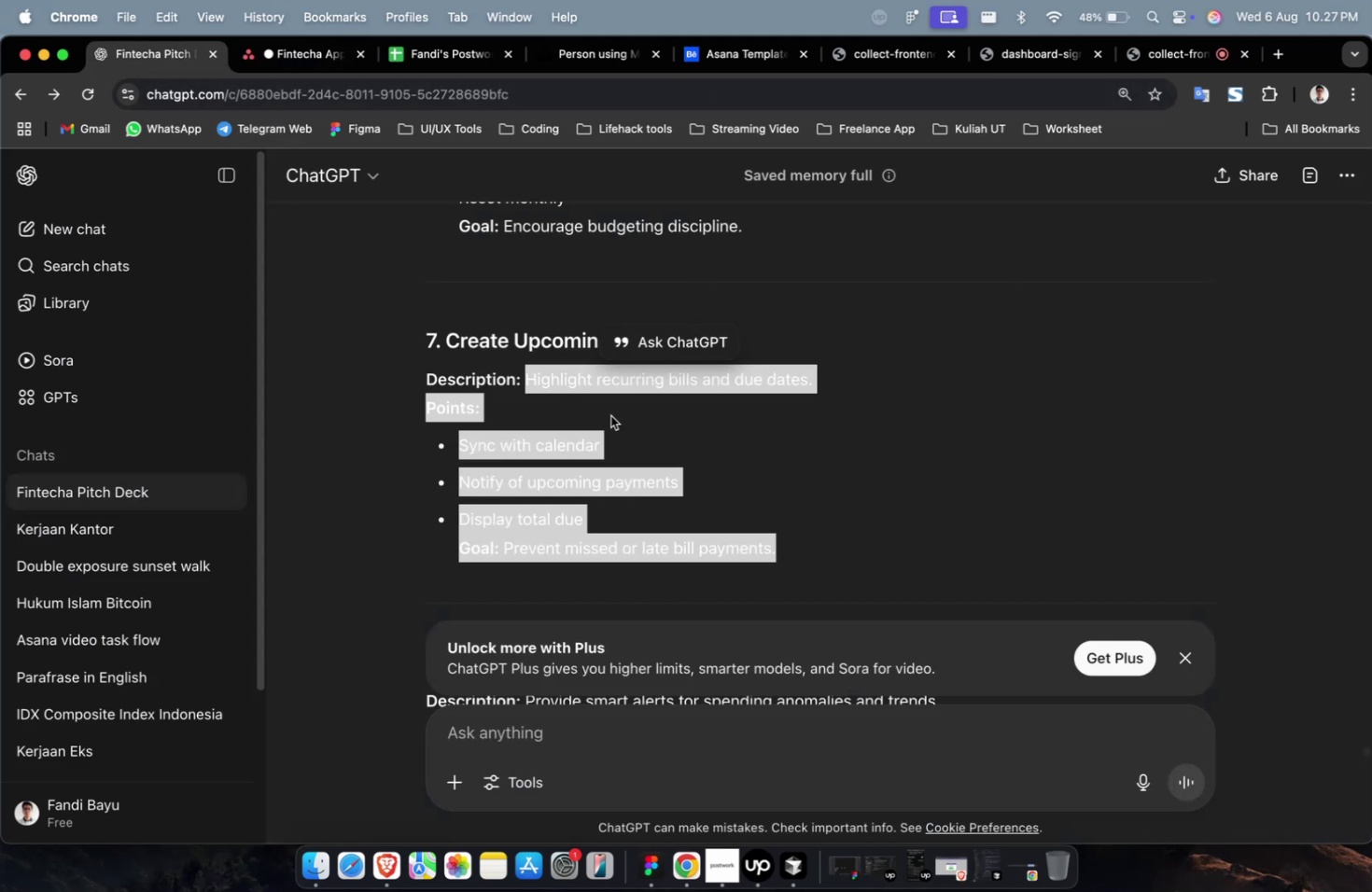 
key(Meta+C)
 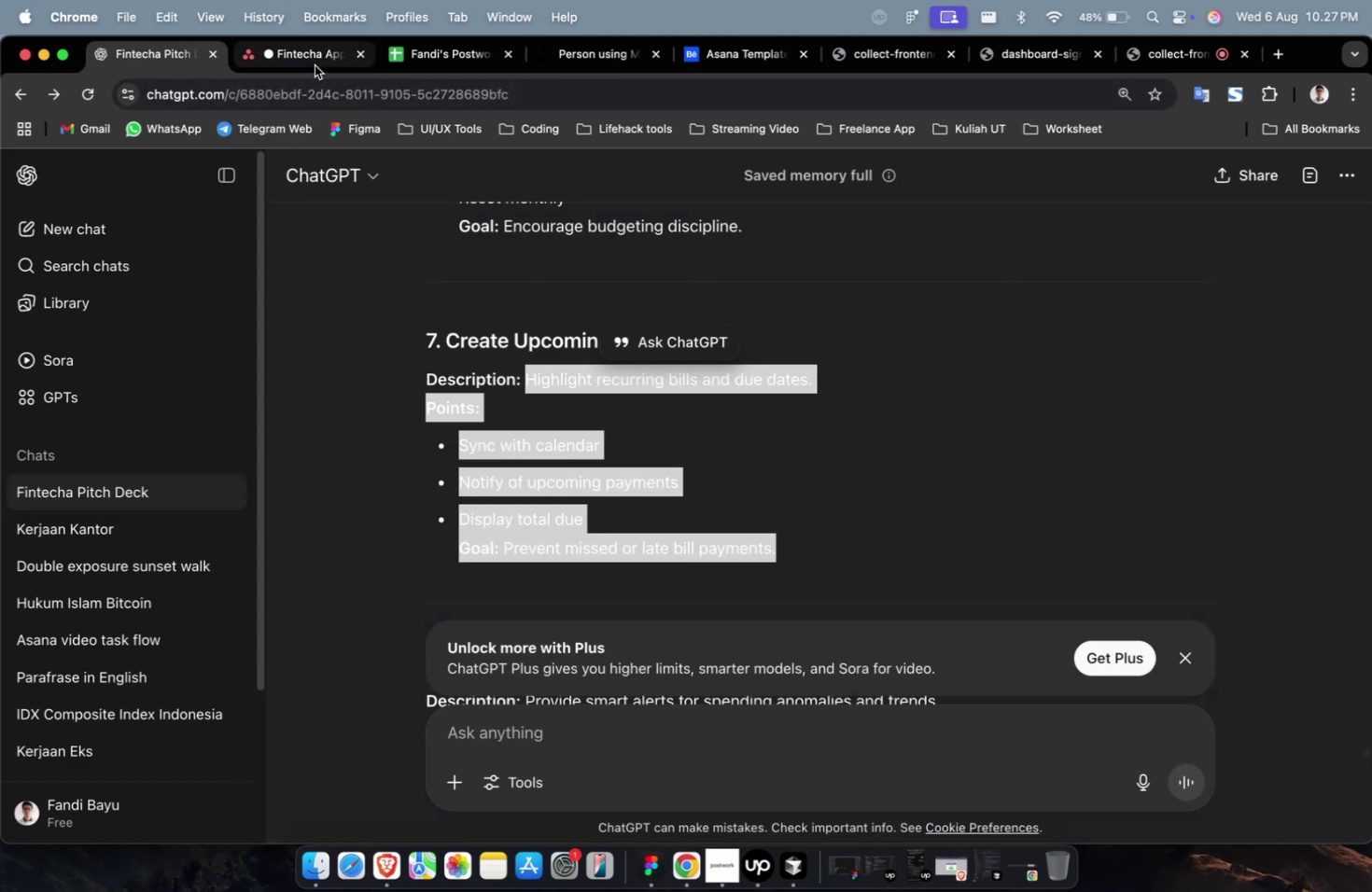 
left_click([315, 65])
 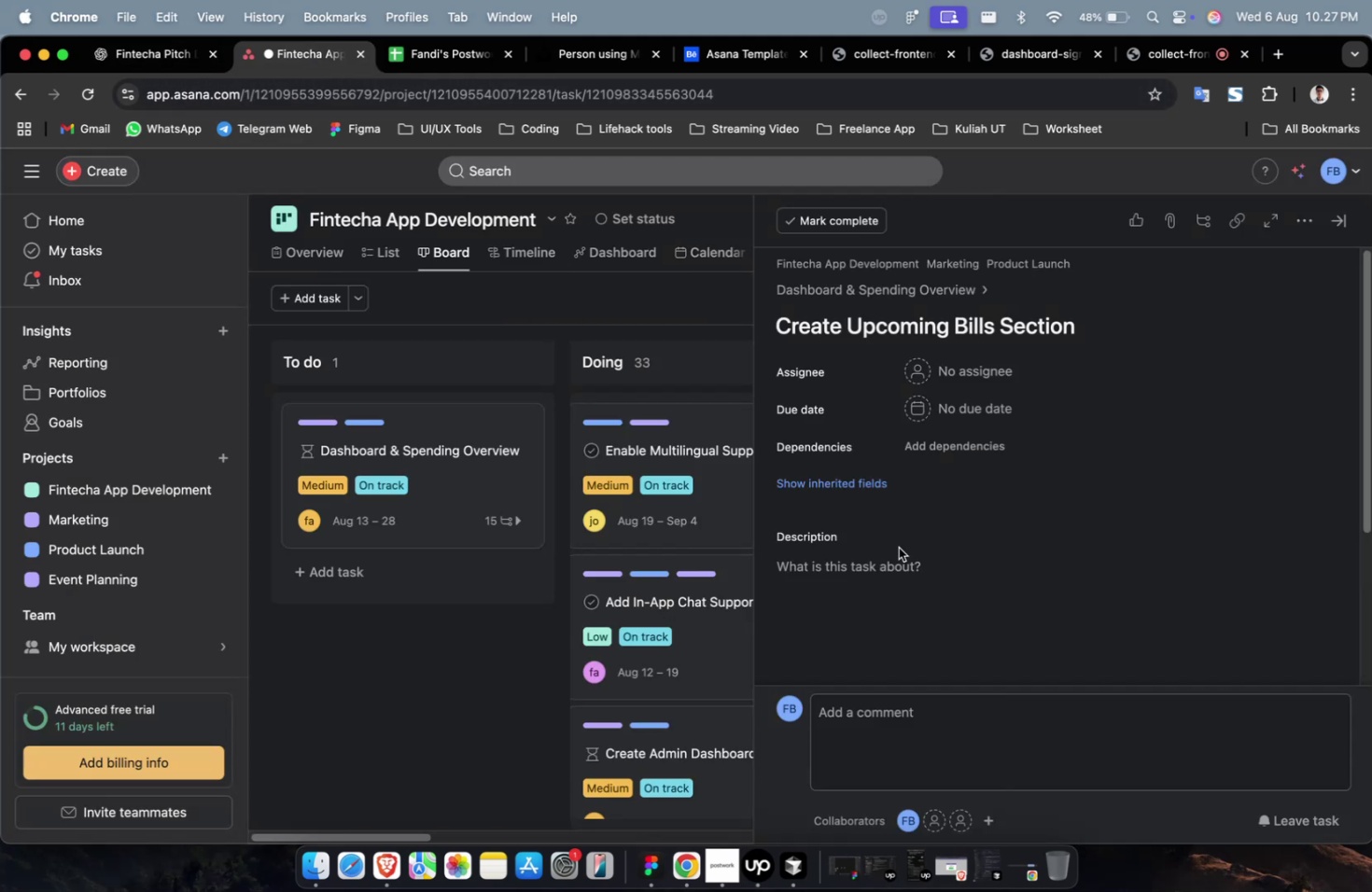 
left_click([897, 554])
 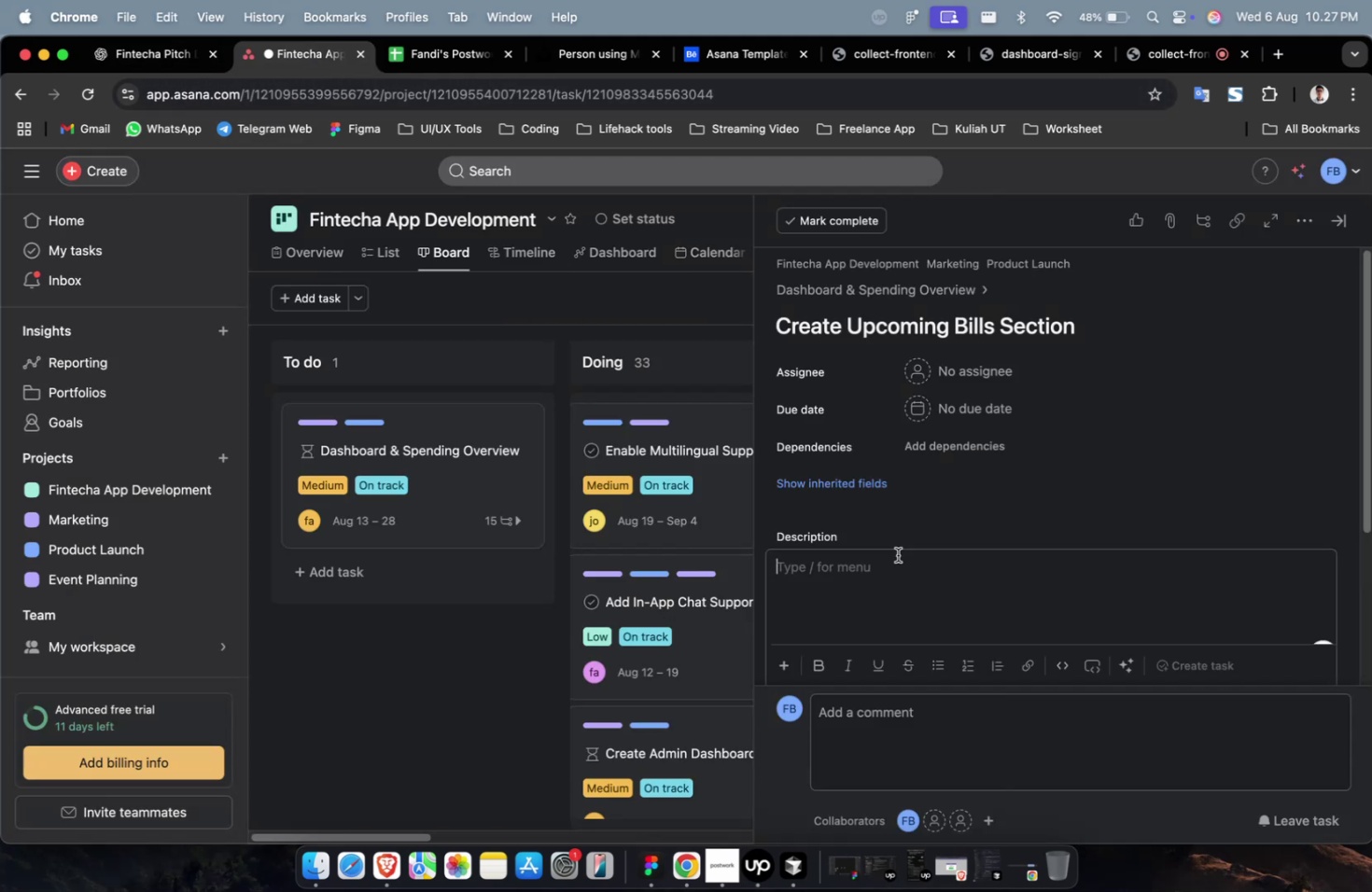 
key(Meta+V)
 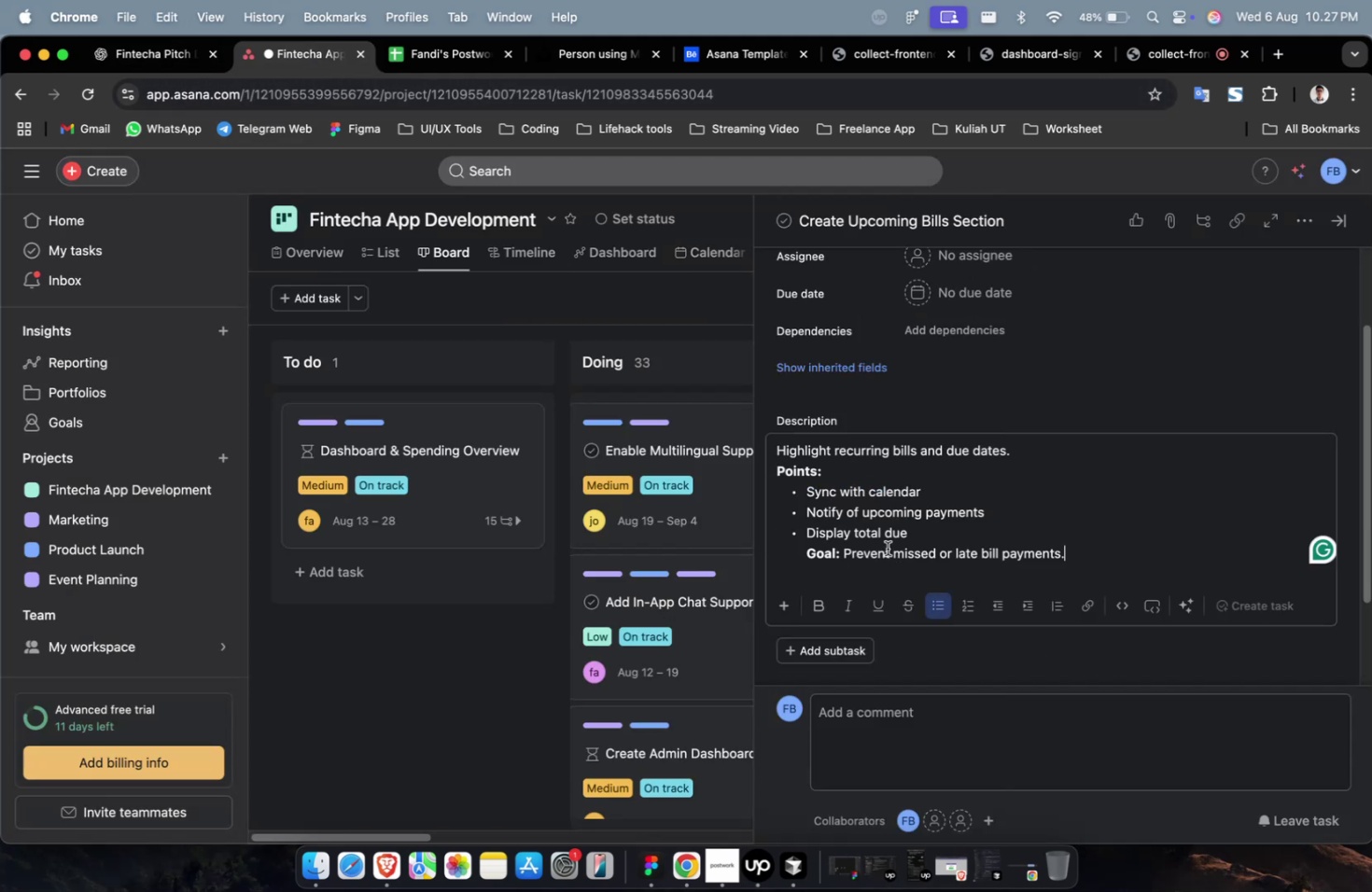 
scroll: coordinate [887, 548], scroll_direction: up, amount: 8.0
 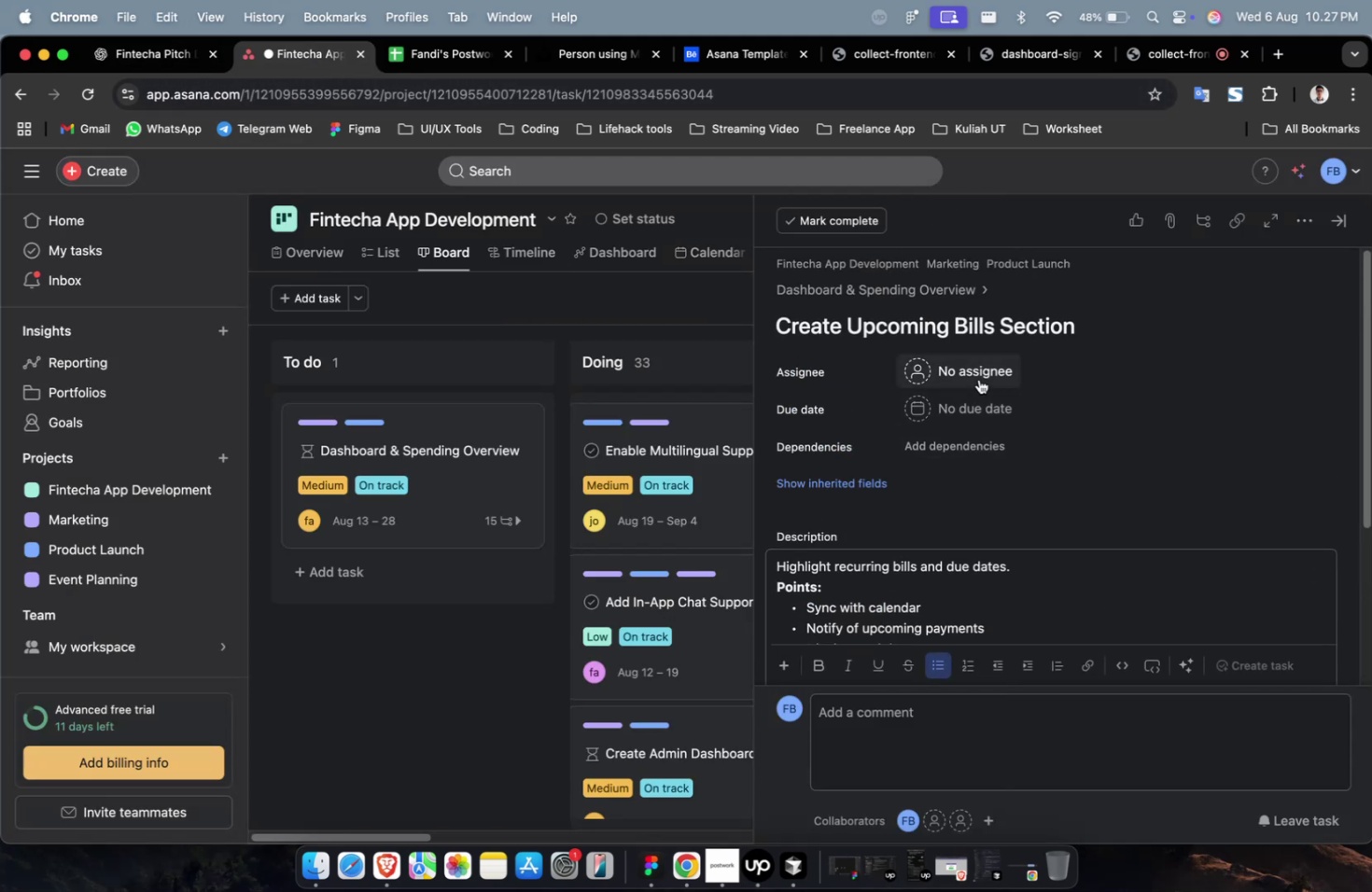 
left_click([978, 379])
 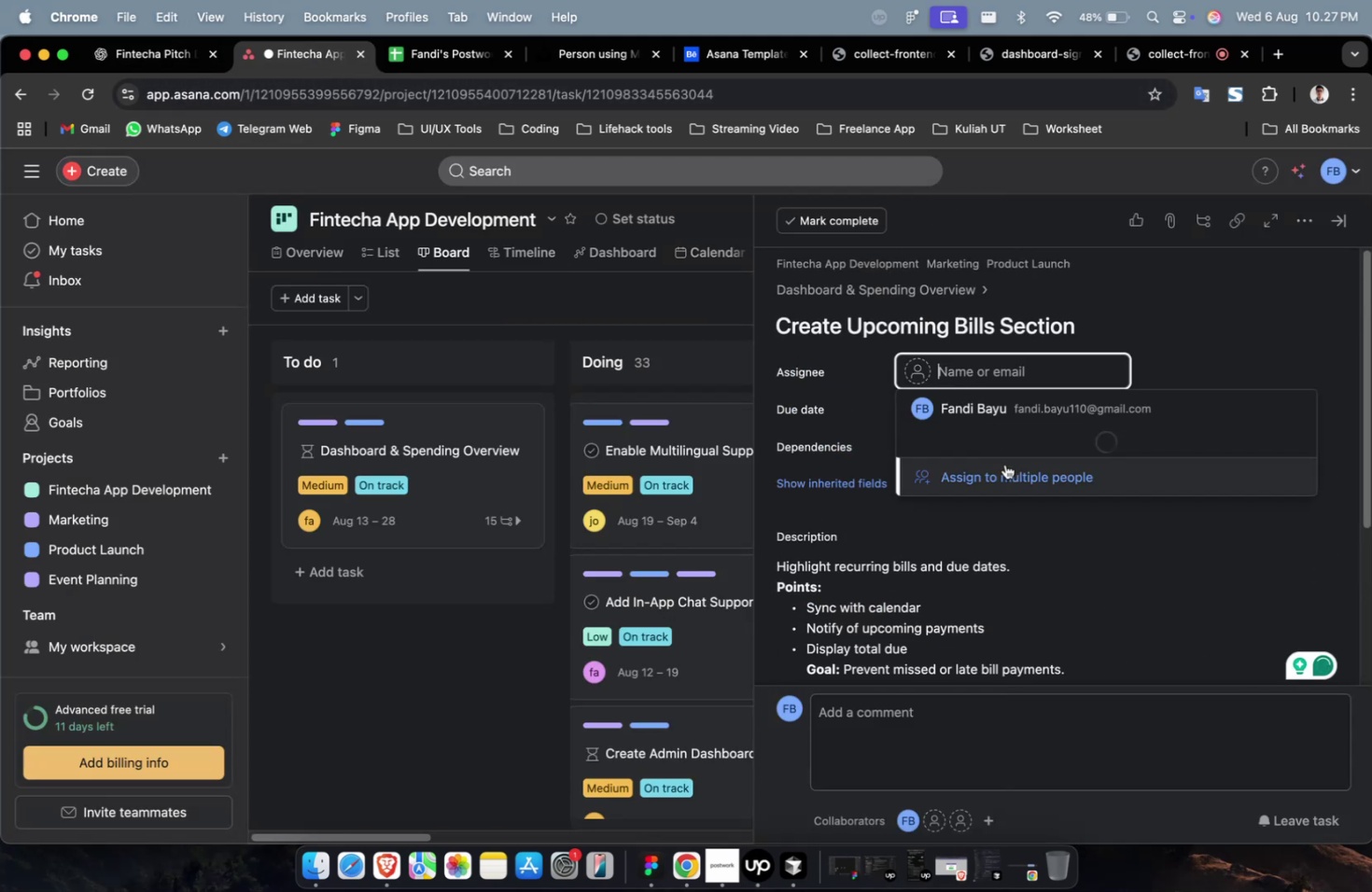 
mouse_move([1001, 481])
 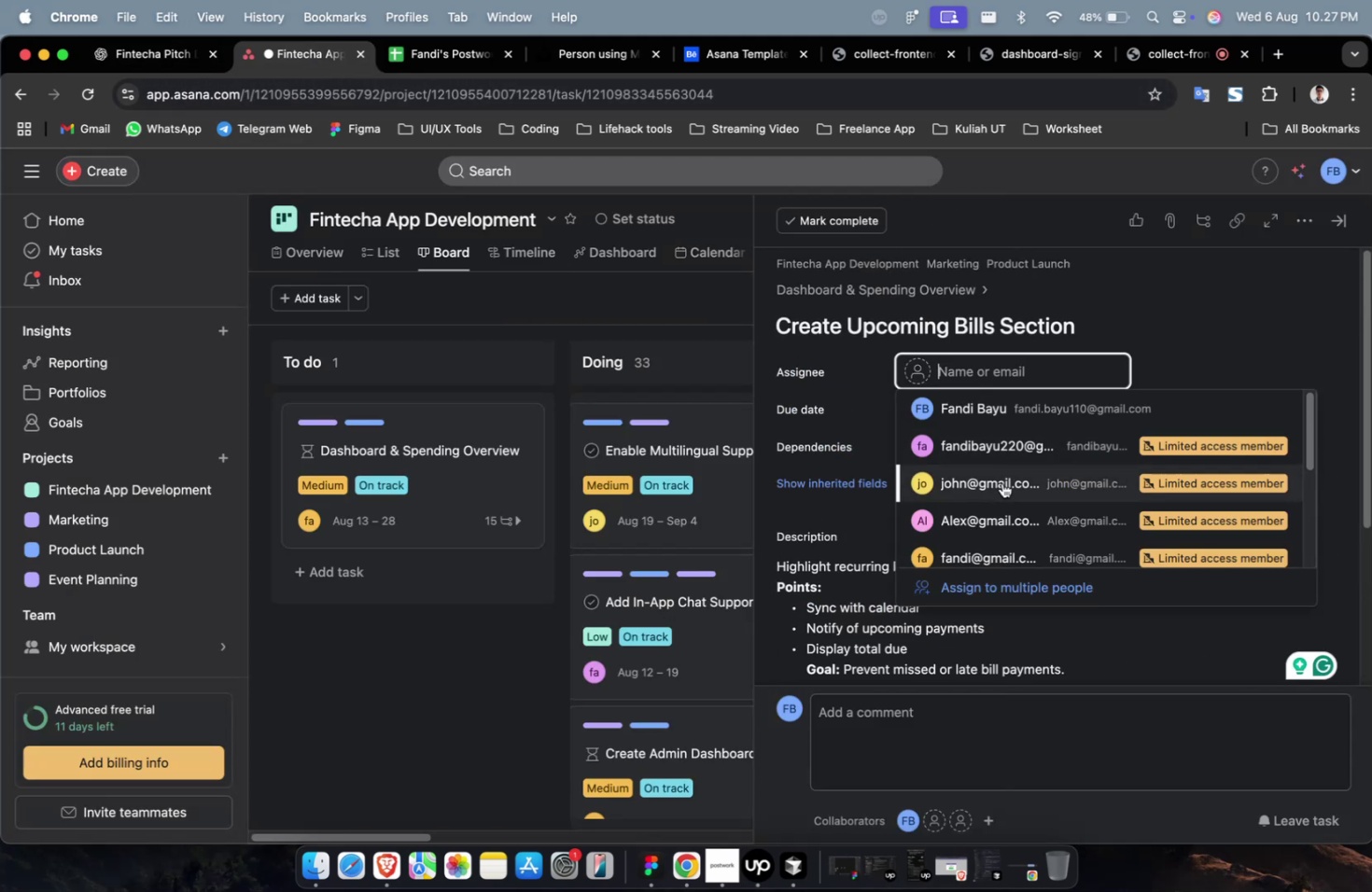 
left_click([1001, 482])
 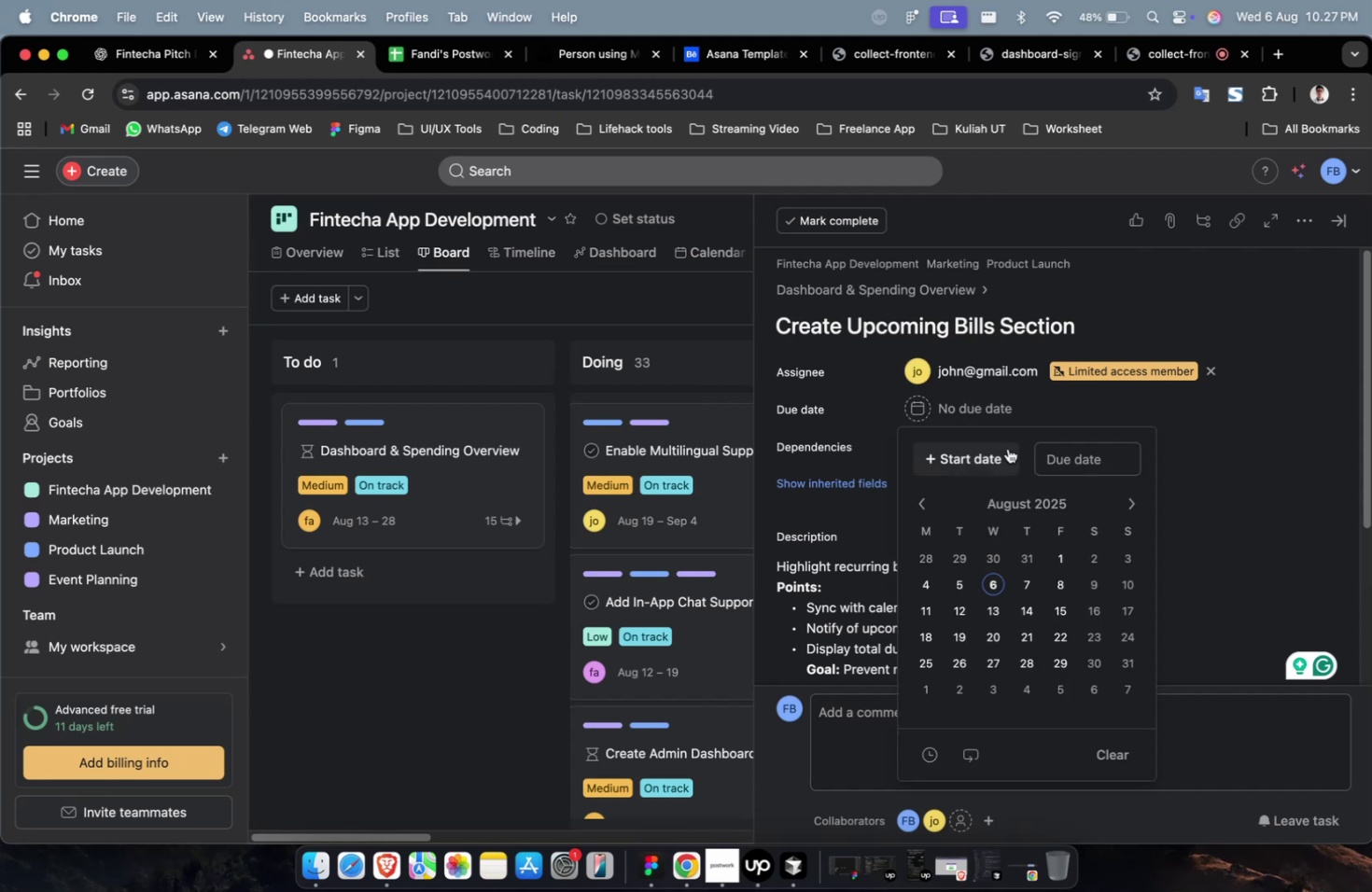 
left_click([988, 635])
 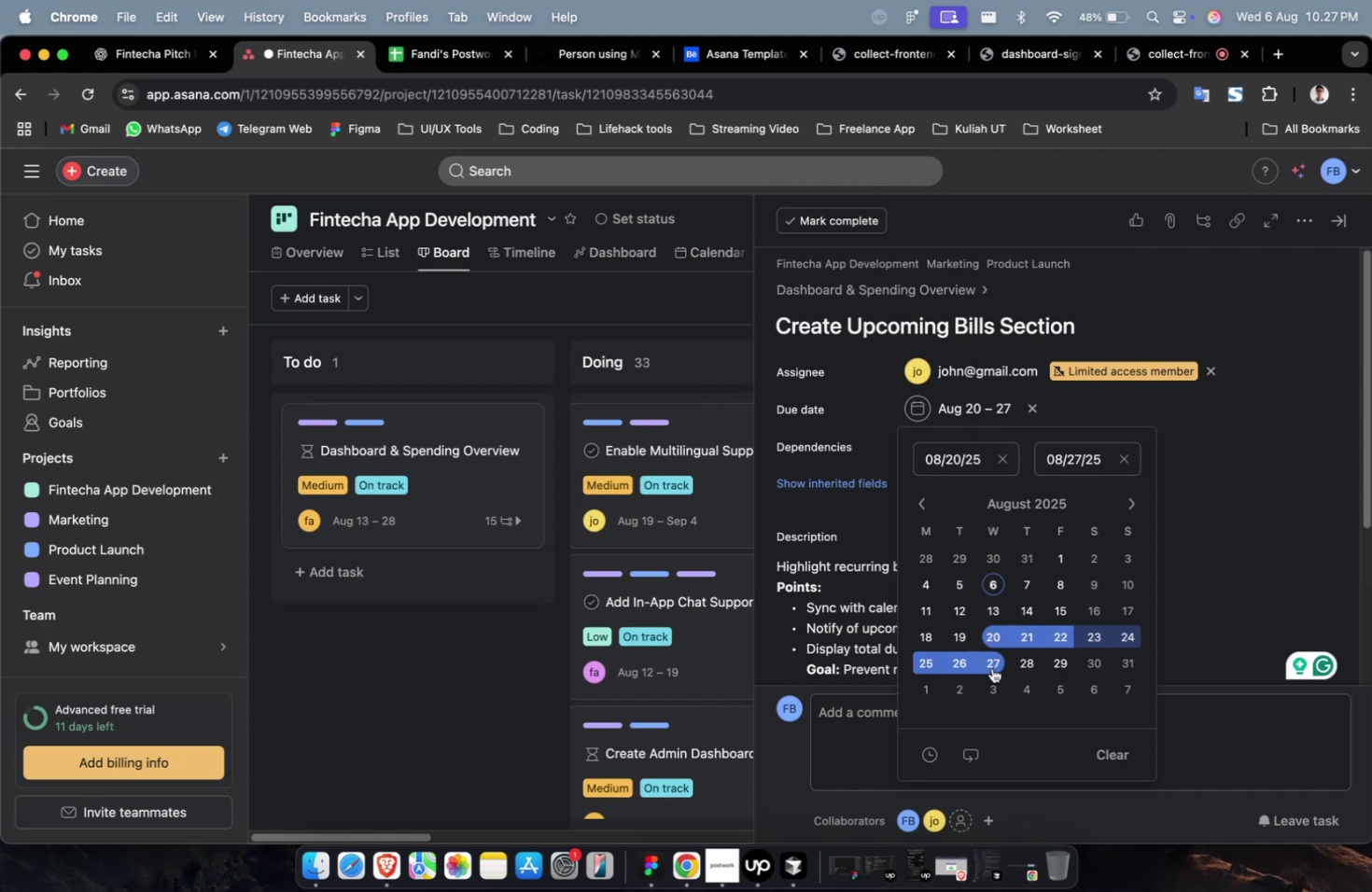 
double_click([991, 667])
 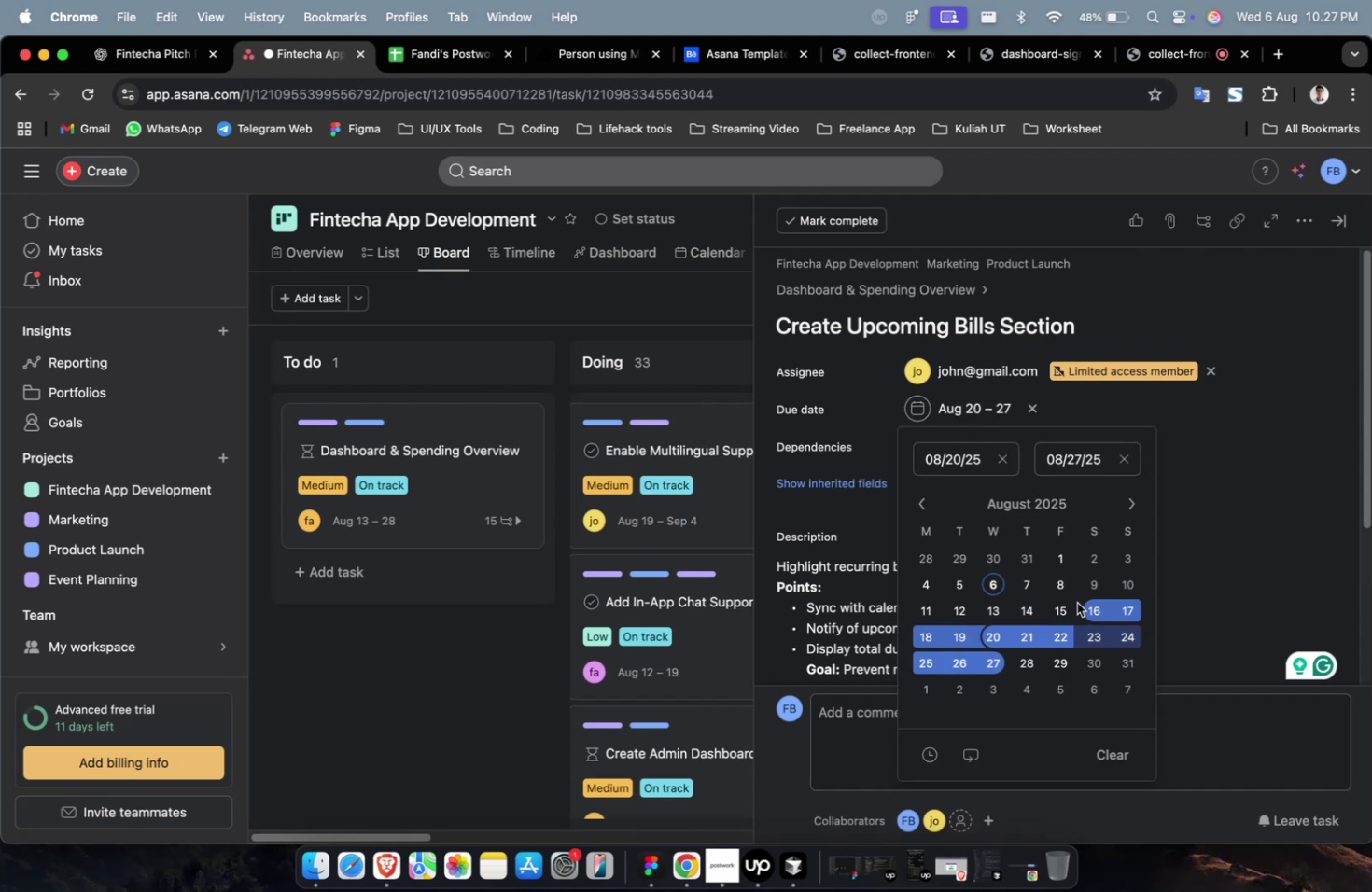 
left_click([1063, 604])
 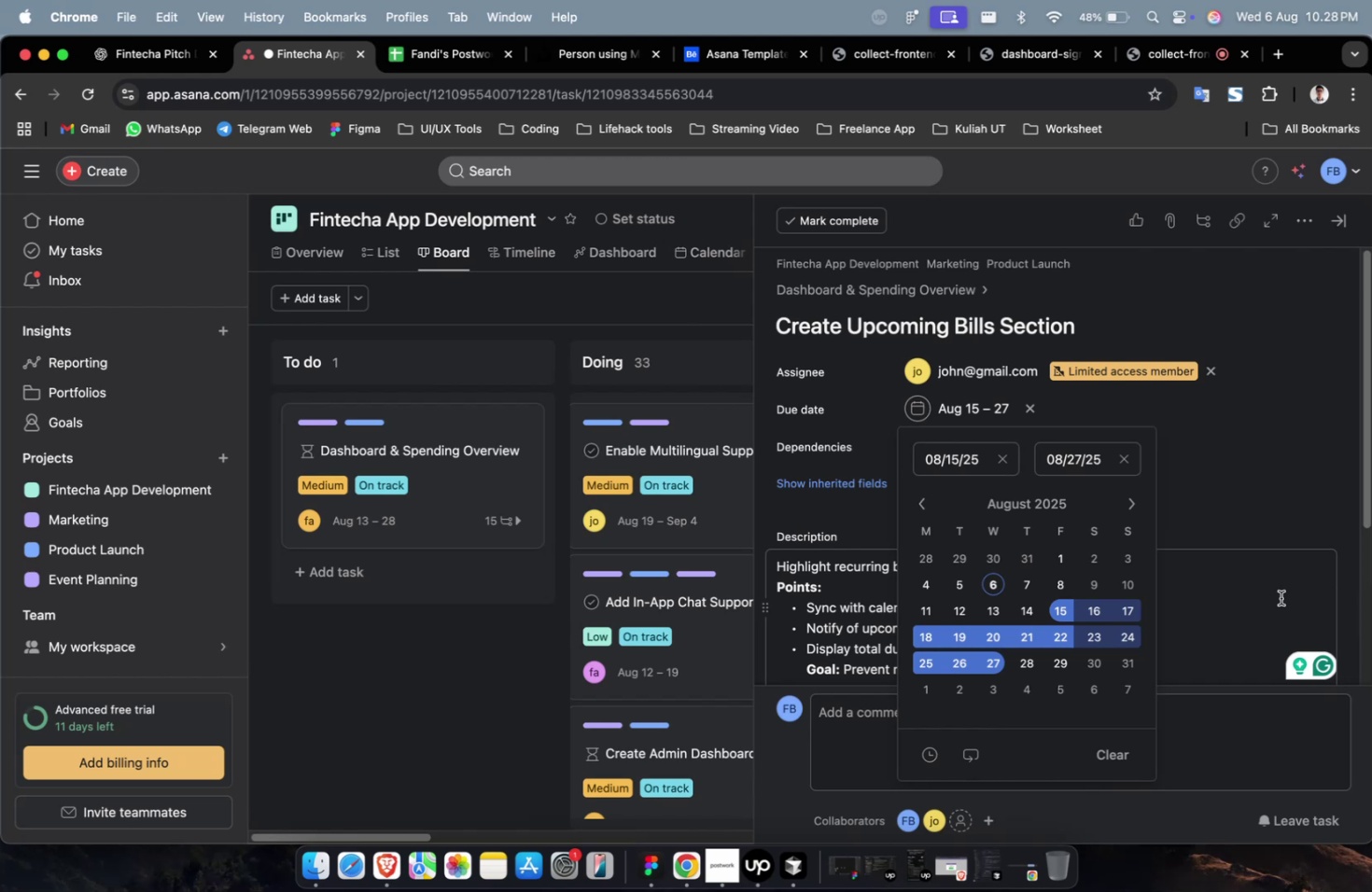 
wait(27.19)
 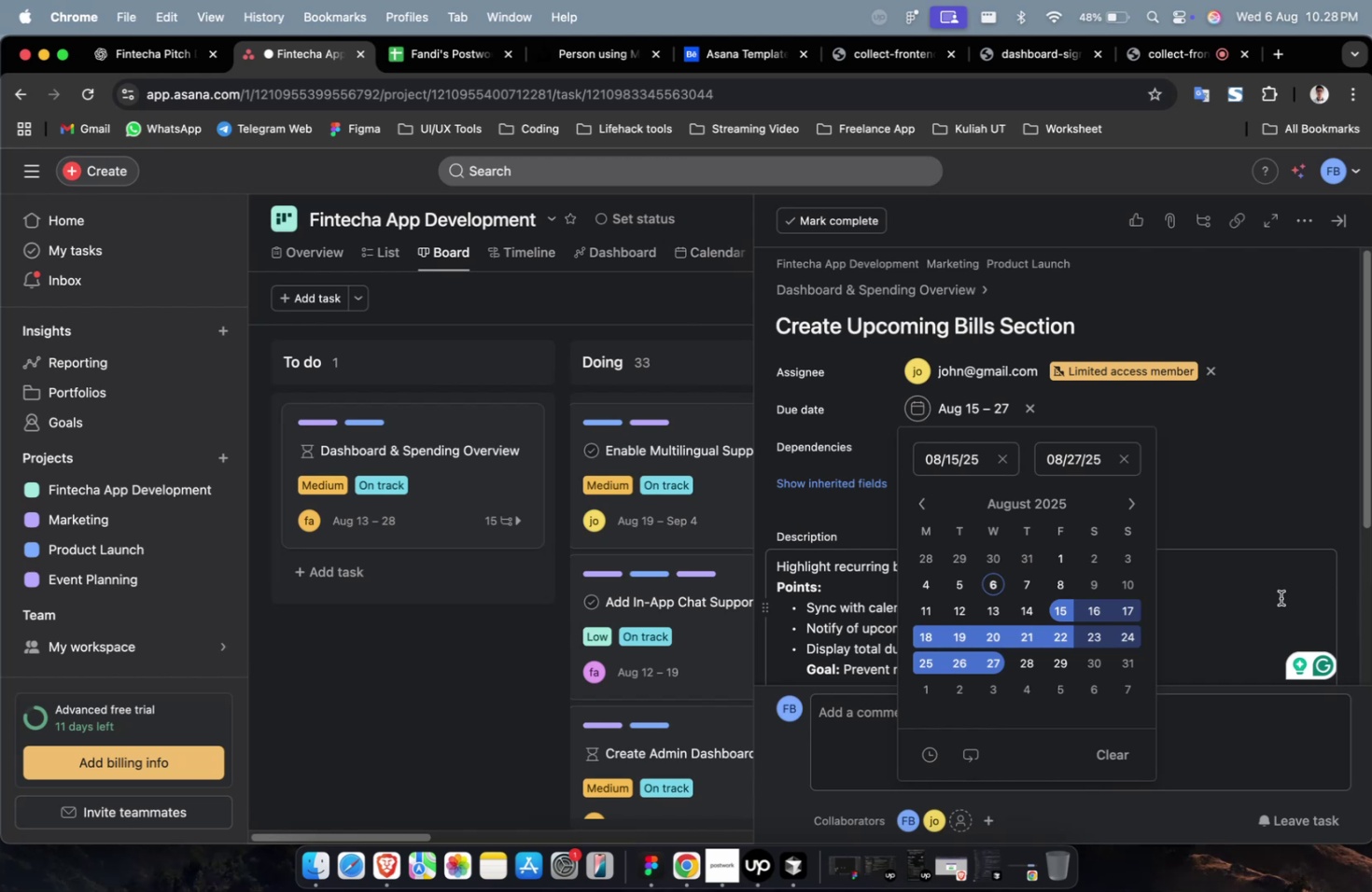 
left_click([1055, 584])
 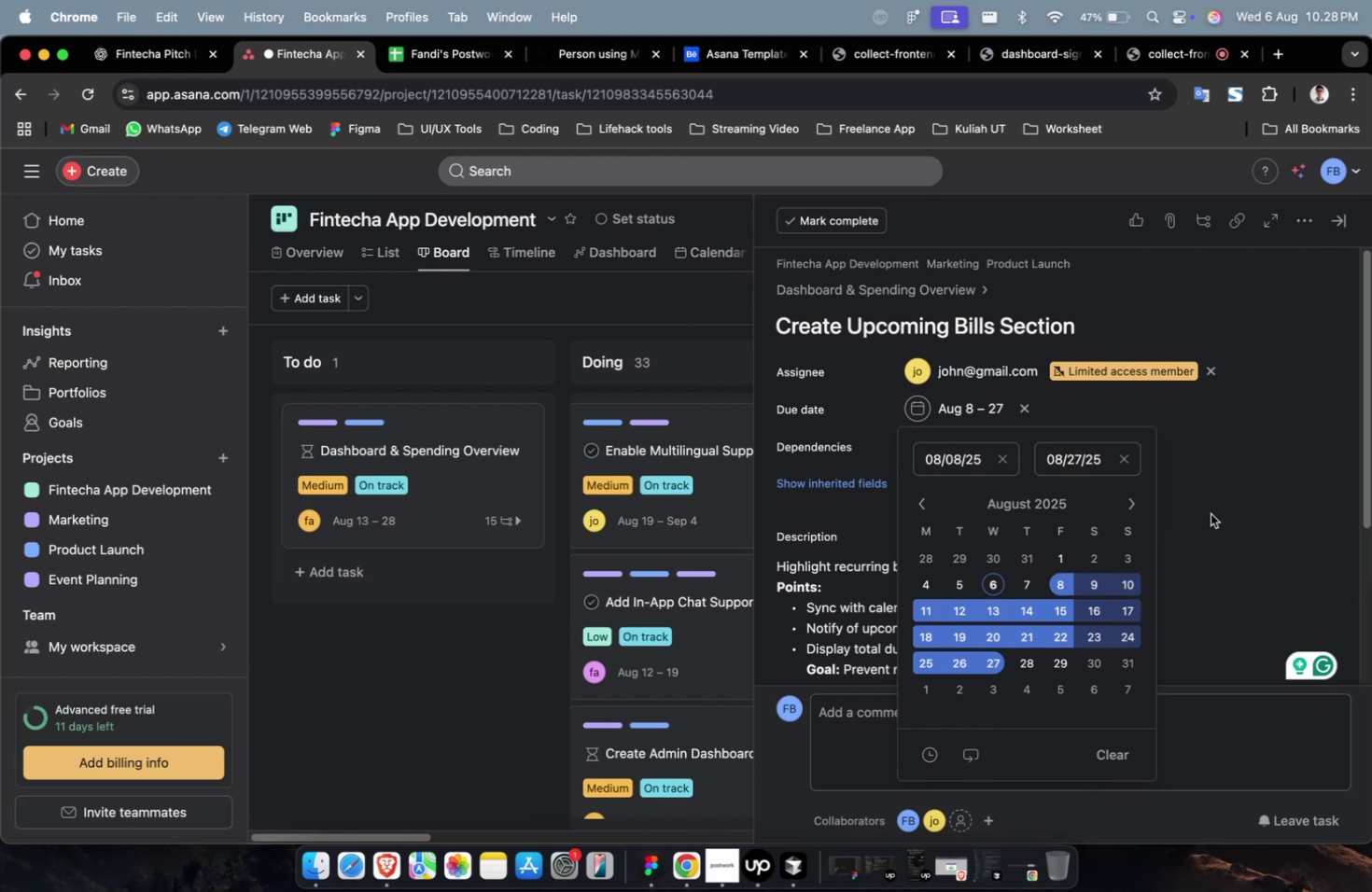 
double_click([1210, 513])
 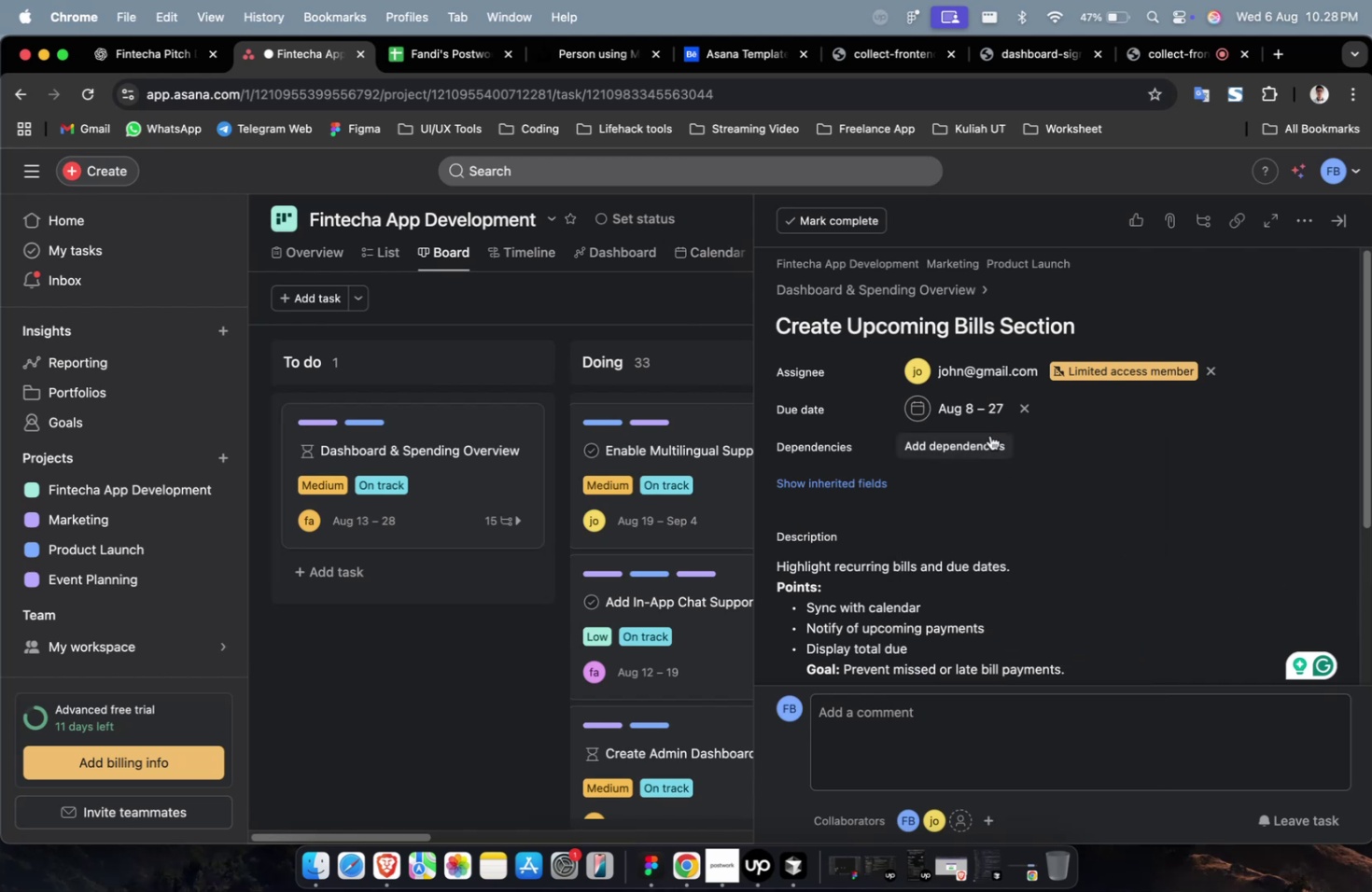 
triple_click([989, 435])
 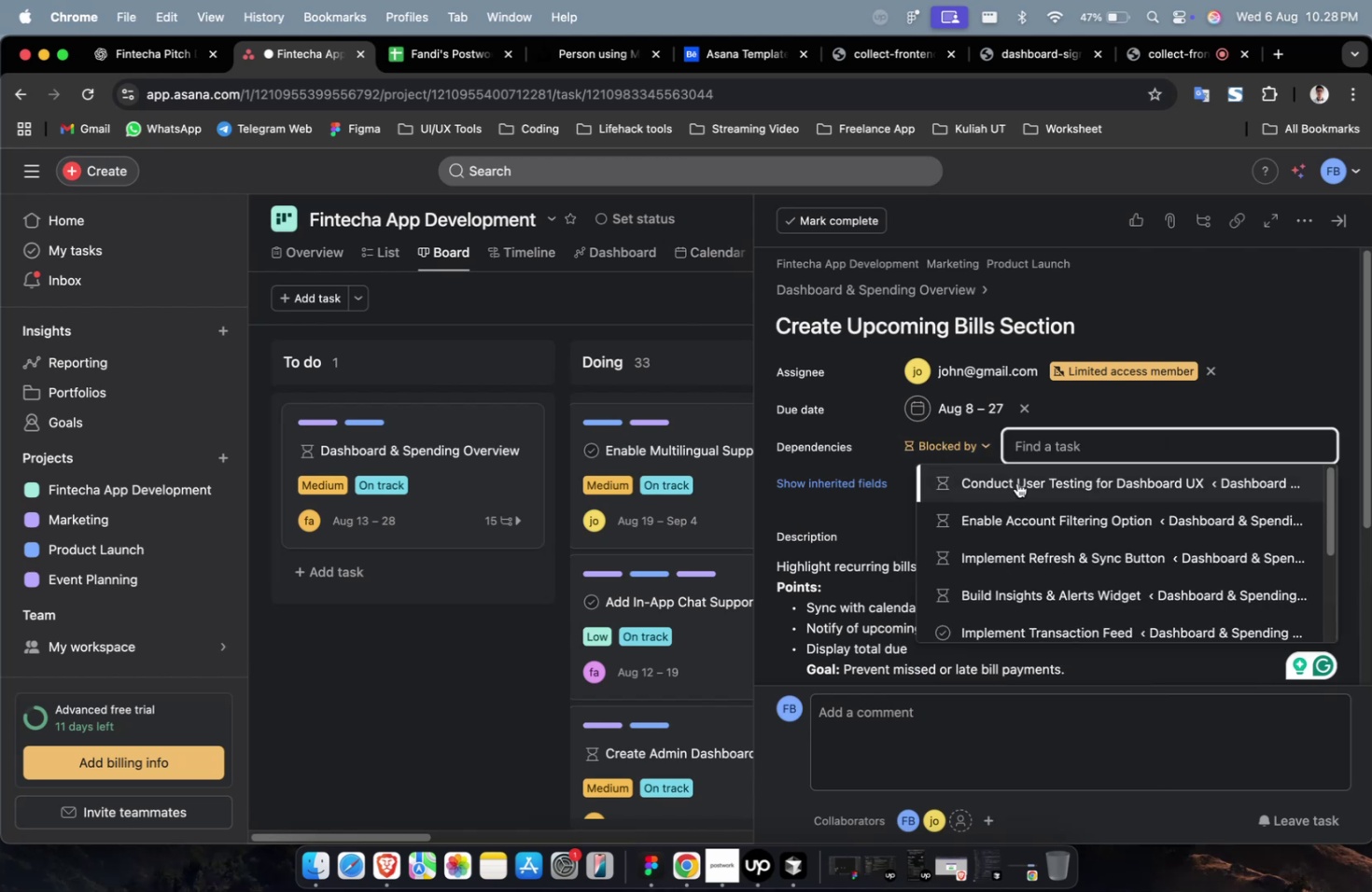 
triple_click([1016, 482])
 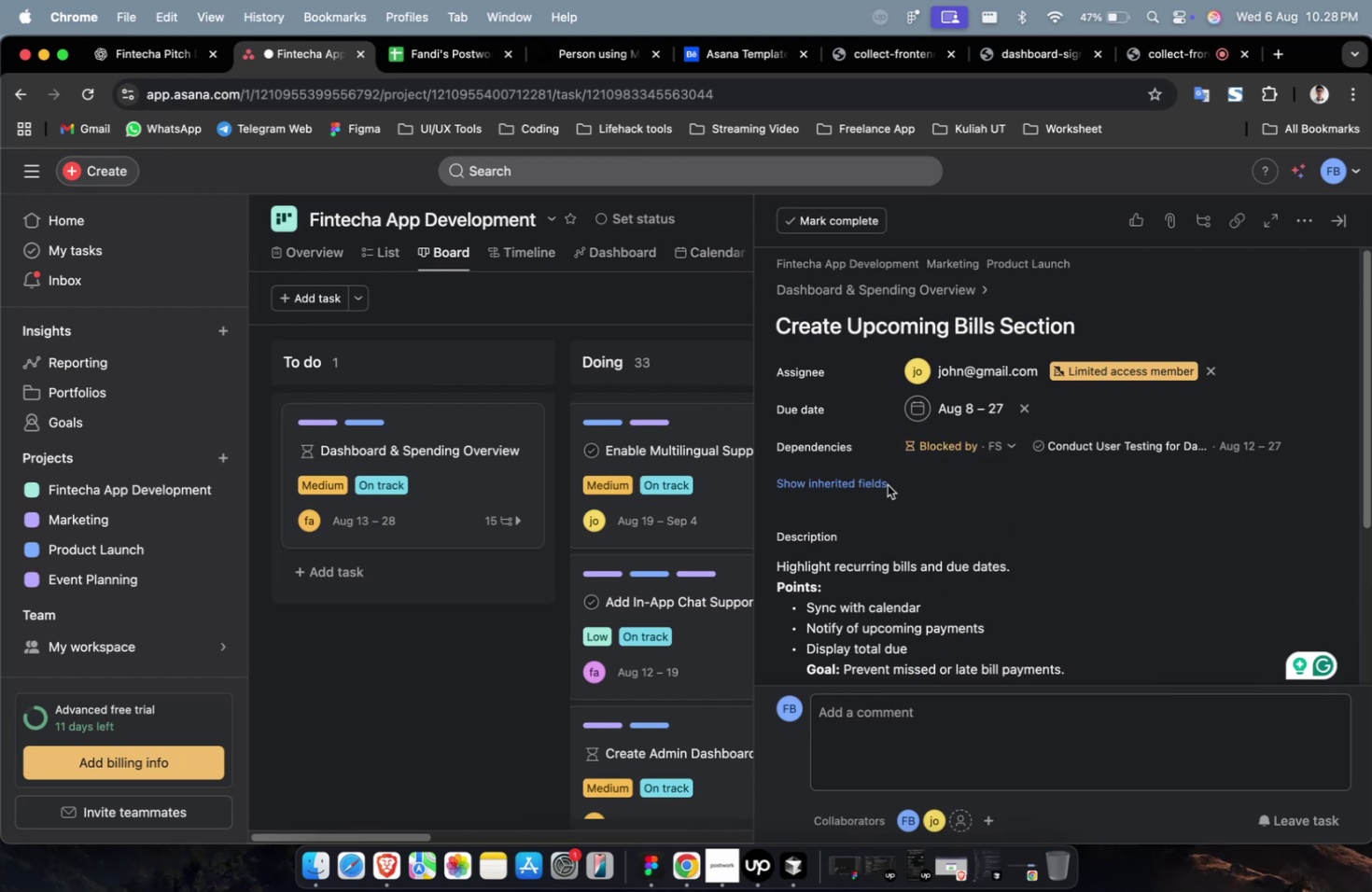 
double_click([875, 484])
 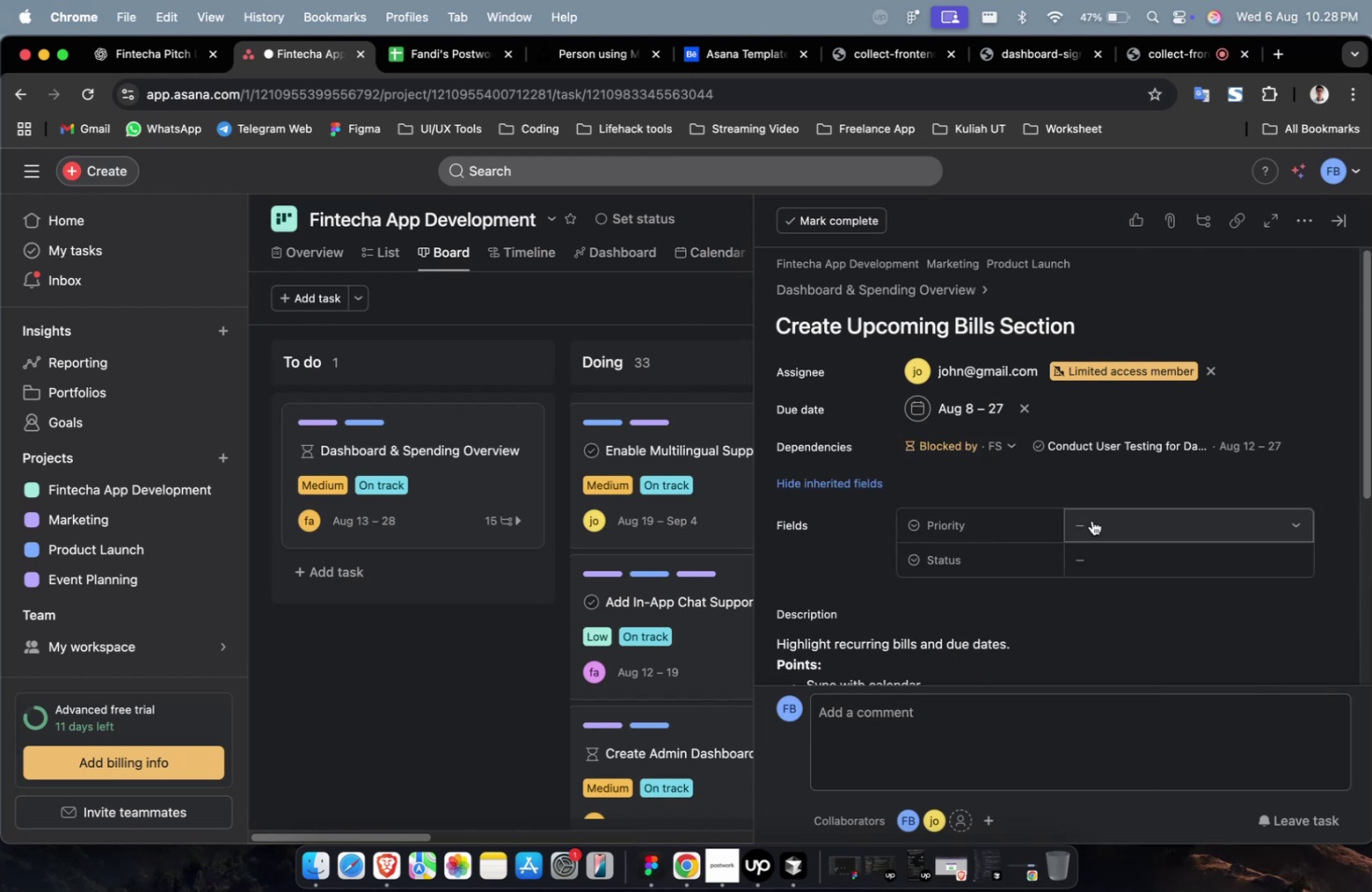 
triple_click([1091, 520])
 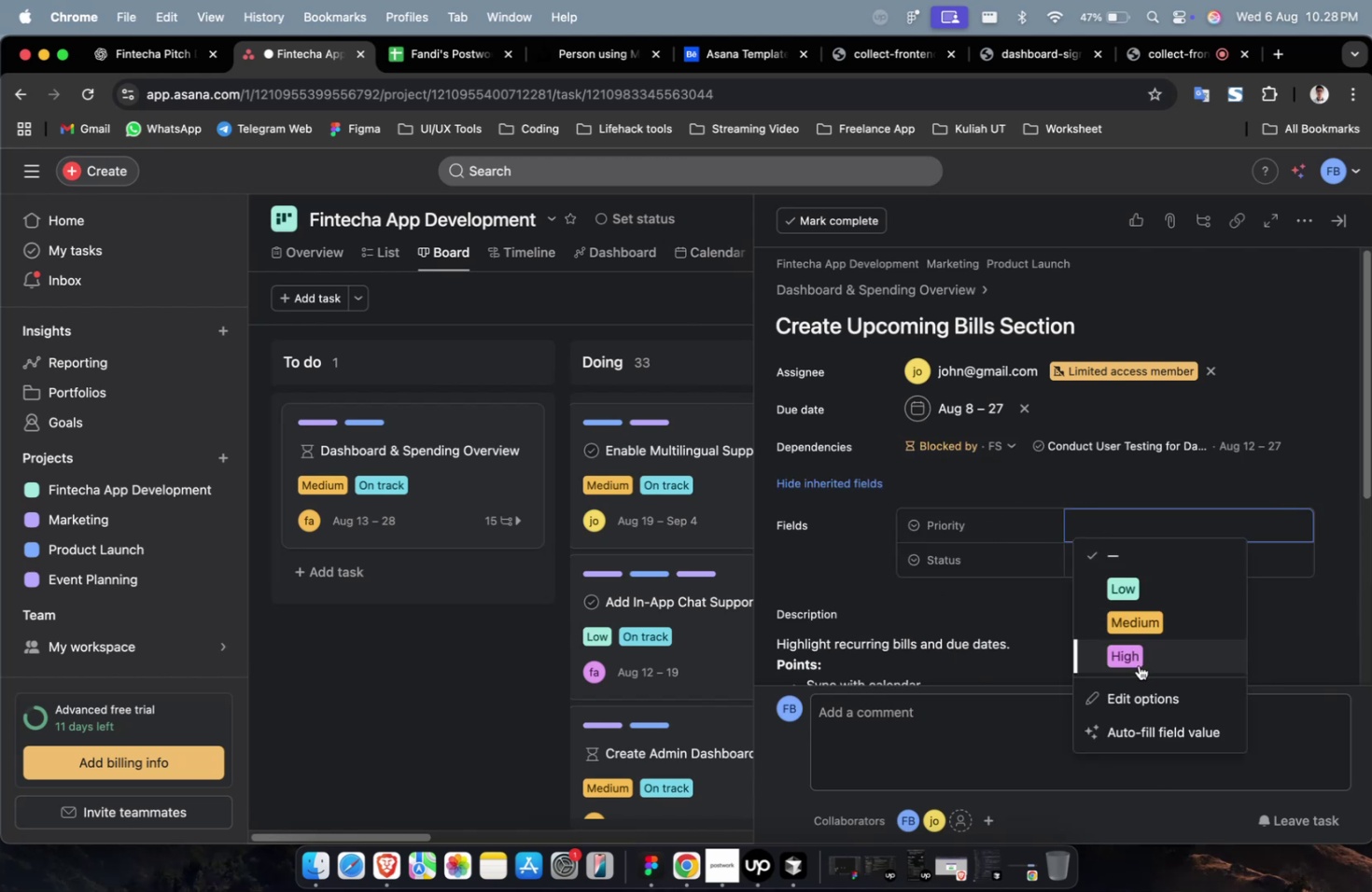 
triple_click([1138, 664])
 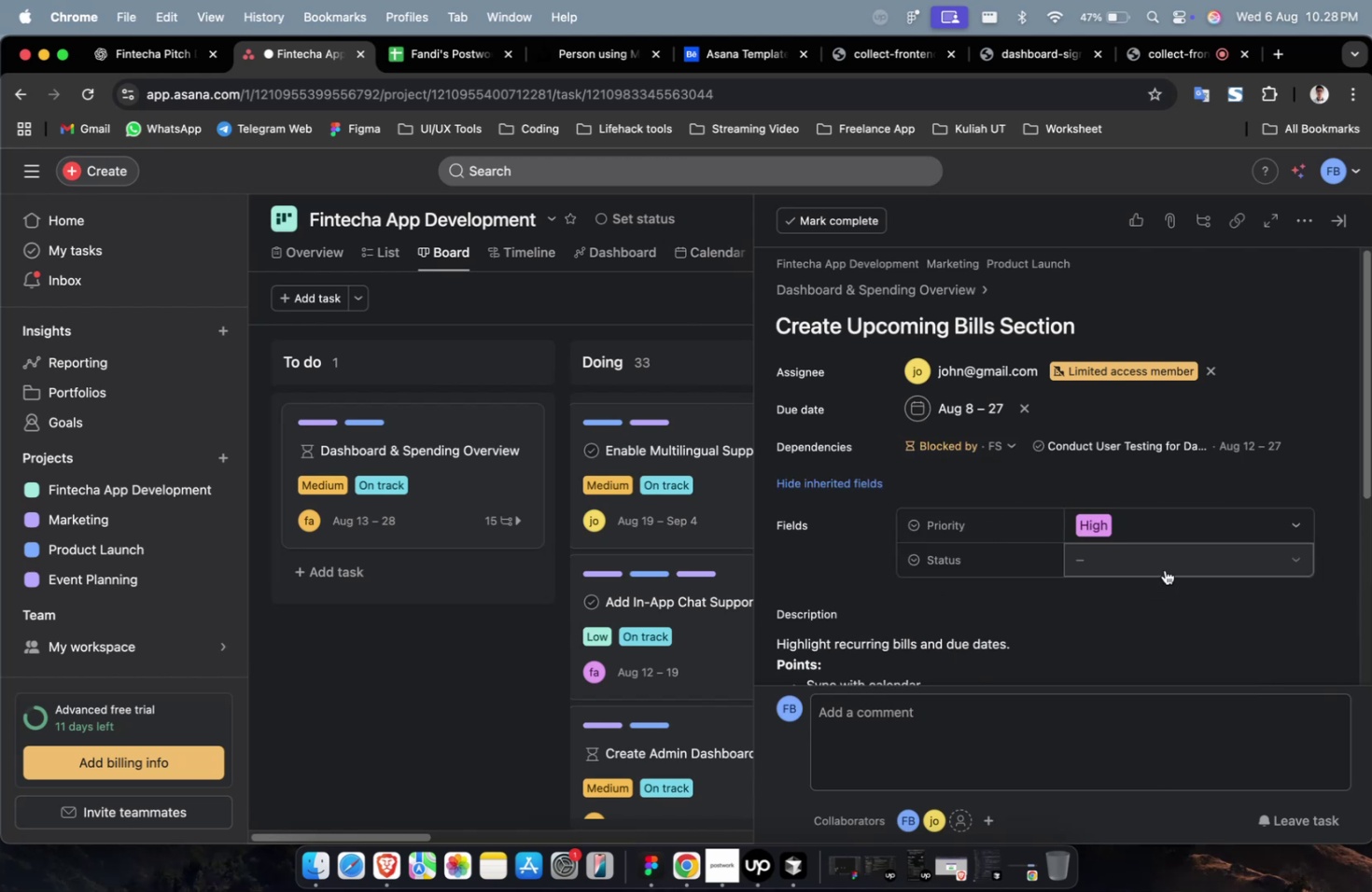 
triple_click([1164, 569])
 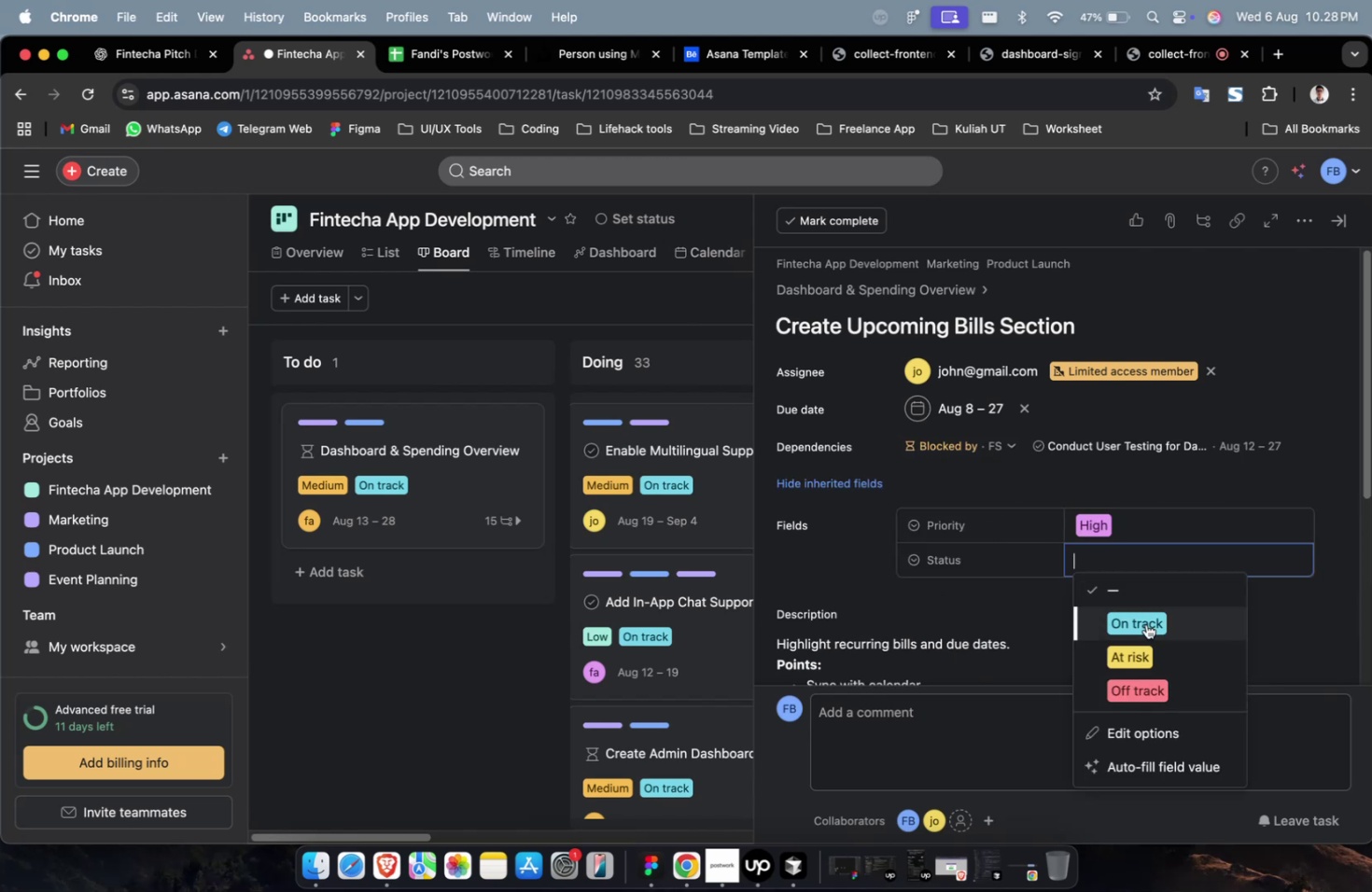 
triple_click([1145, 623])
 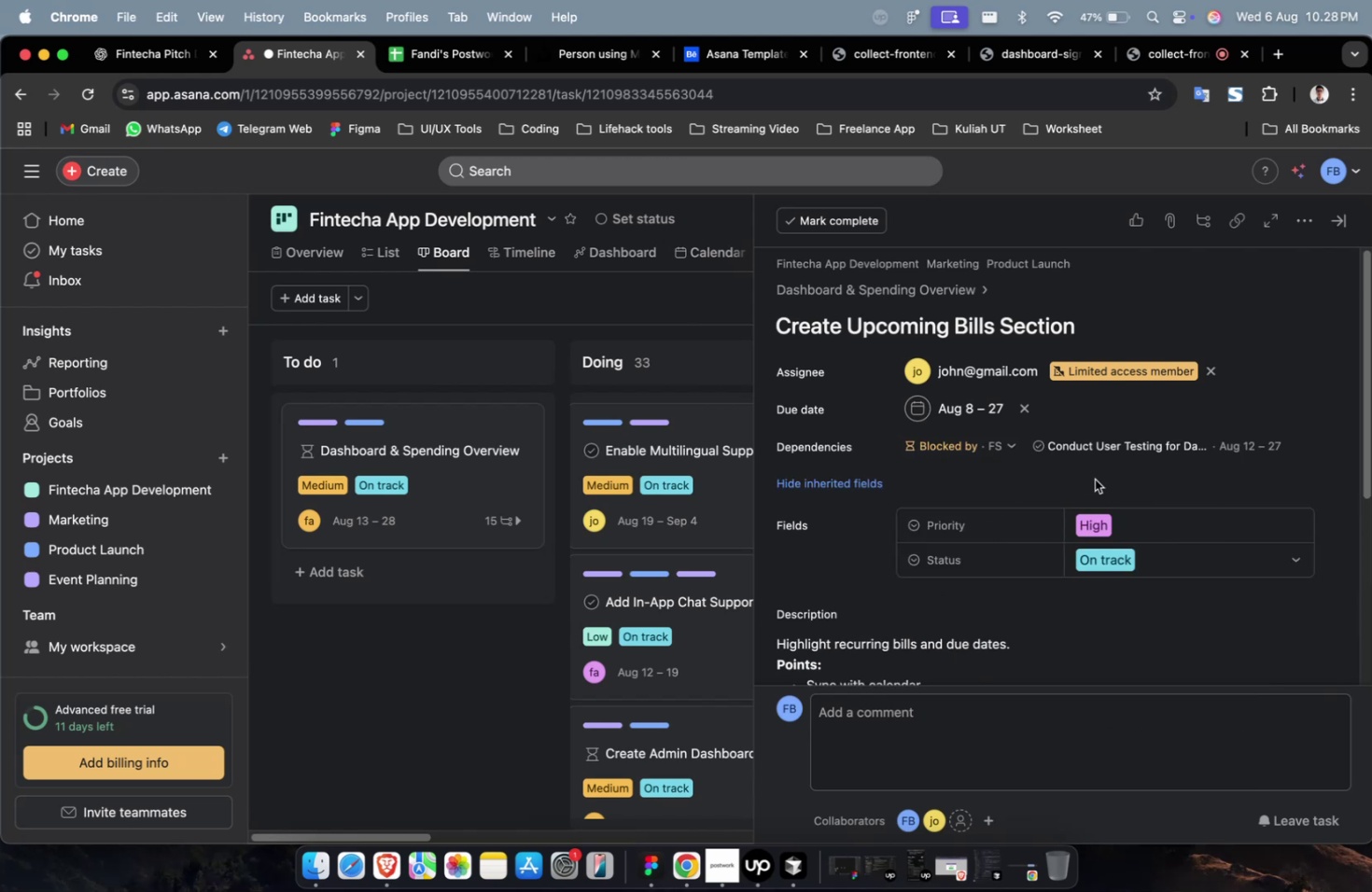 
scroll: coordinate [1094, 479], scroll_direction: down, amount: 19.0
 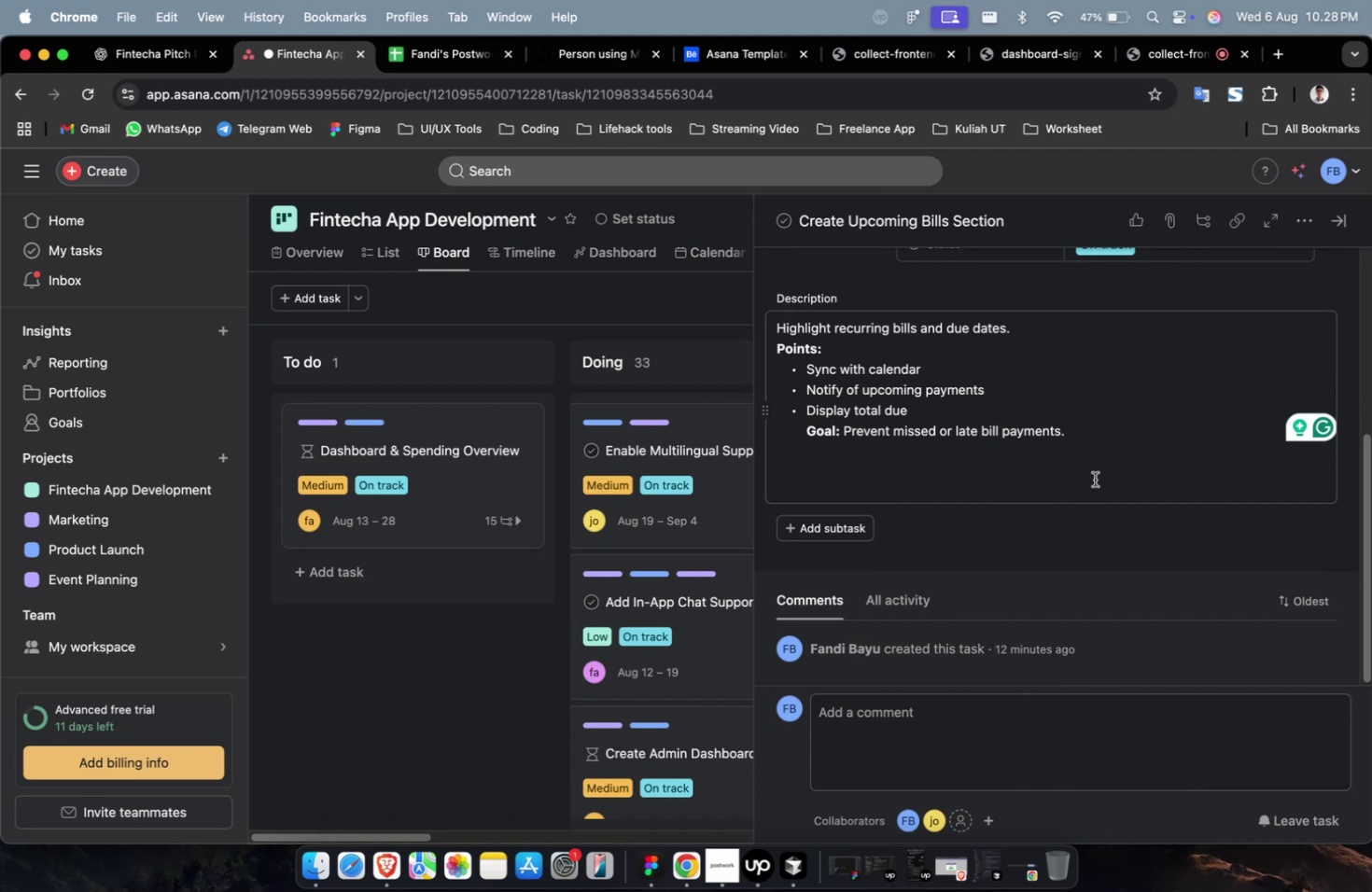 
scroll: coordinate [1094, 479], scroll_direction: up, amount: 13.0
 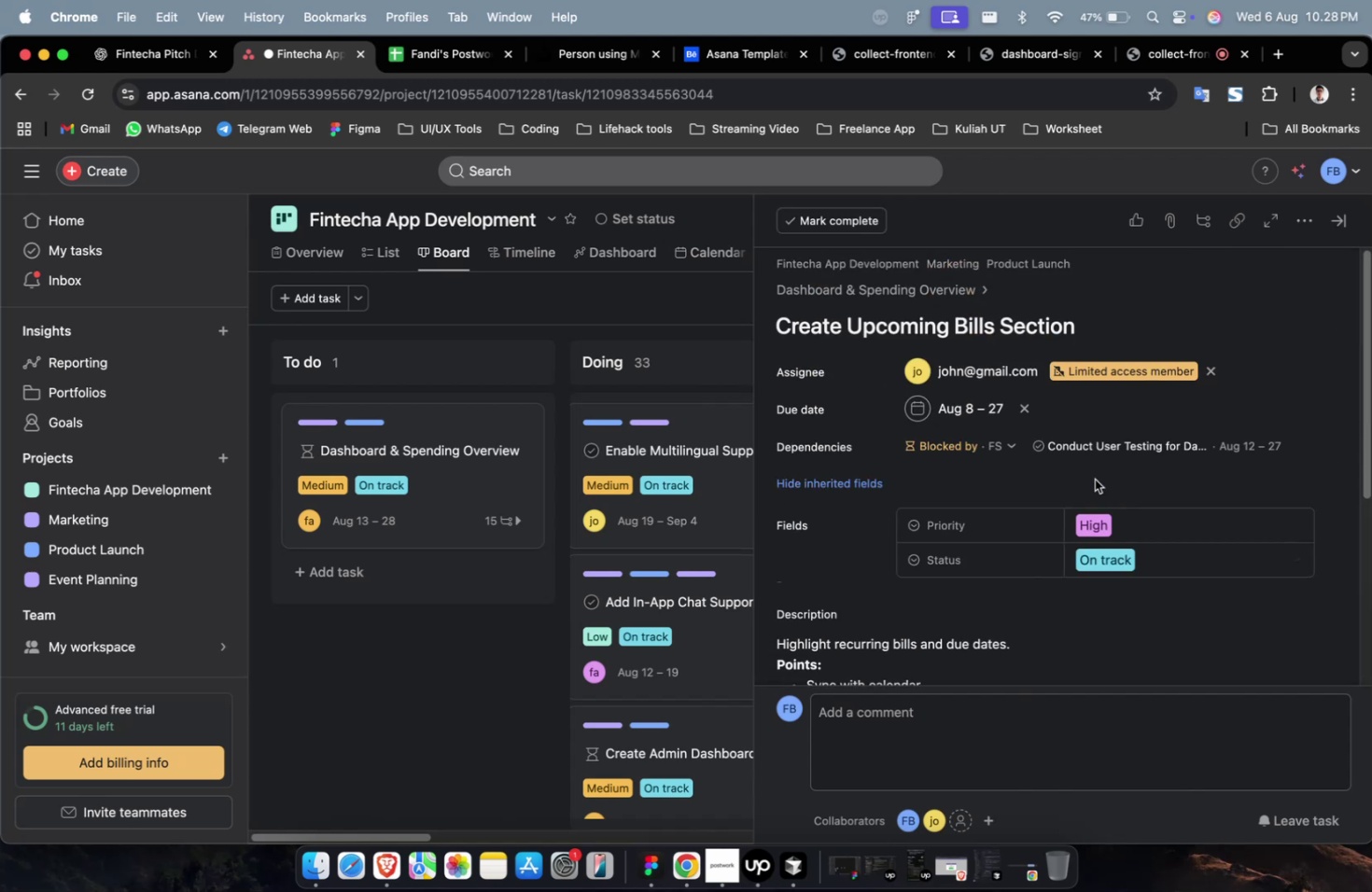 
scroll: coordinate [687, 253], scroll_direction: down, amount: 32.0
 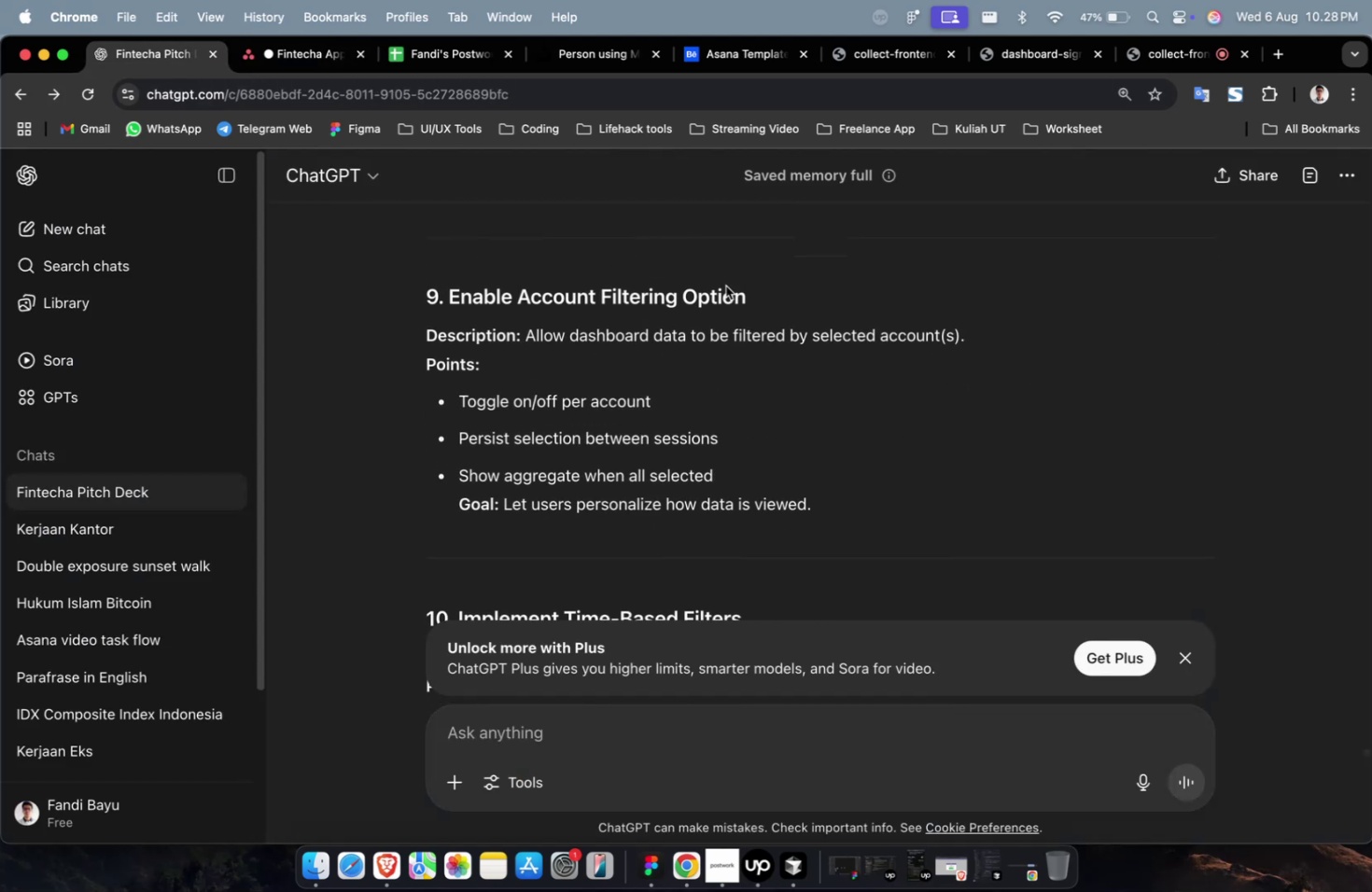 
scroll: coordinate [749, 322], scroll_direction: up, amount: 26.0
 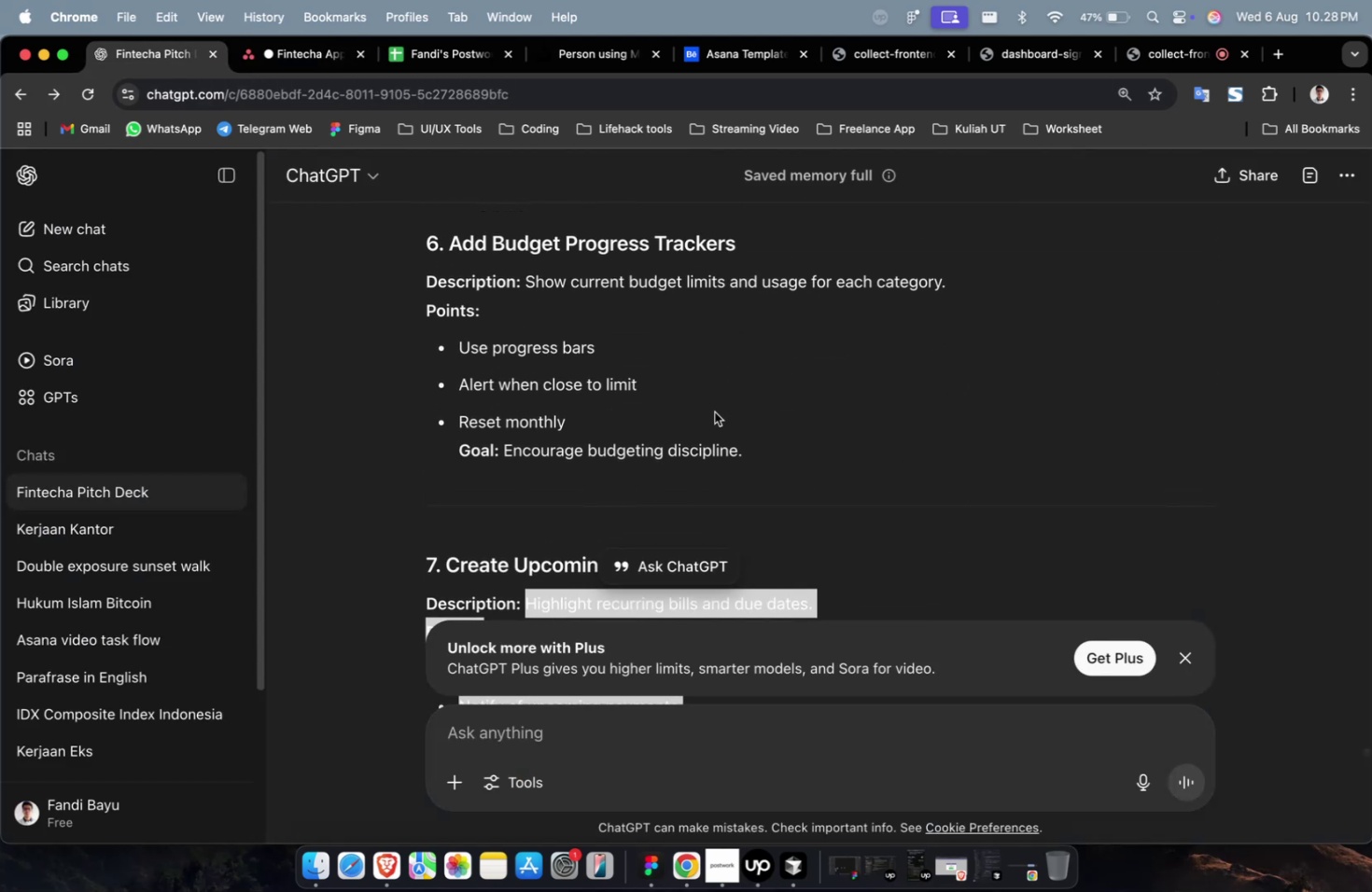 
left_click_drag(start_coordinate=[778, 460], to_coordinate=[525, 290])
 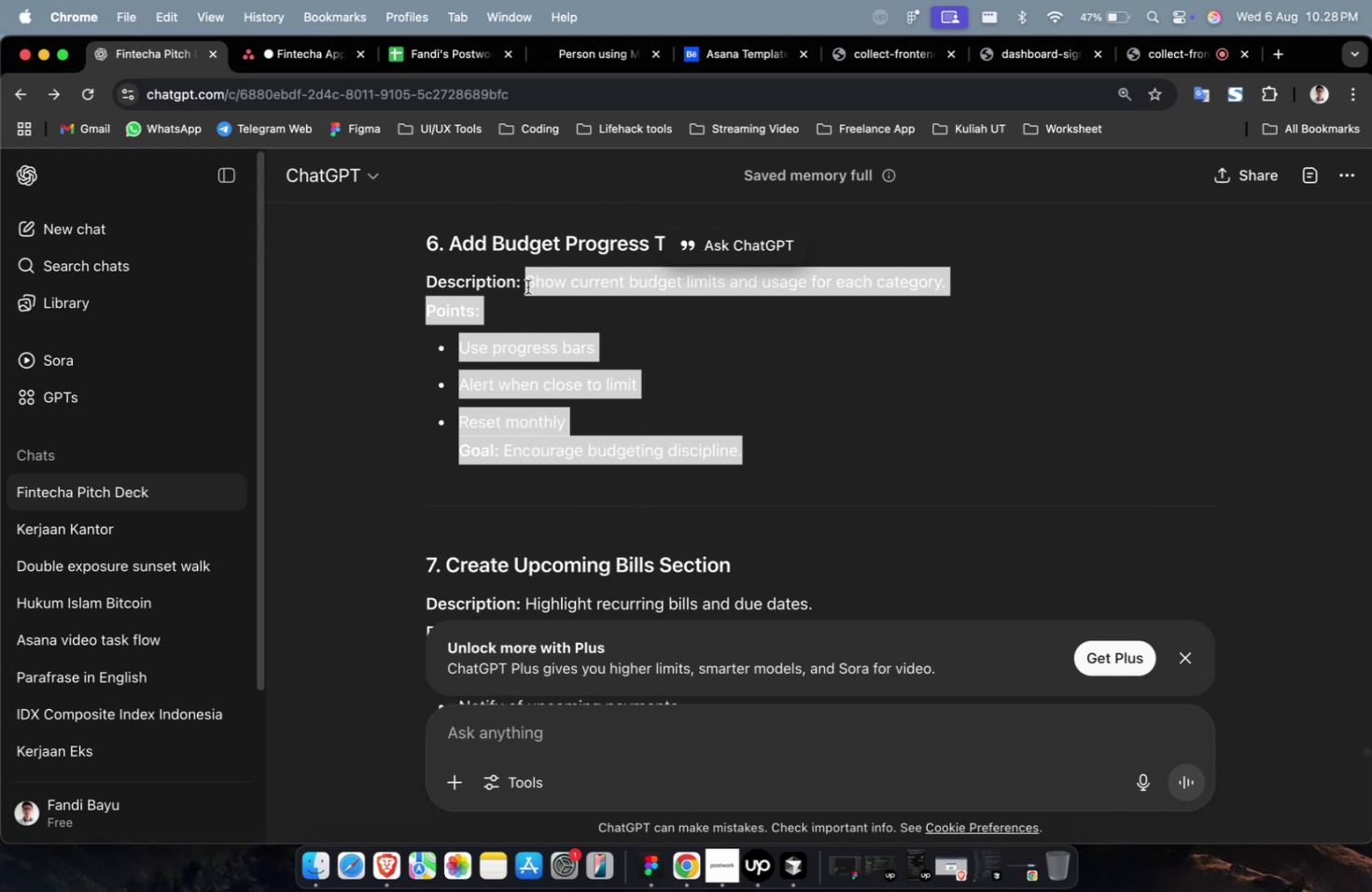 
key(Meta+C)
 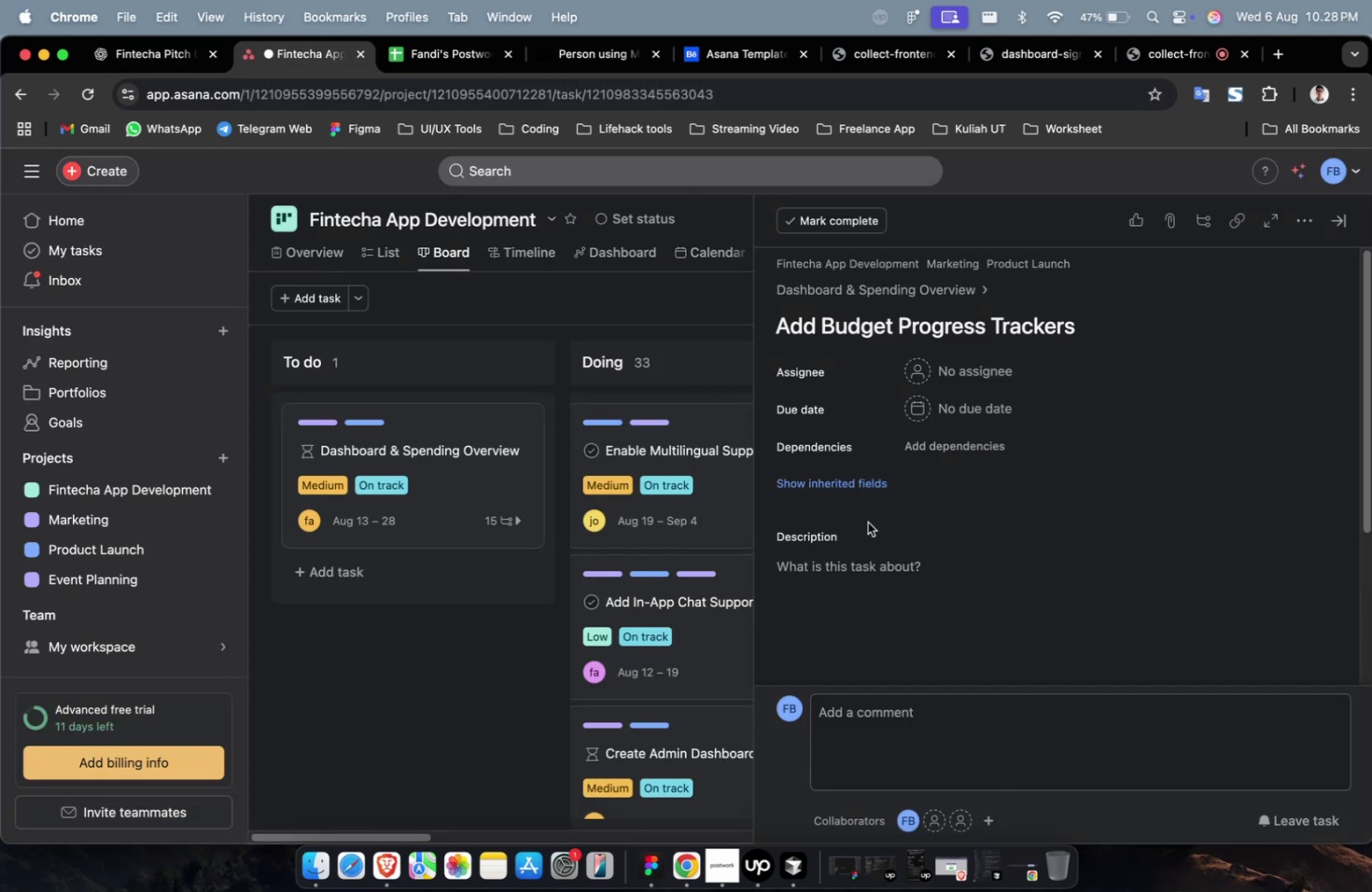 
double_click([868, 561])
 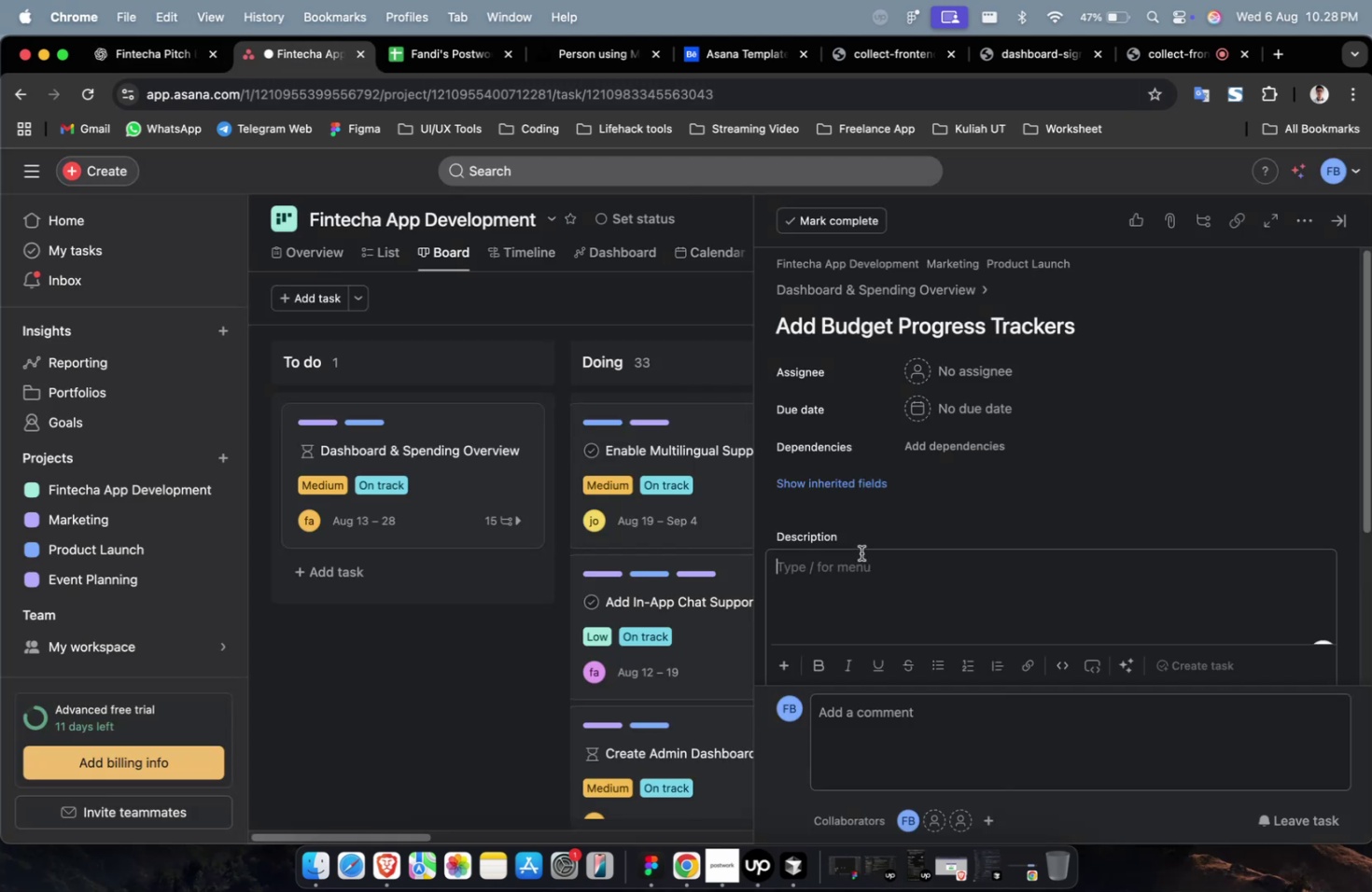 
key(Meta+V)
 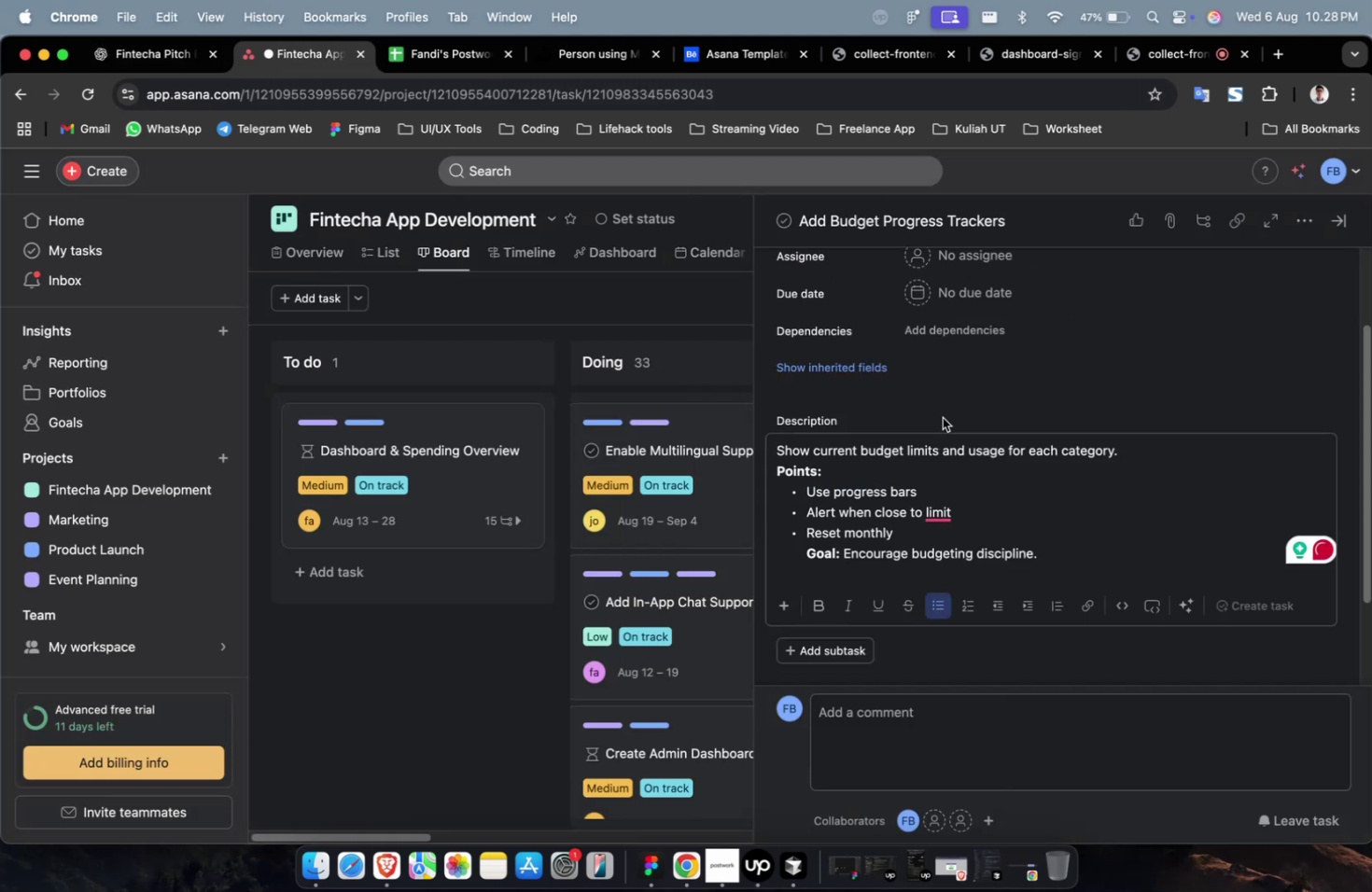 
scroll: coordinate [947, 348], scroll_direction: up, amount: 5.0
 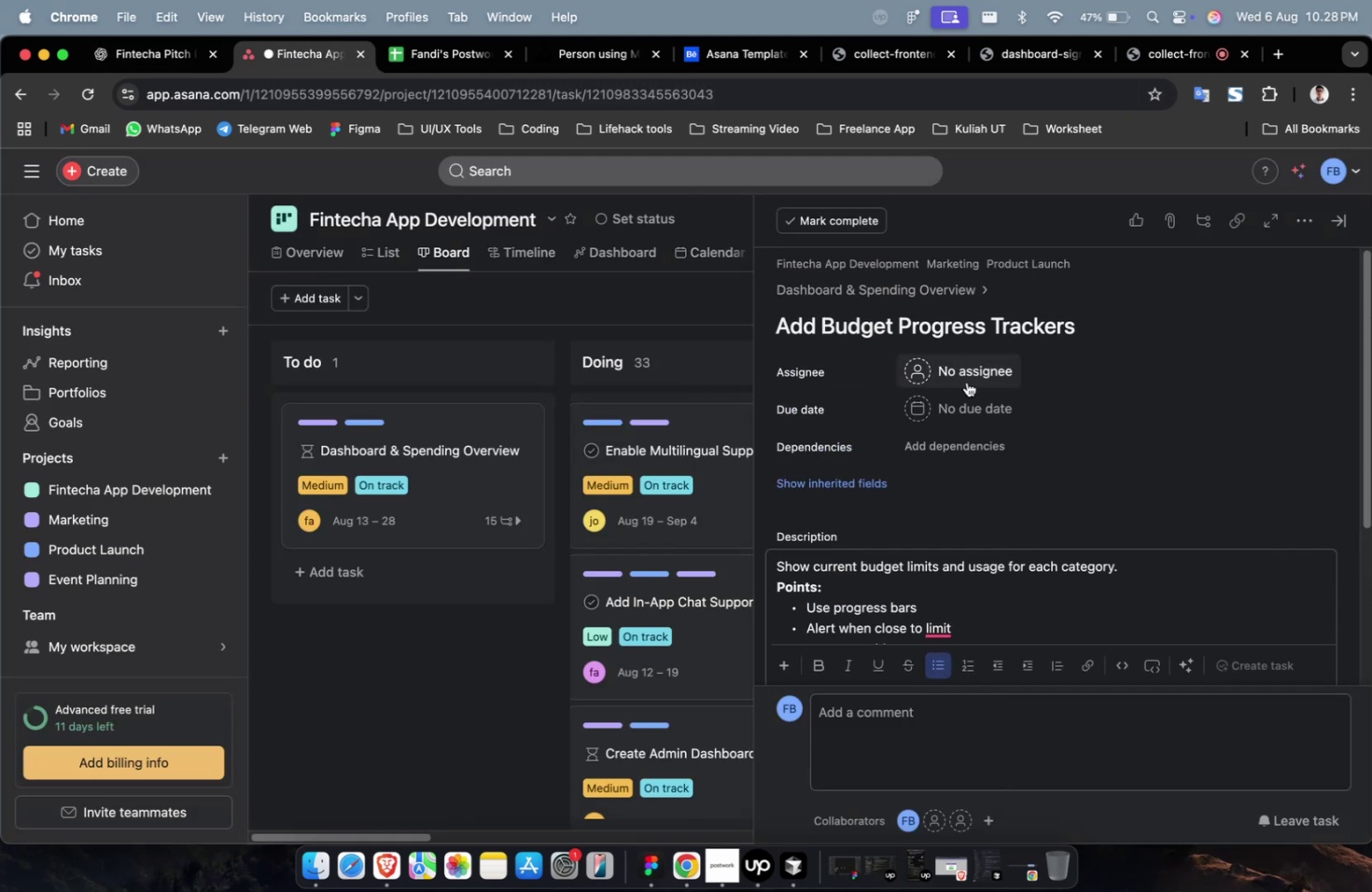 
left_click([966, 382])
 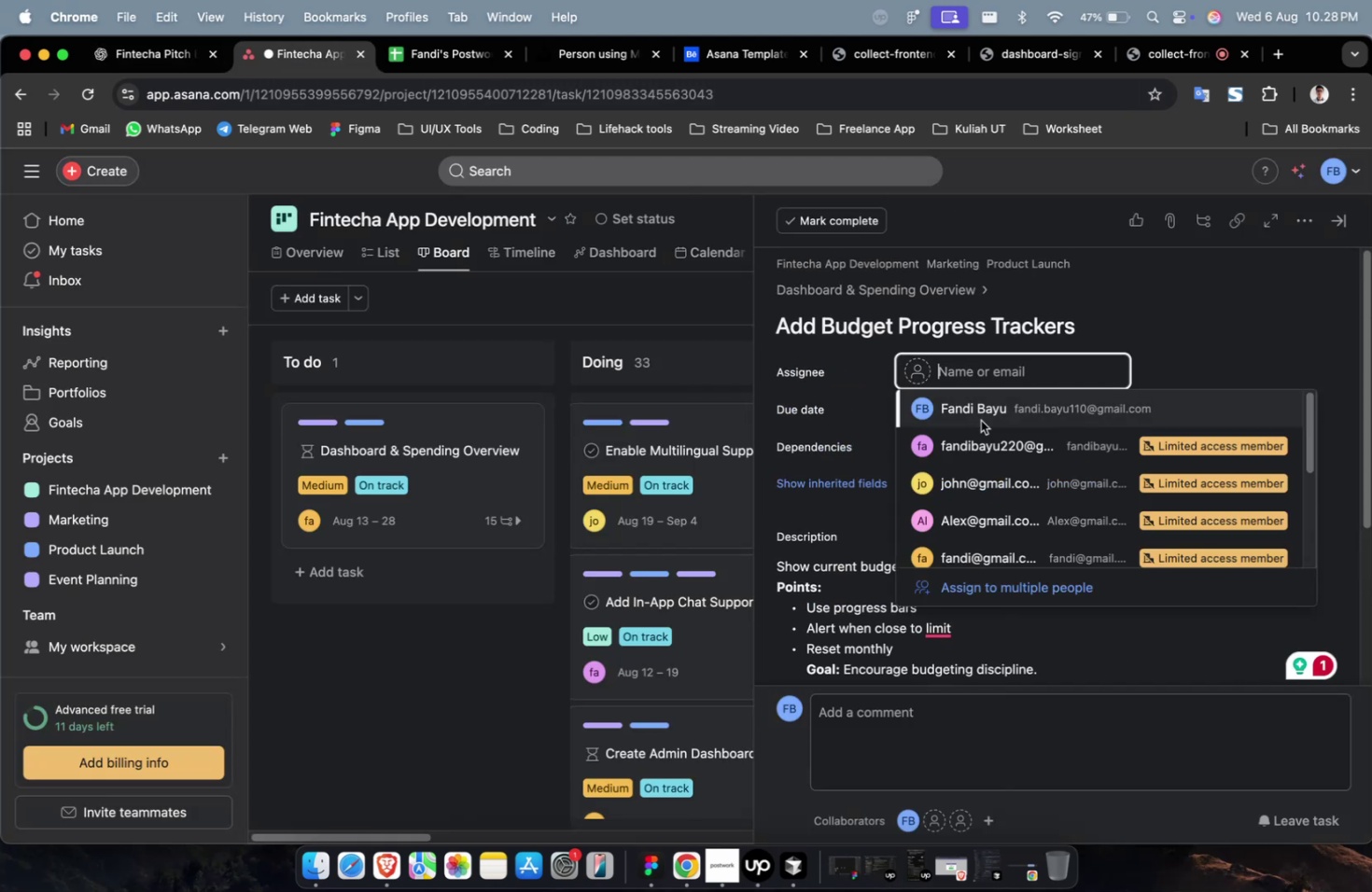 
double_click([980, 420])
 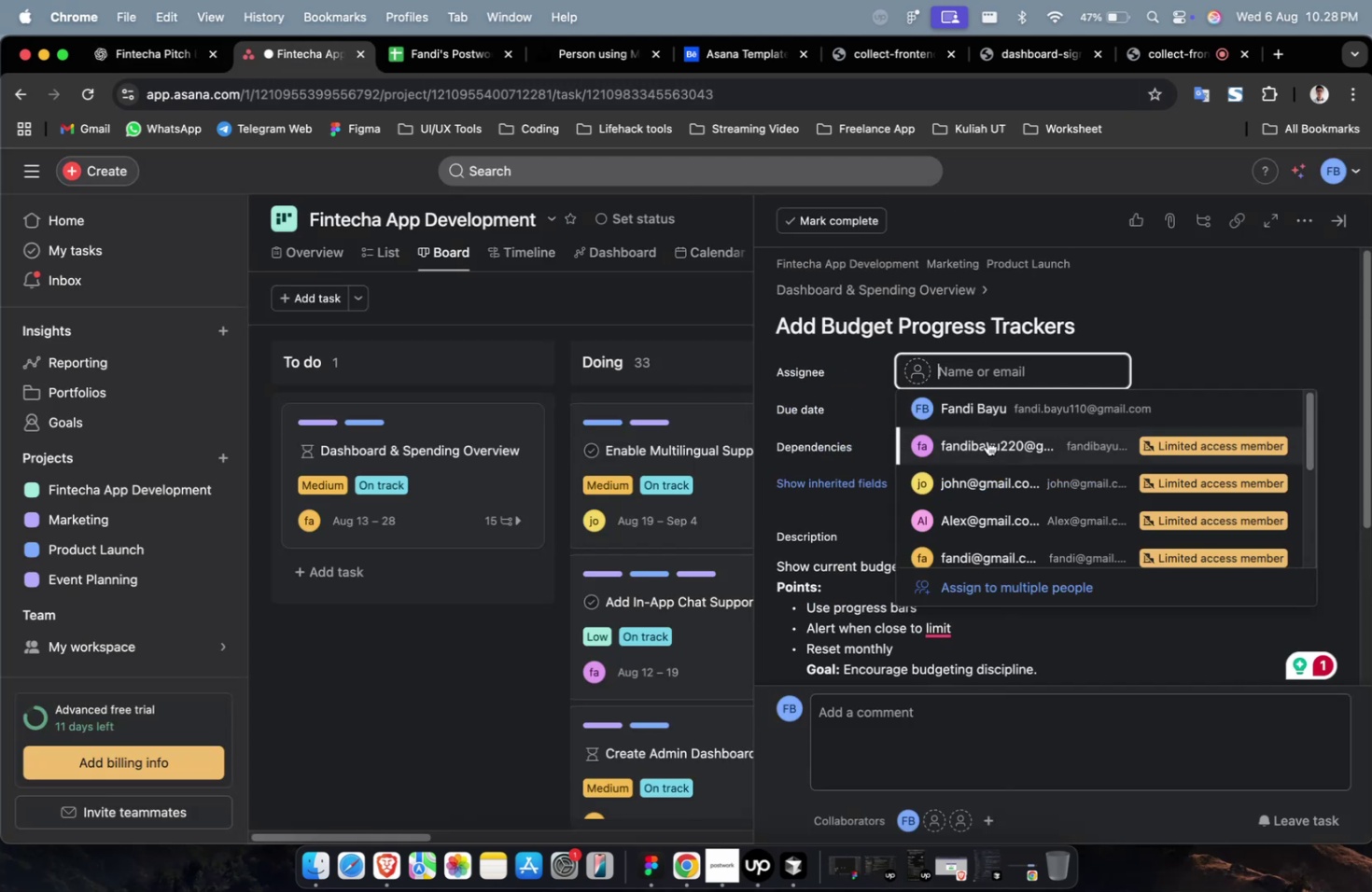 
triple_click([987, 440])
 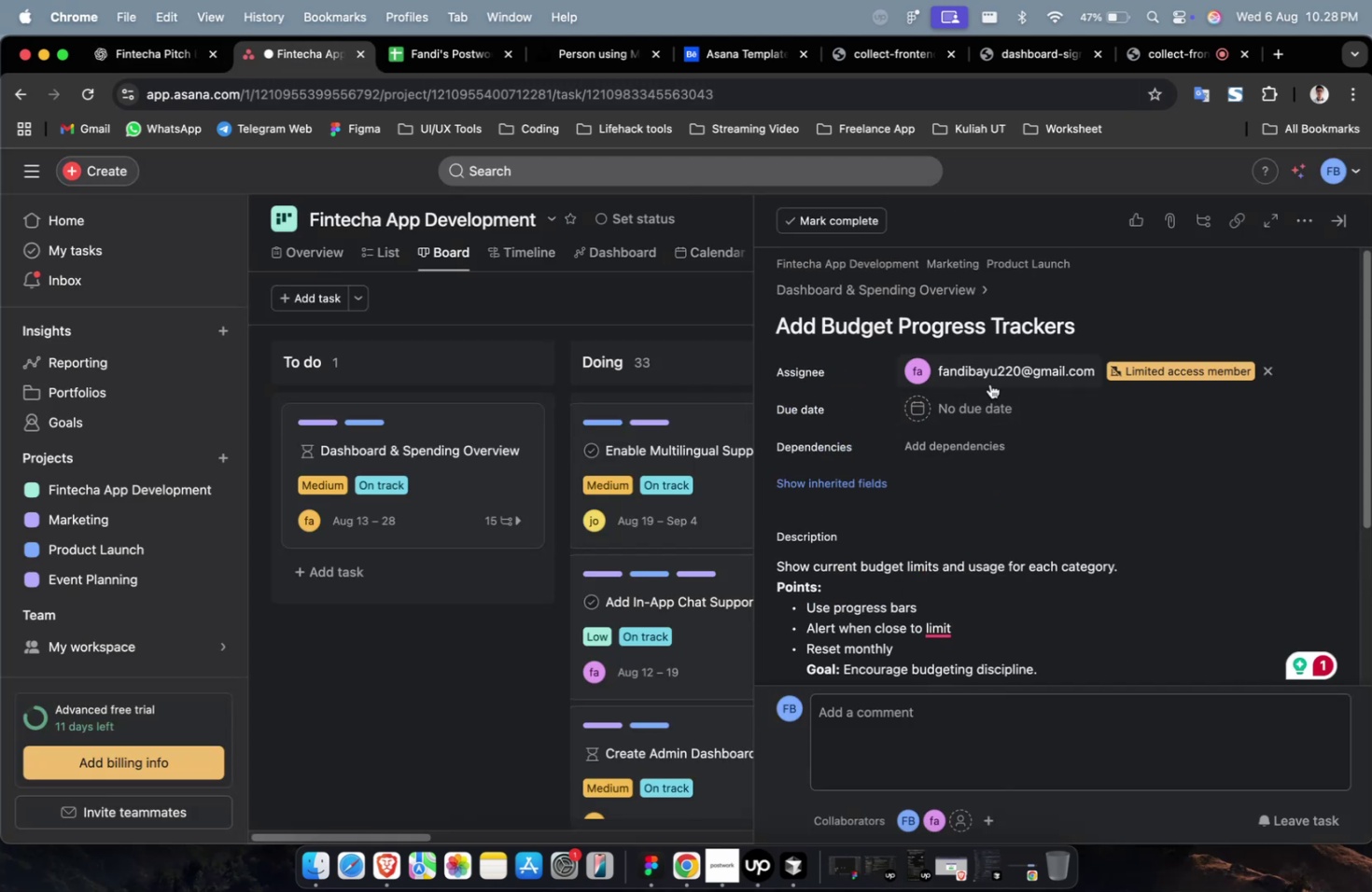 
triple_click([989, 383])
 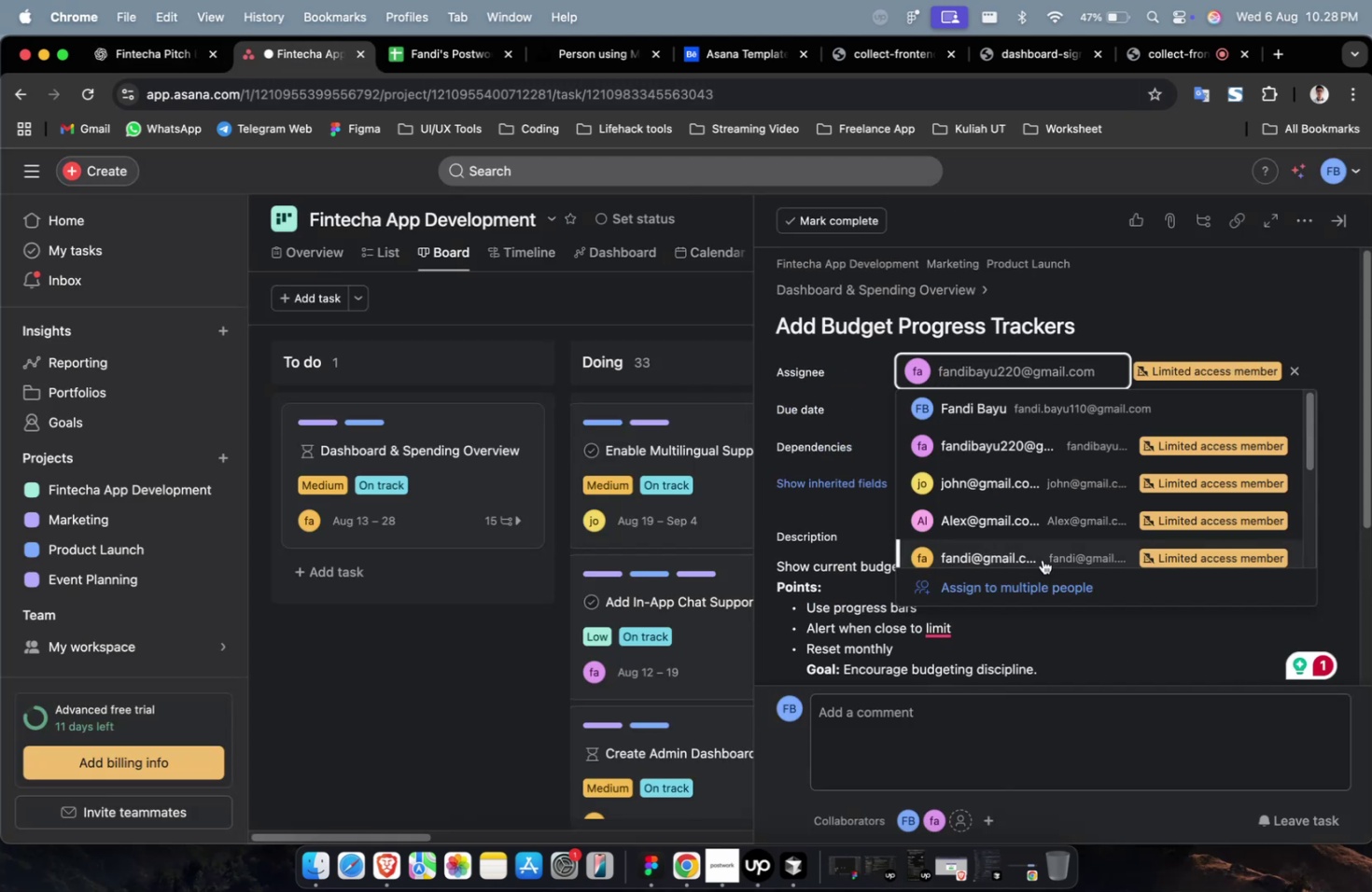 
triple_click([1042, 559])
 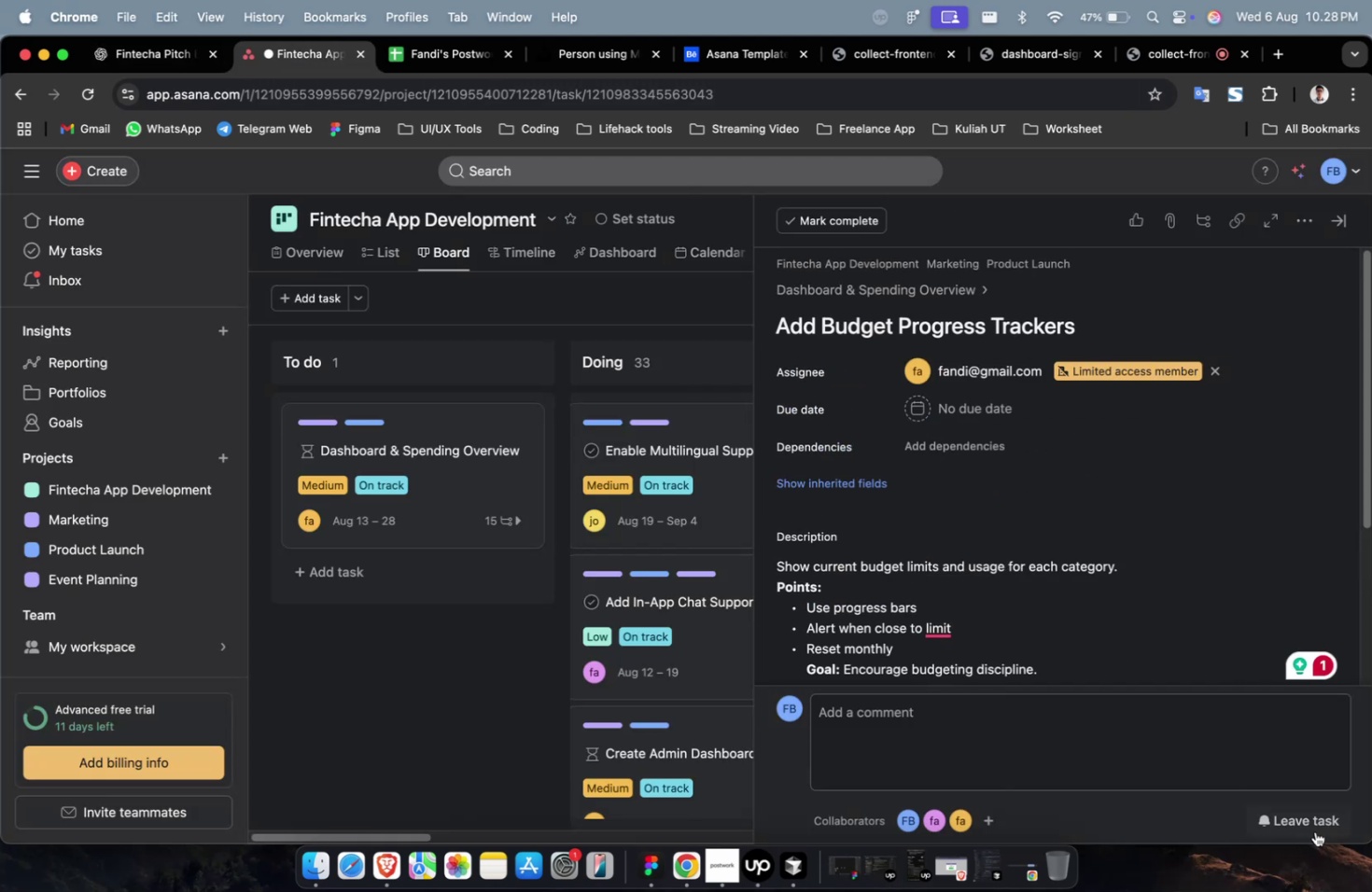 
left_click([1314, 829])
 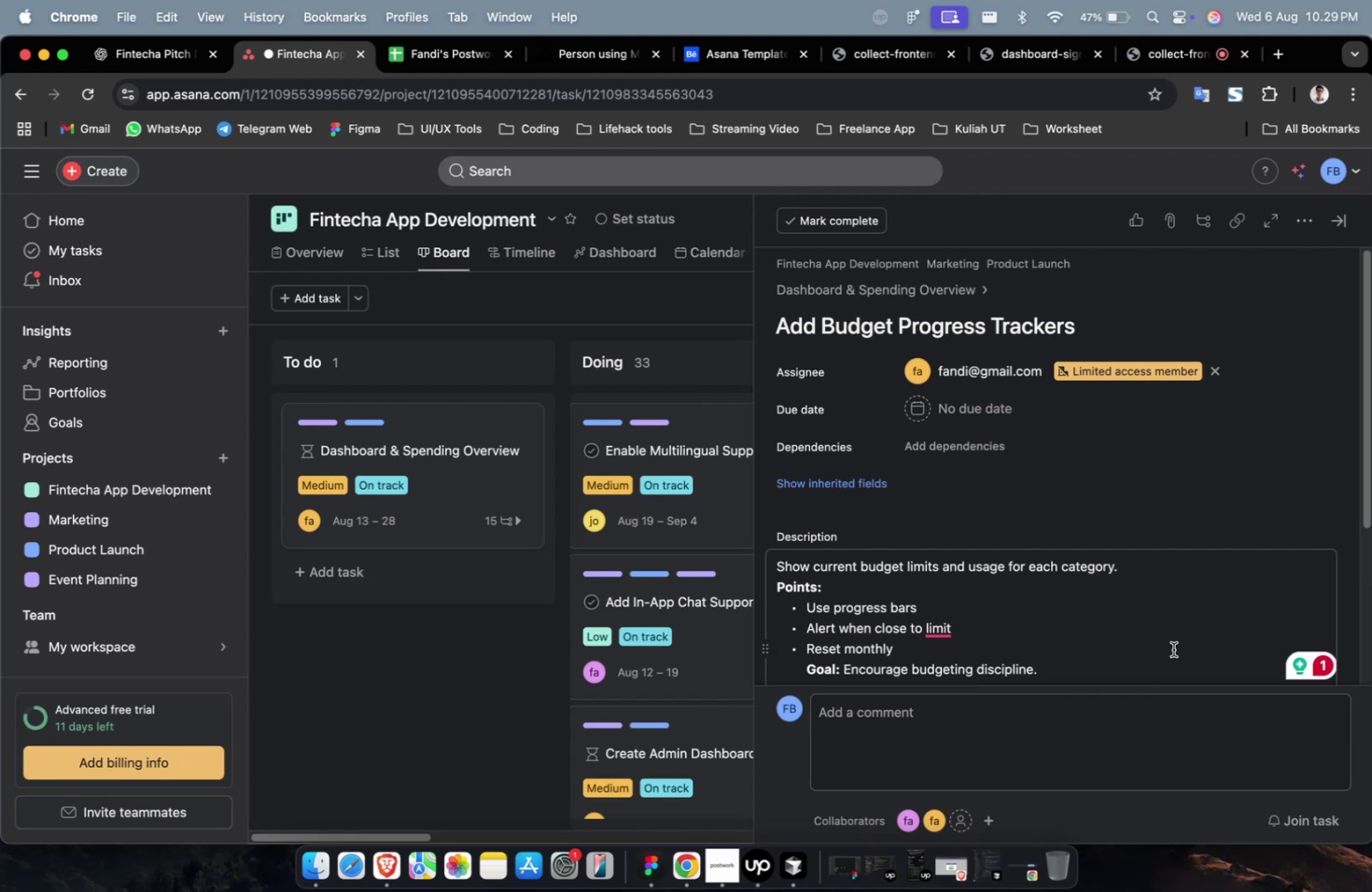 
wait(28.46)
 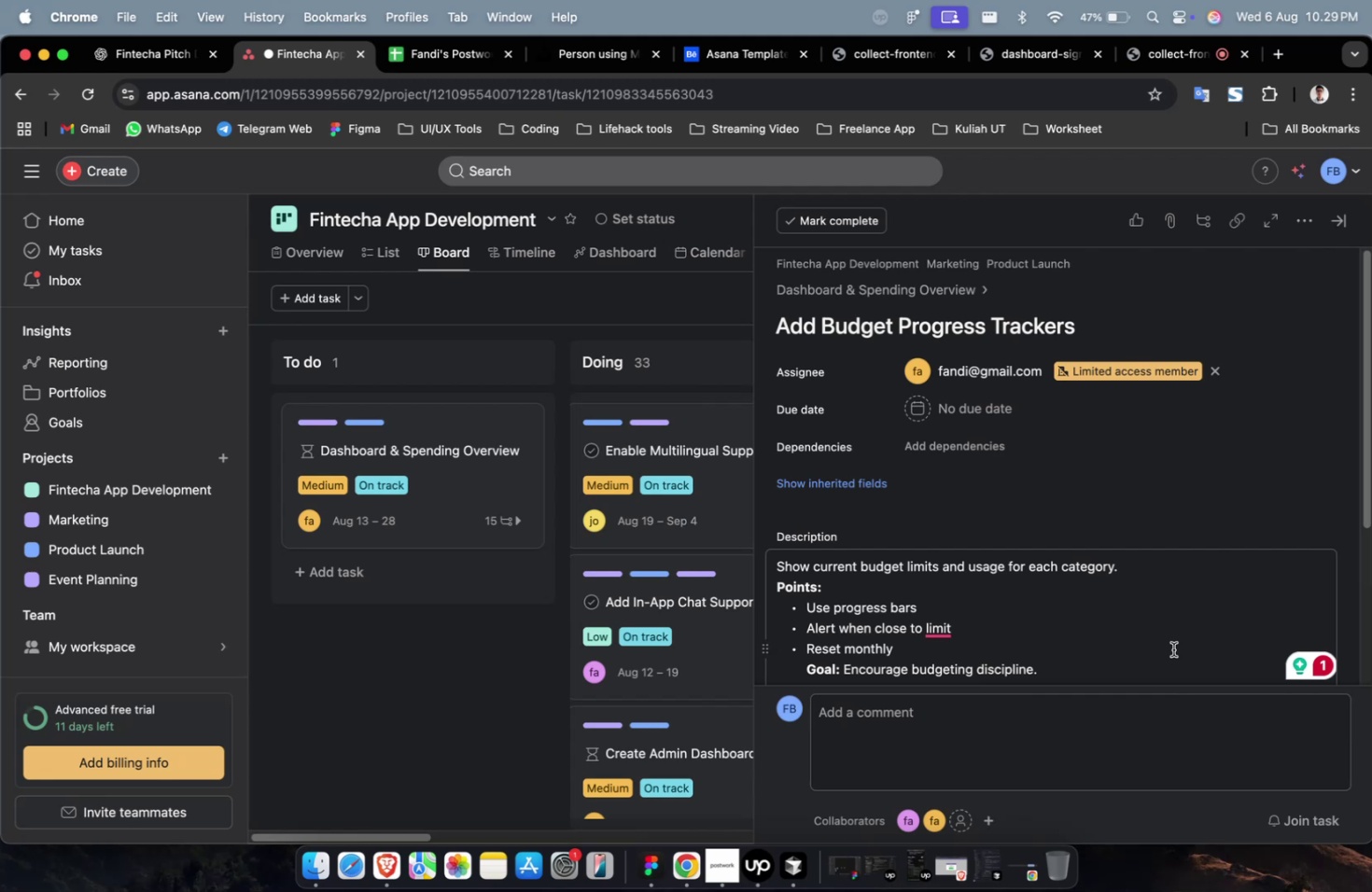 
scroll: coordinate [1112, 516], scroll_direction: up, amount: 2.0
 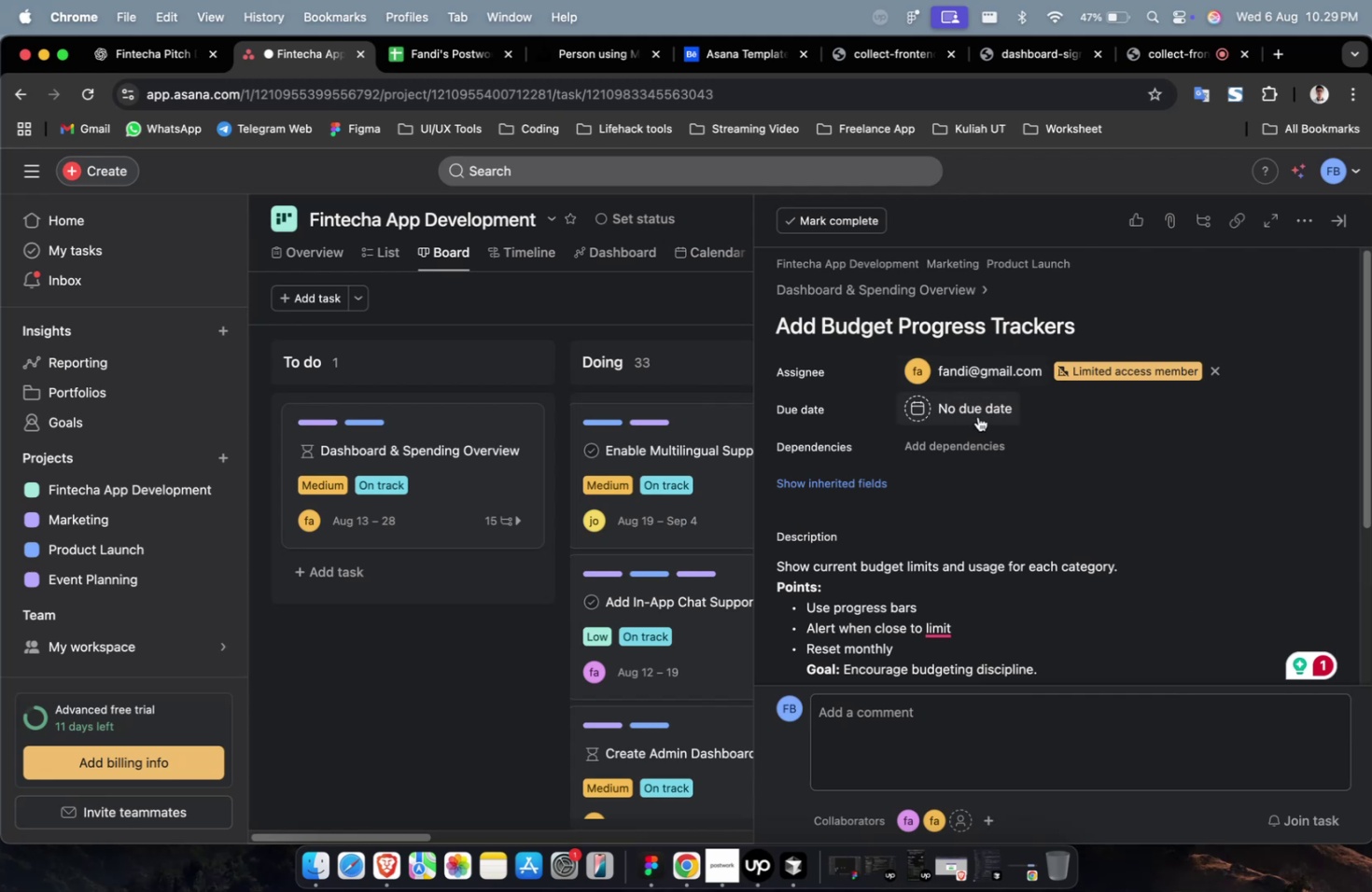 
left_click([977, 416])
 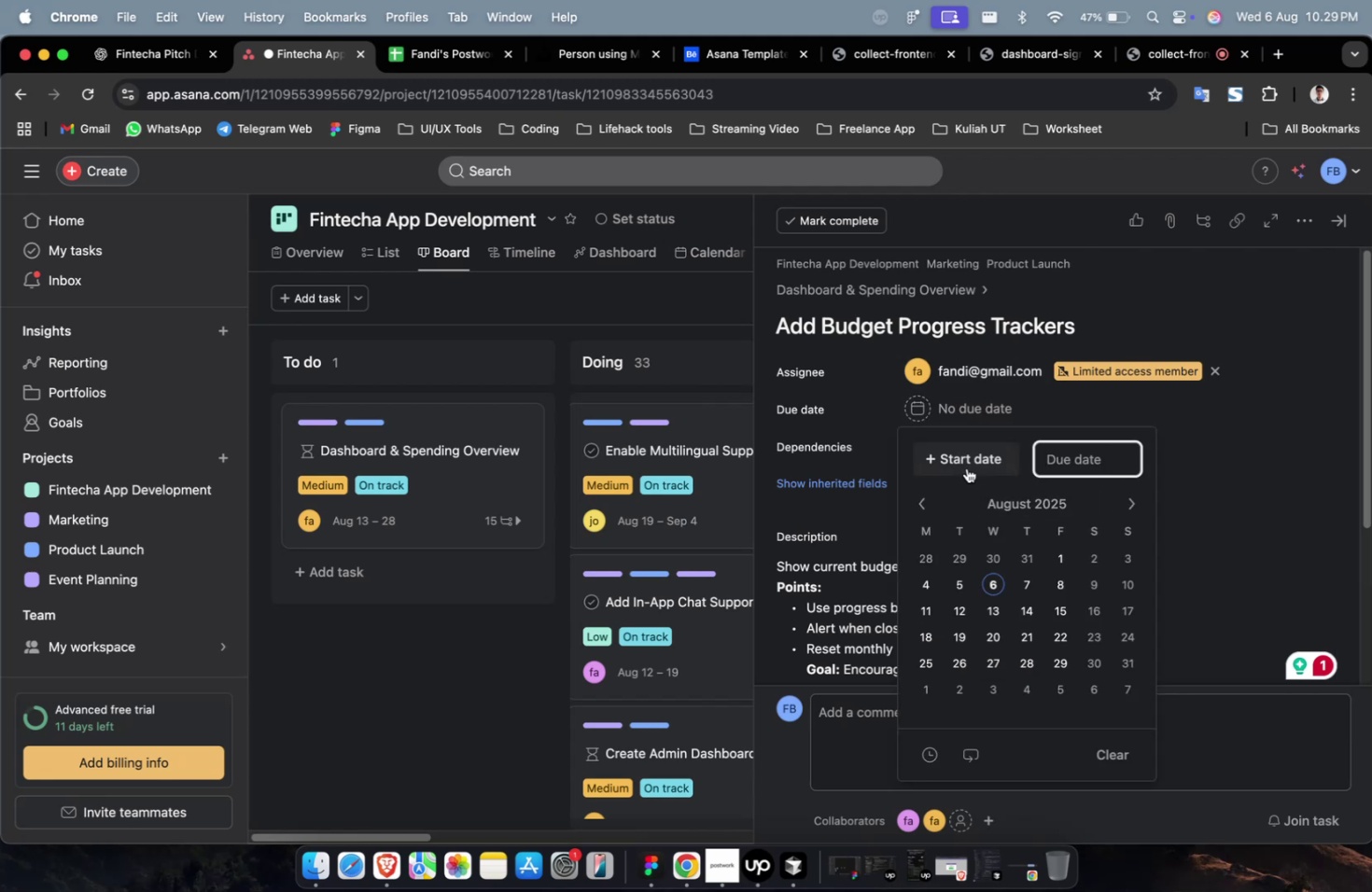 
double_click([966, 467])
 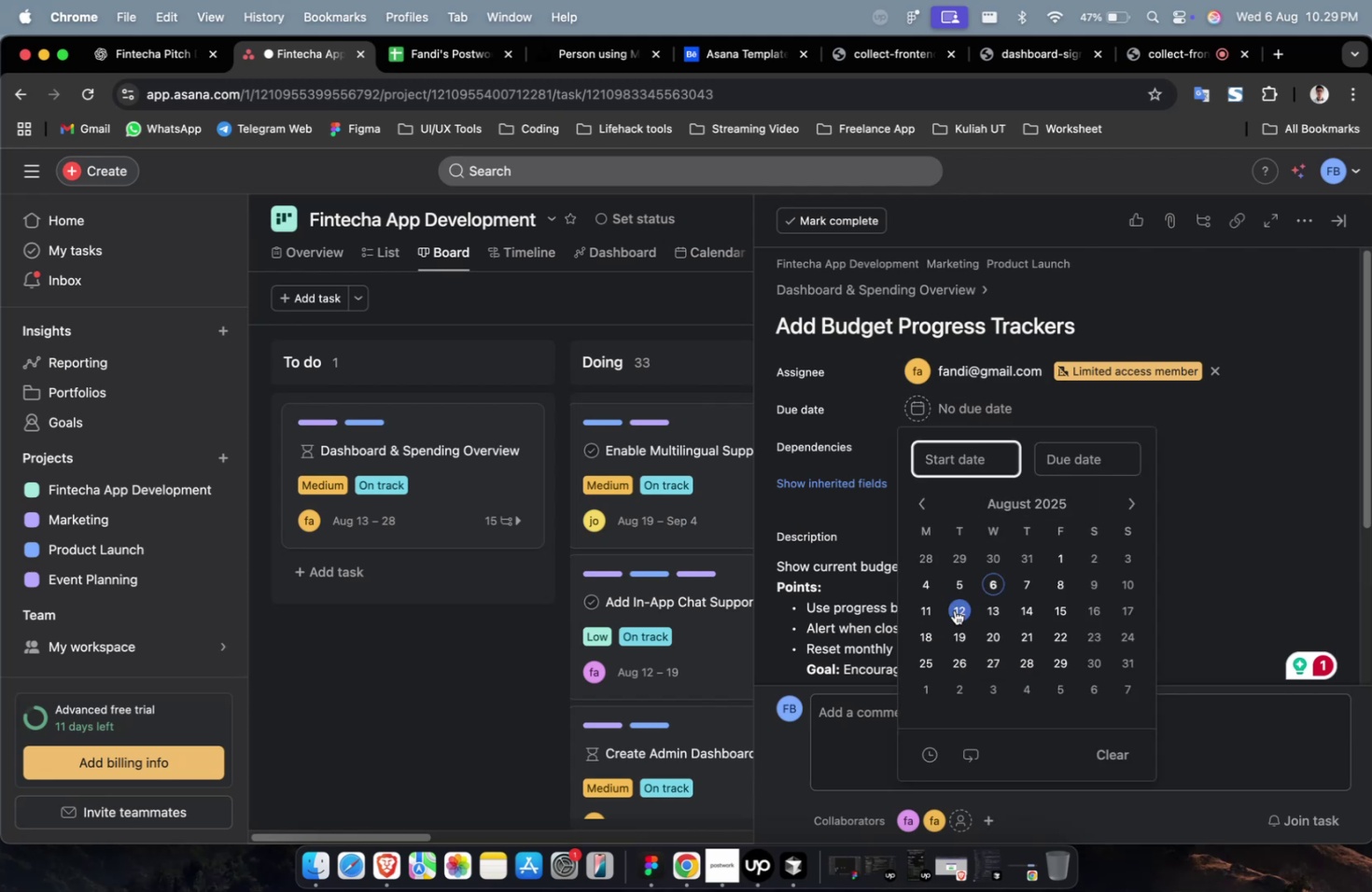 
triple_click([954, 609])
 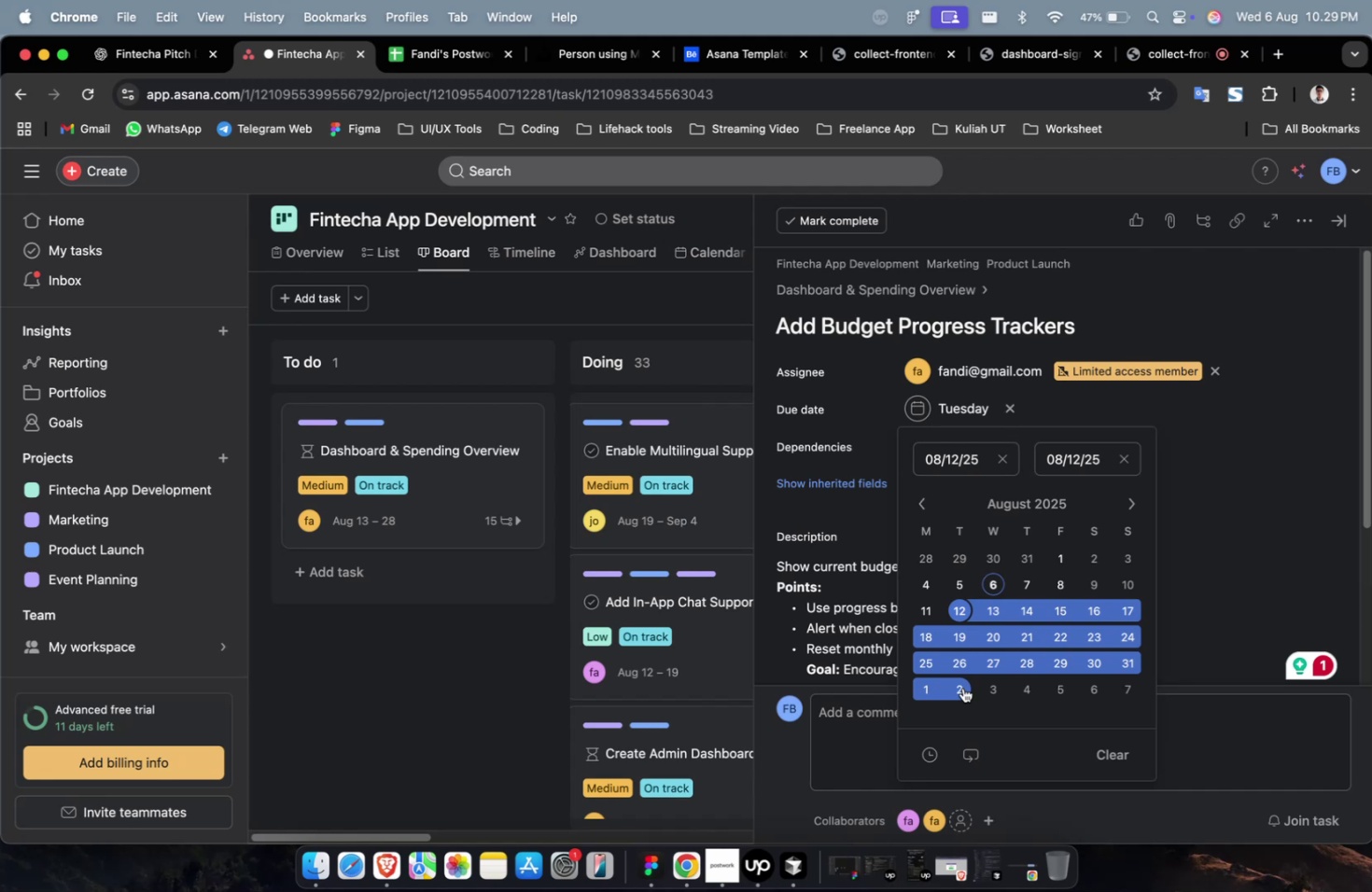 
left_click([962, 686])
 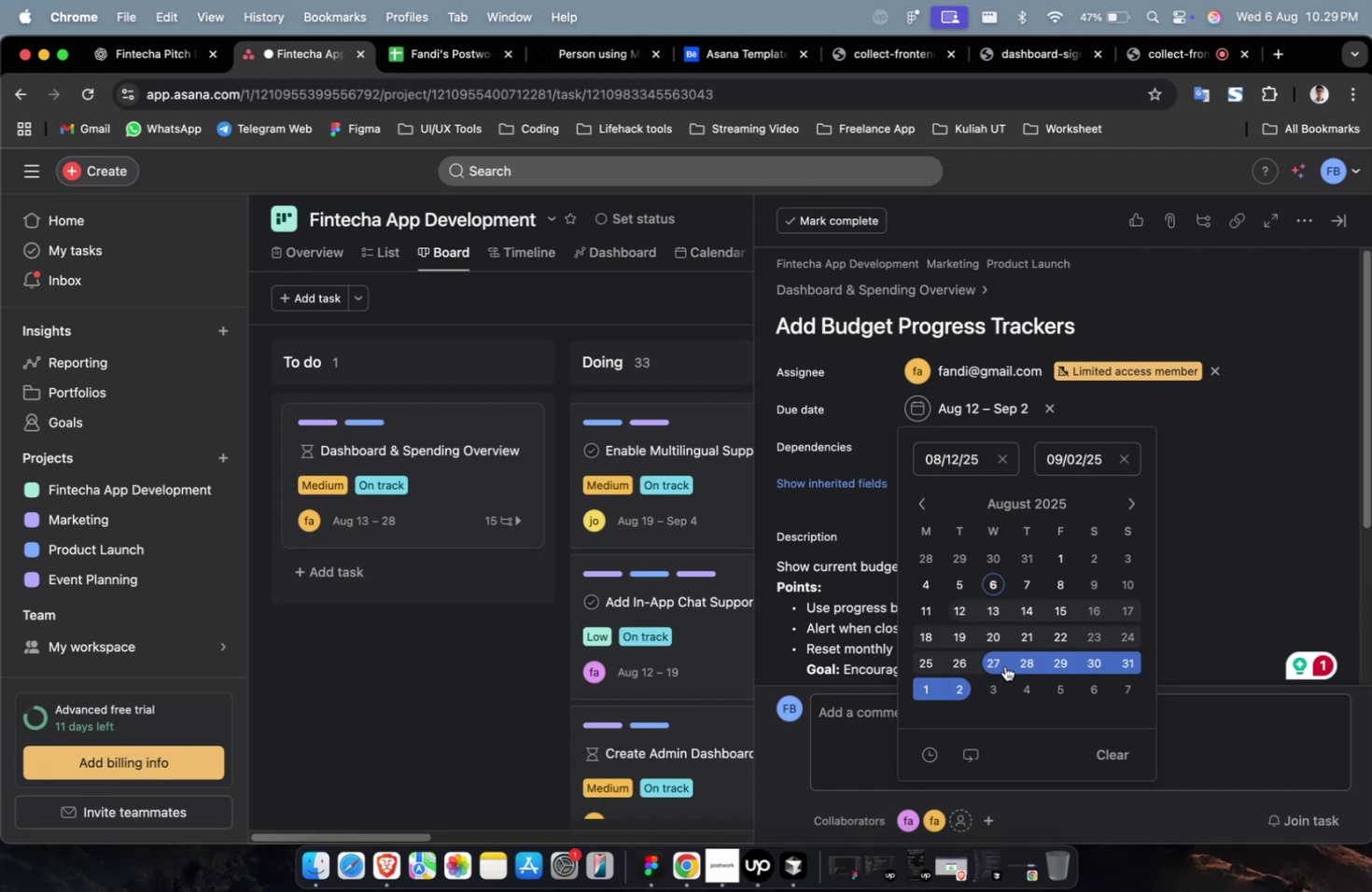 
wait(12.69)
 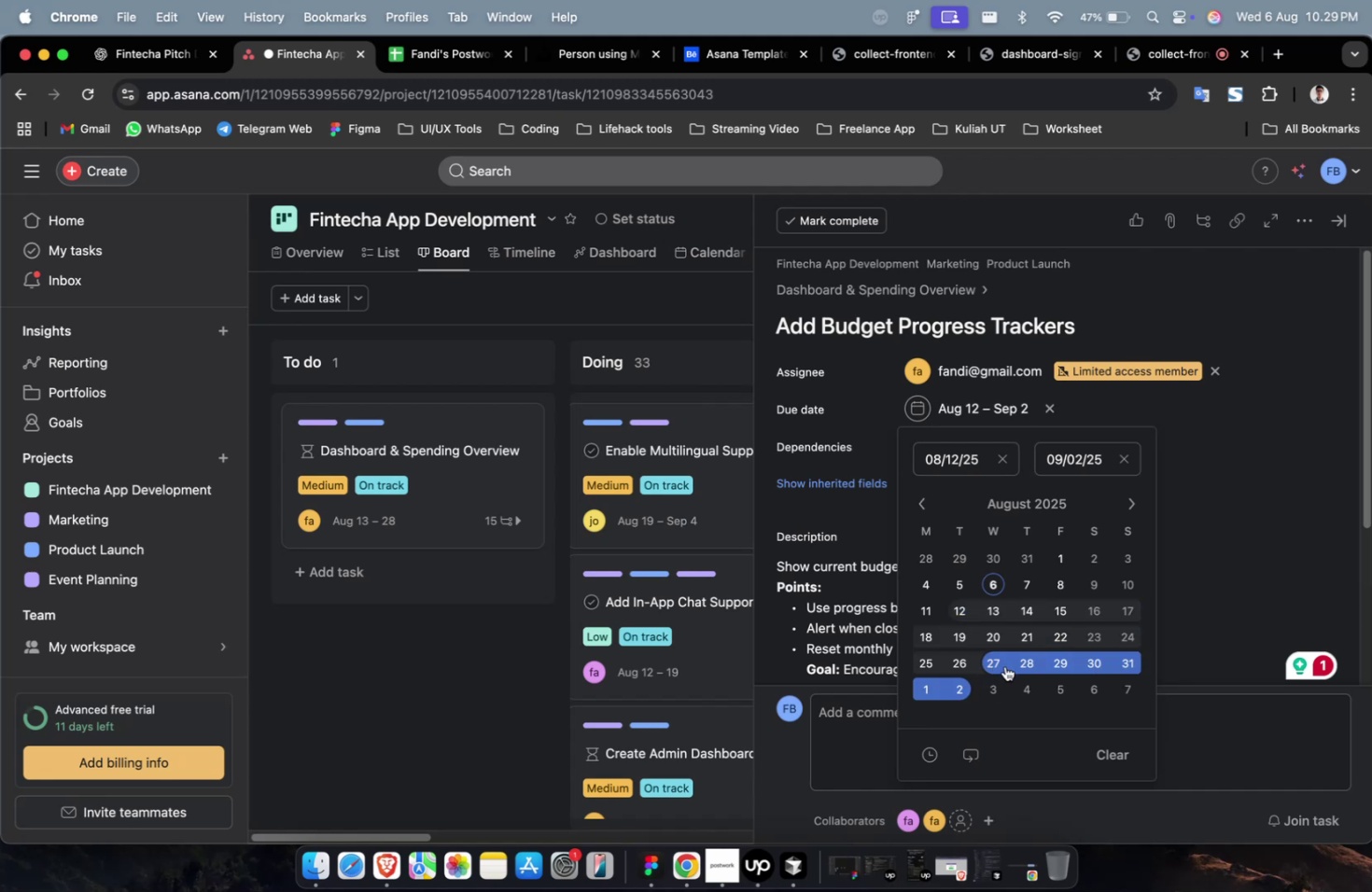 
left_click([1195, 518])
 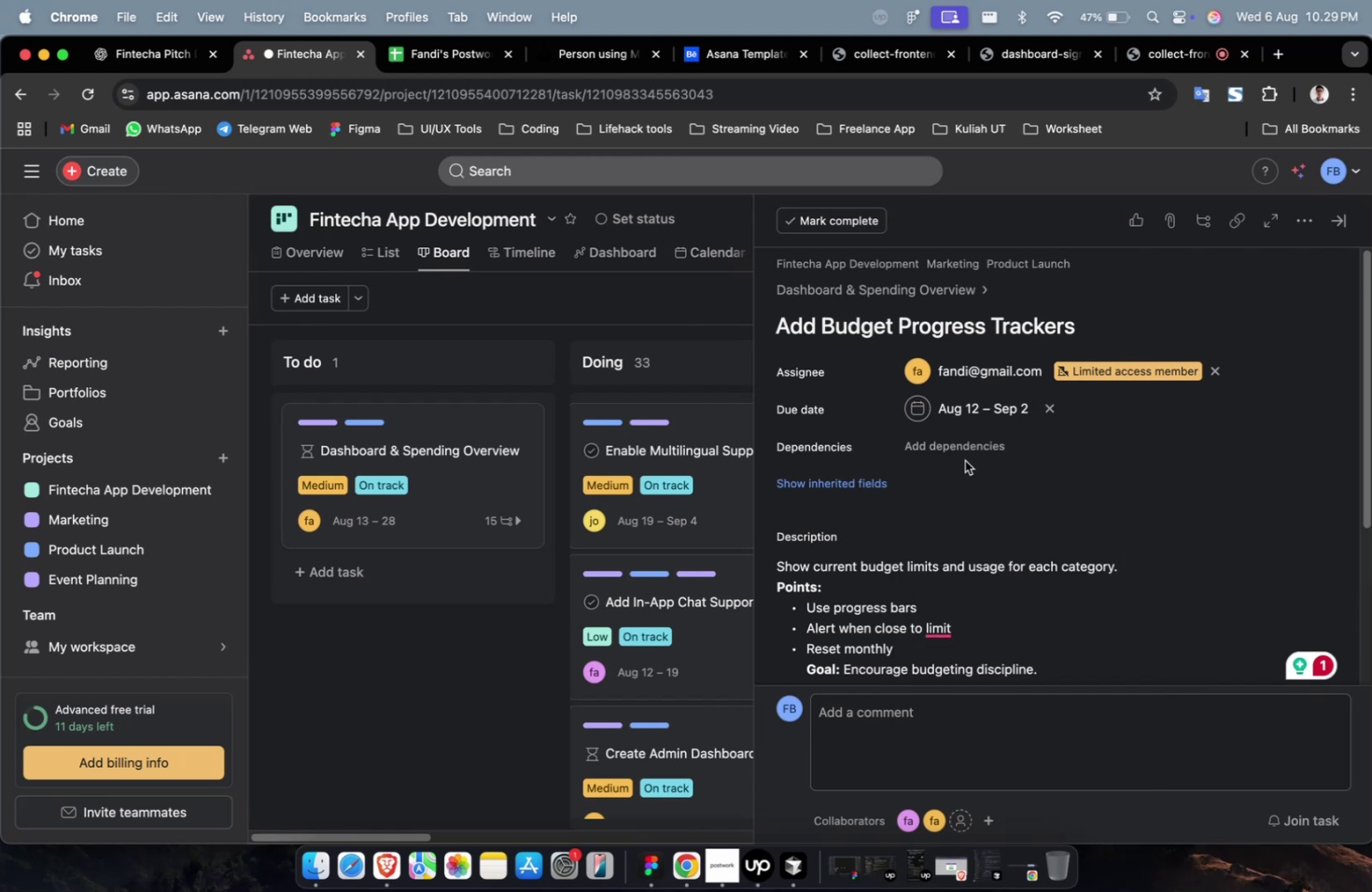 
double_click([964, 460])
 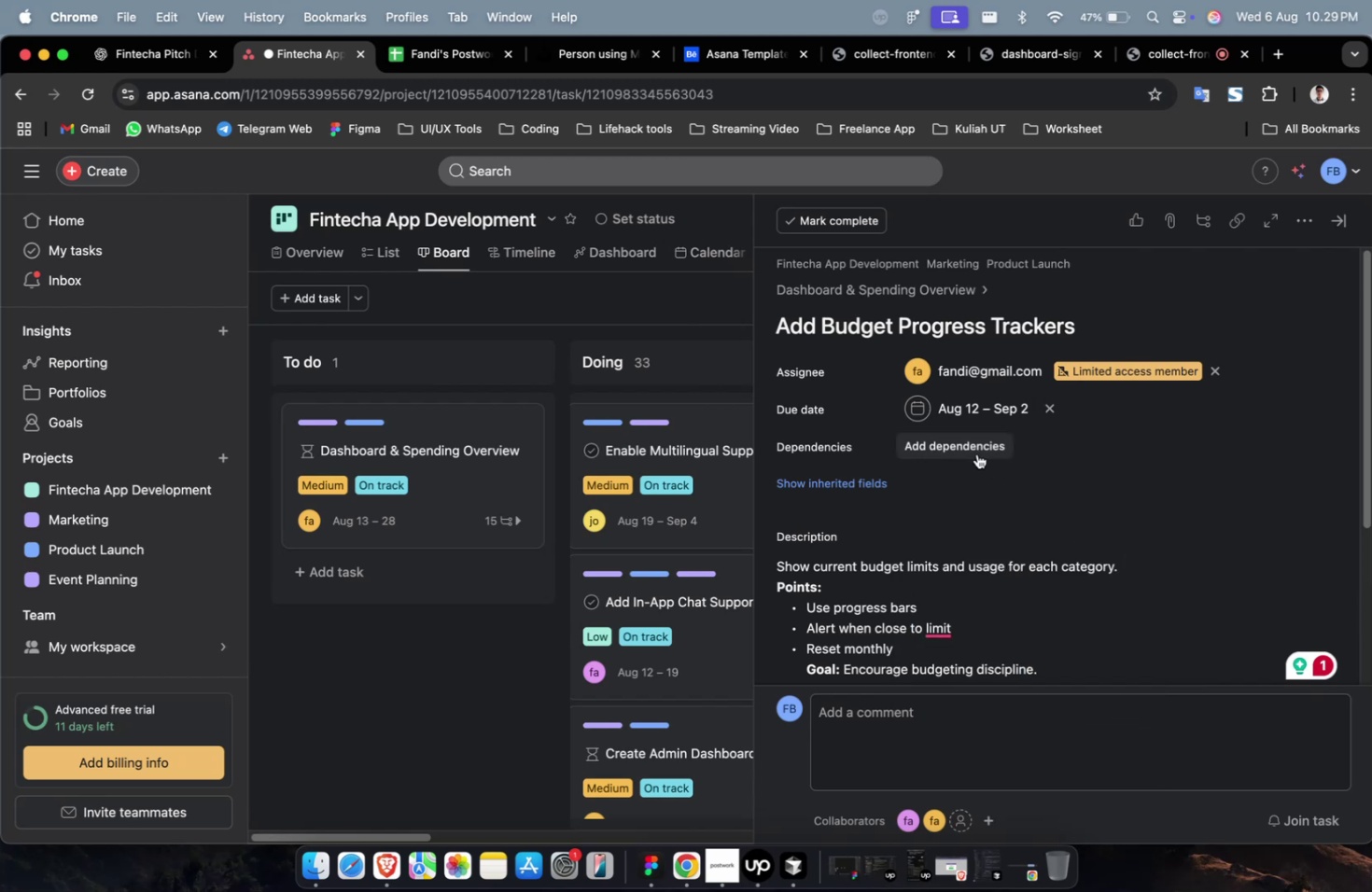 
triple_click([976, 453])
 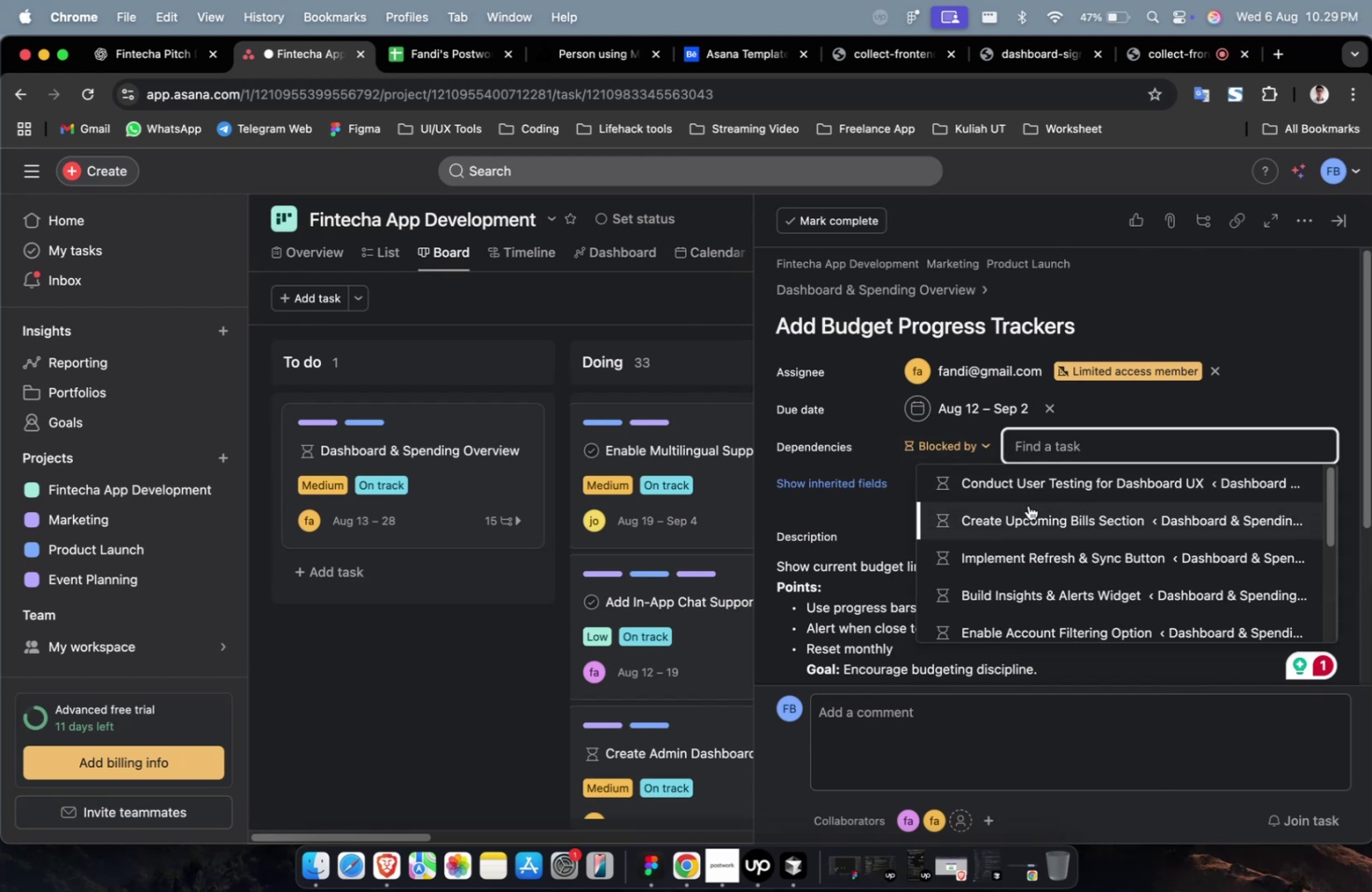 
triple_click([1028, 505])
 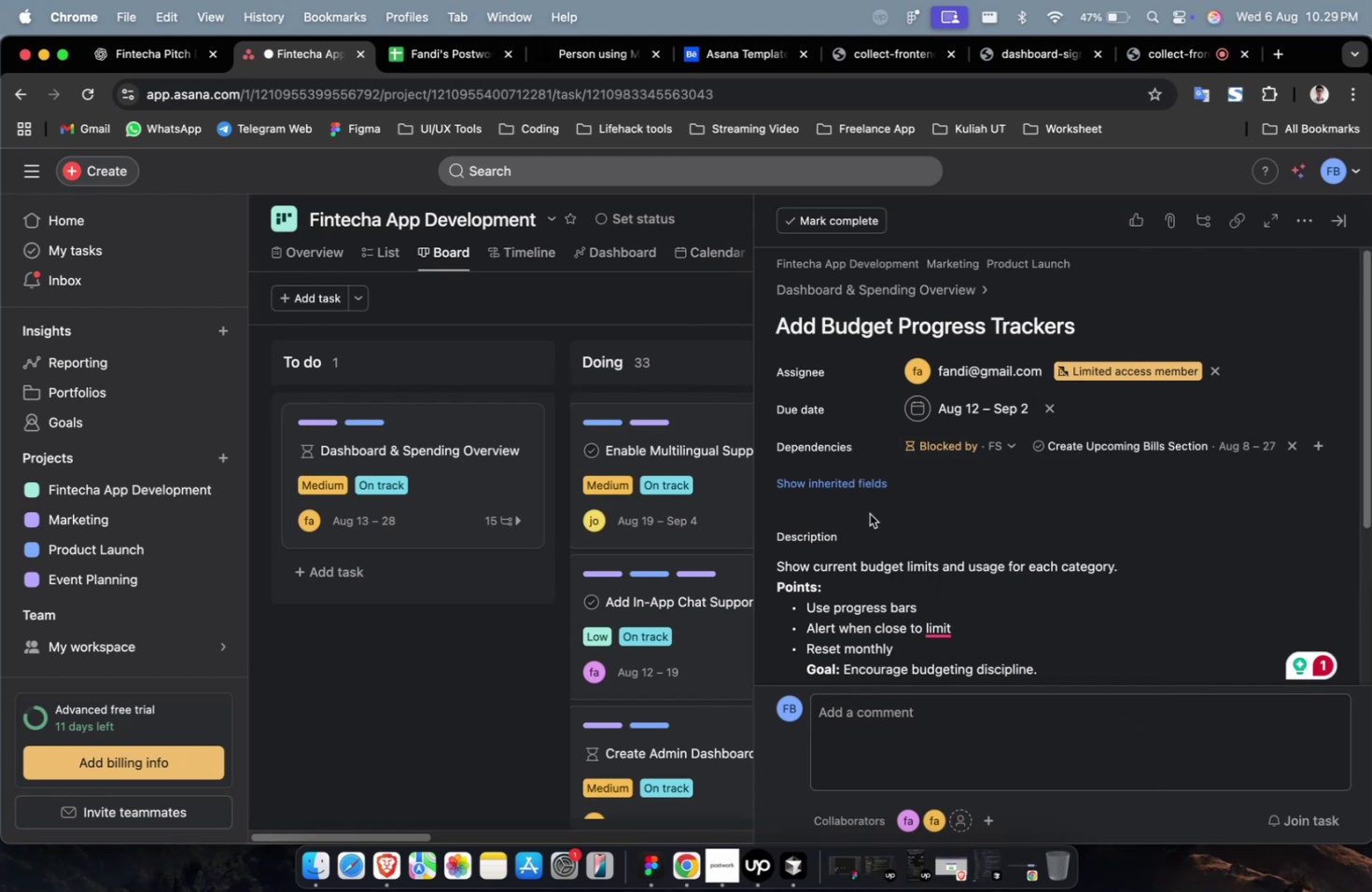 
left_click([871, 492])
 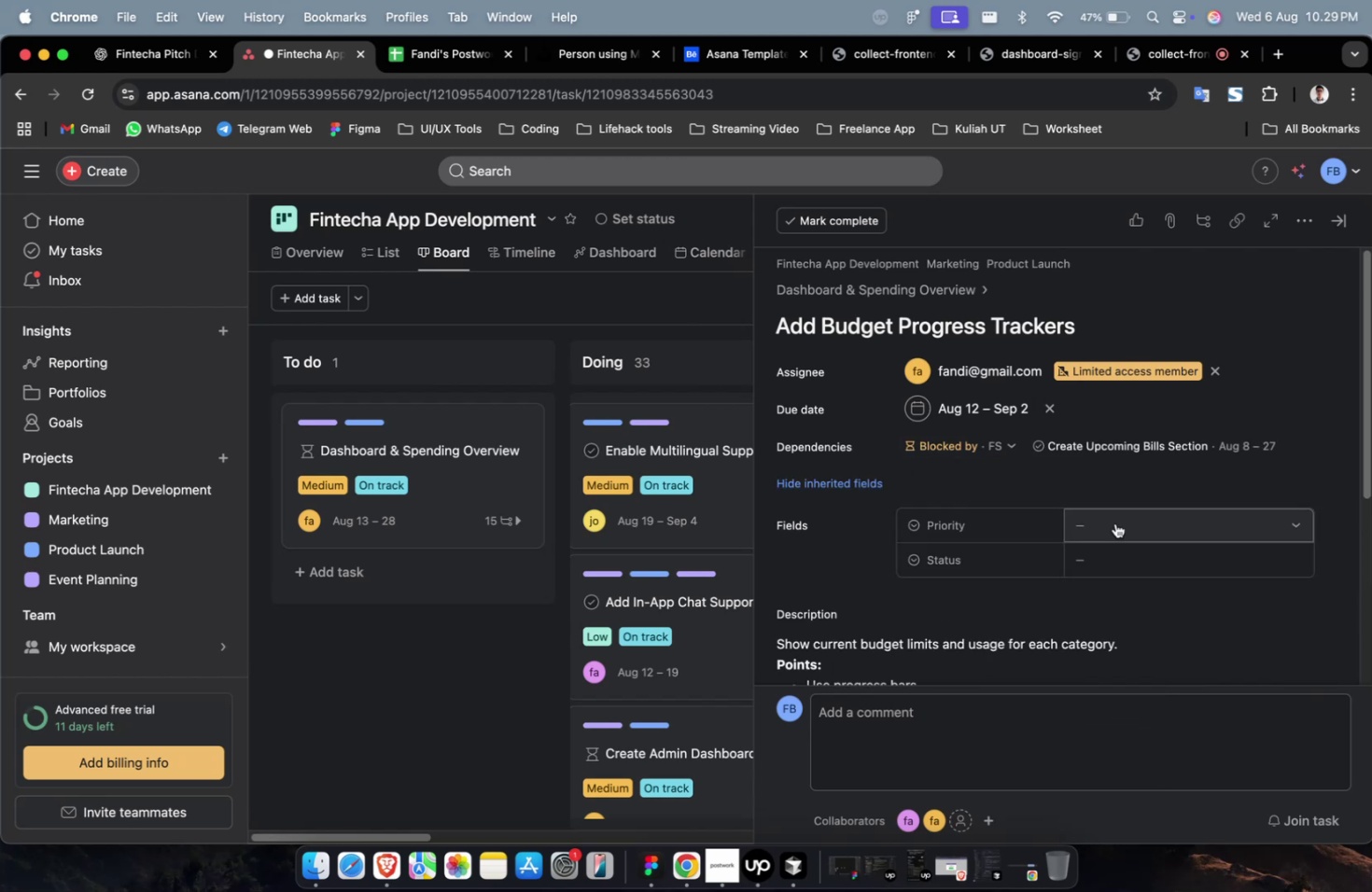 
left_click([1114, 523])
 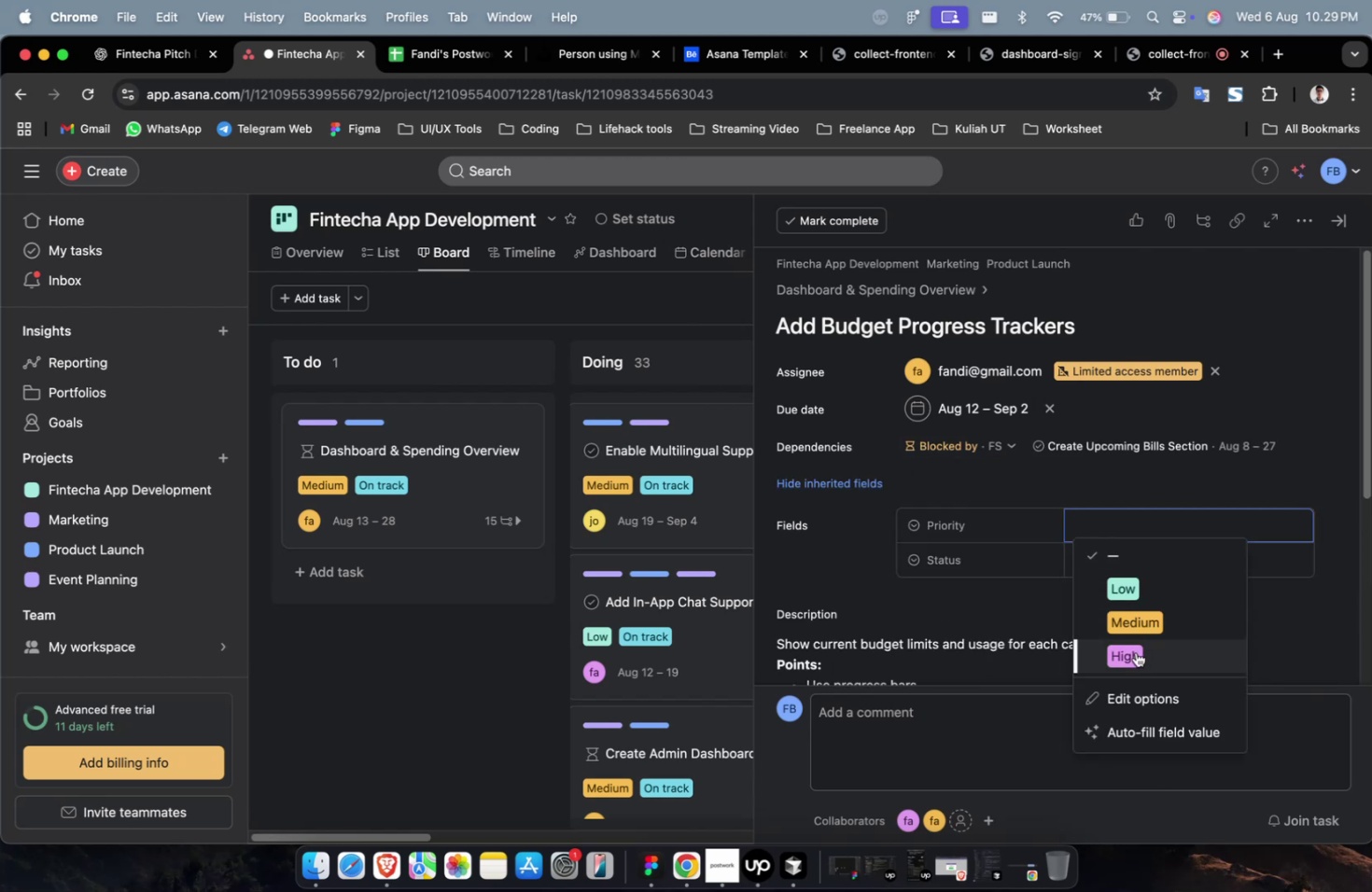 
double_click([1135, 651])
 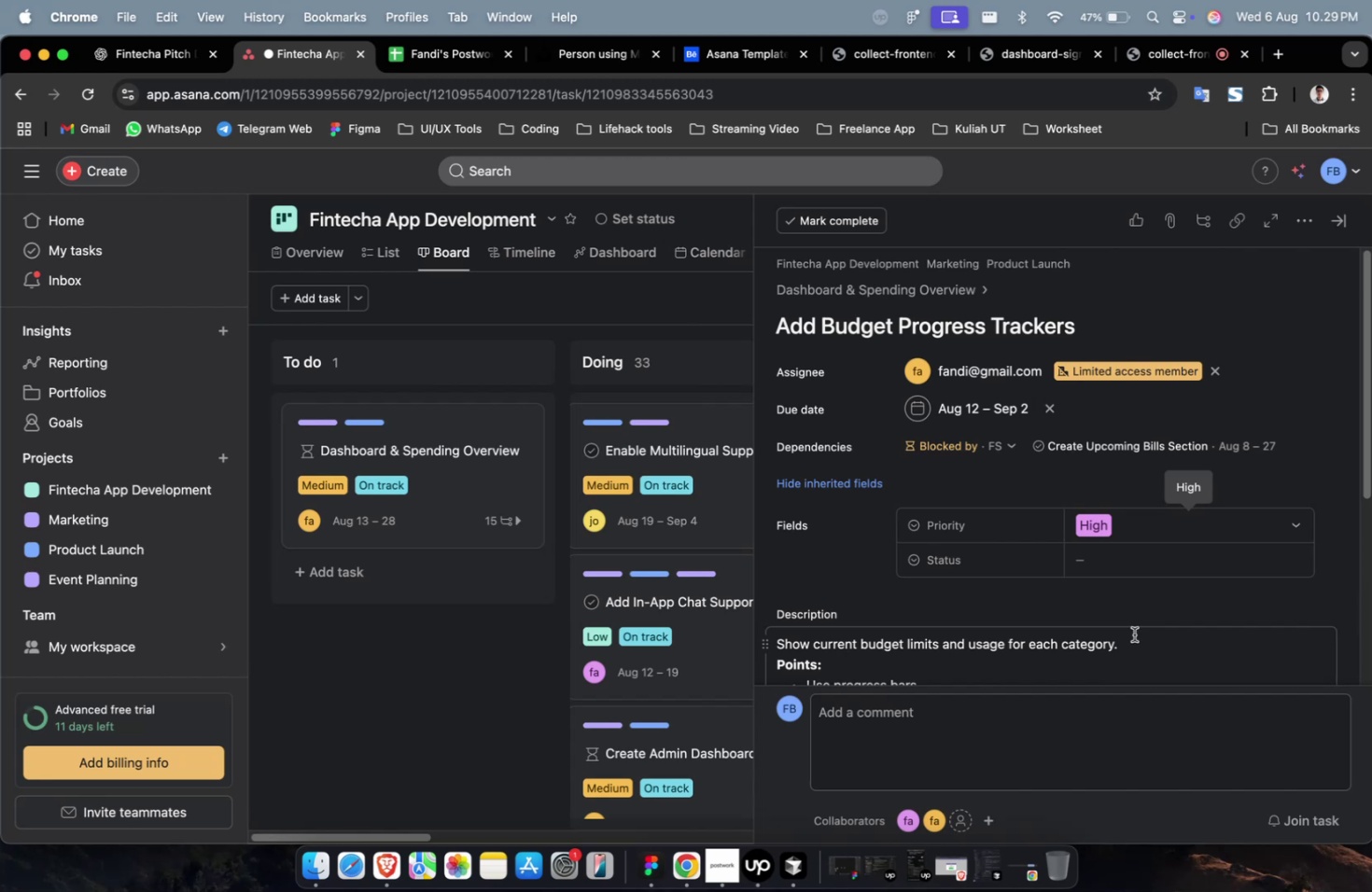 
wait(19.41)
 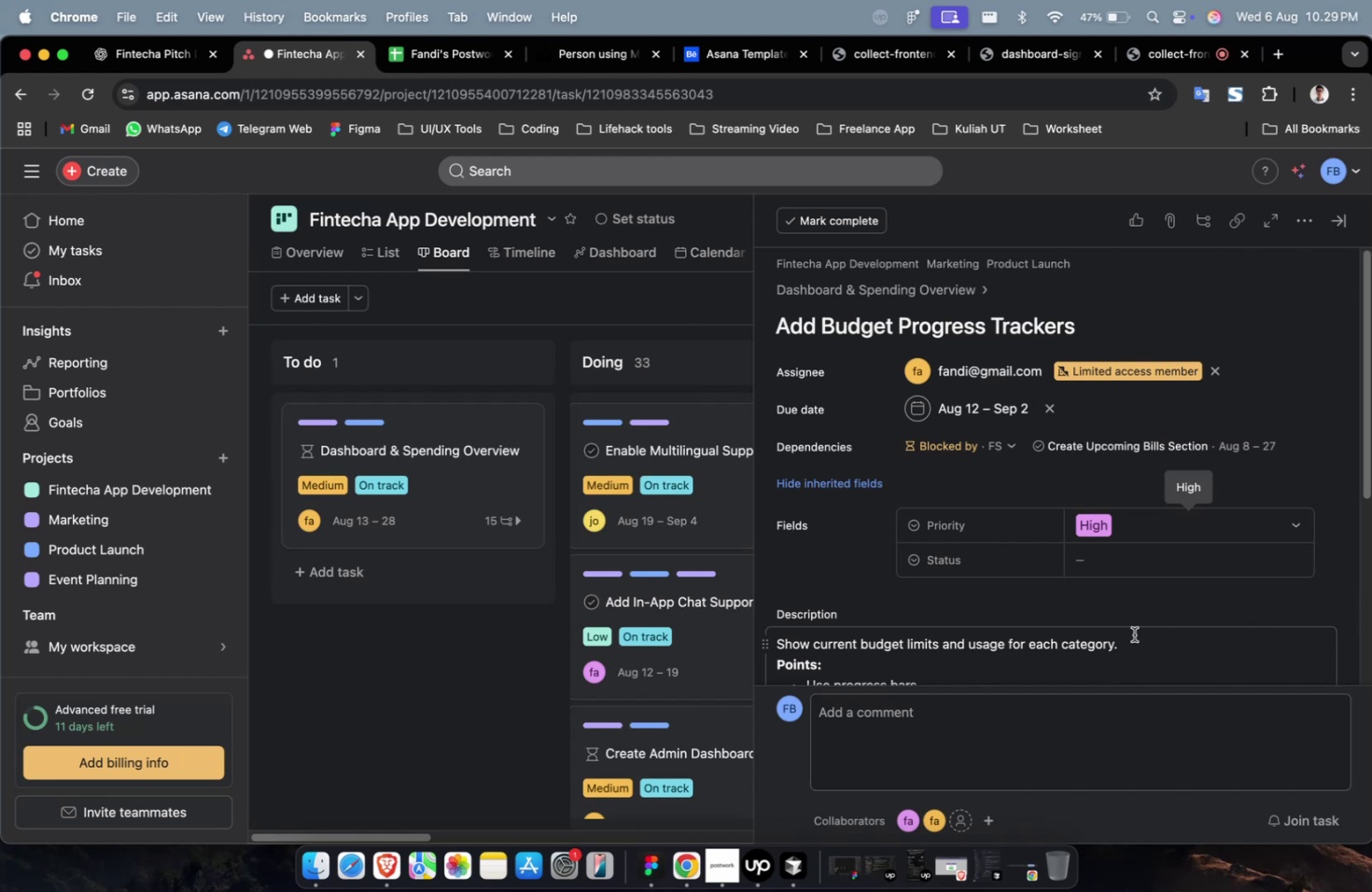 
left_click([1172, 570])
 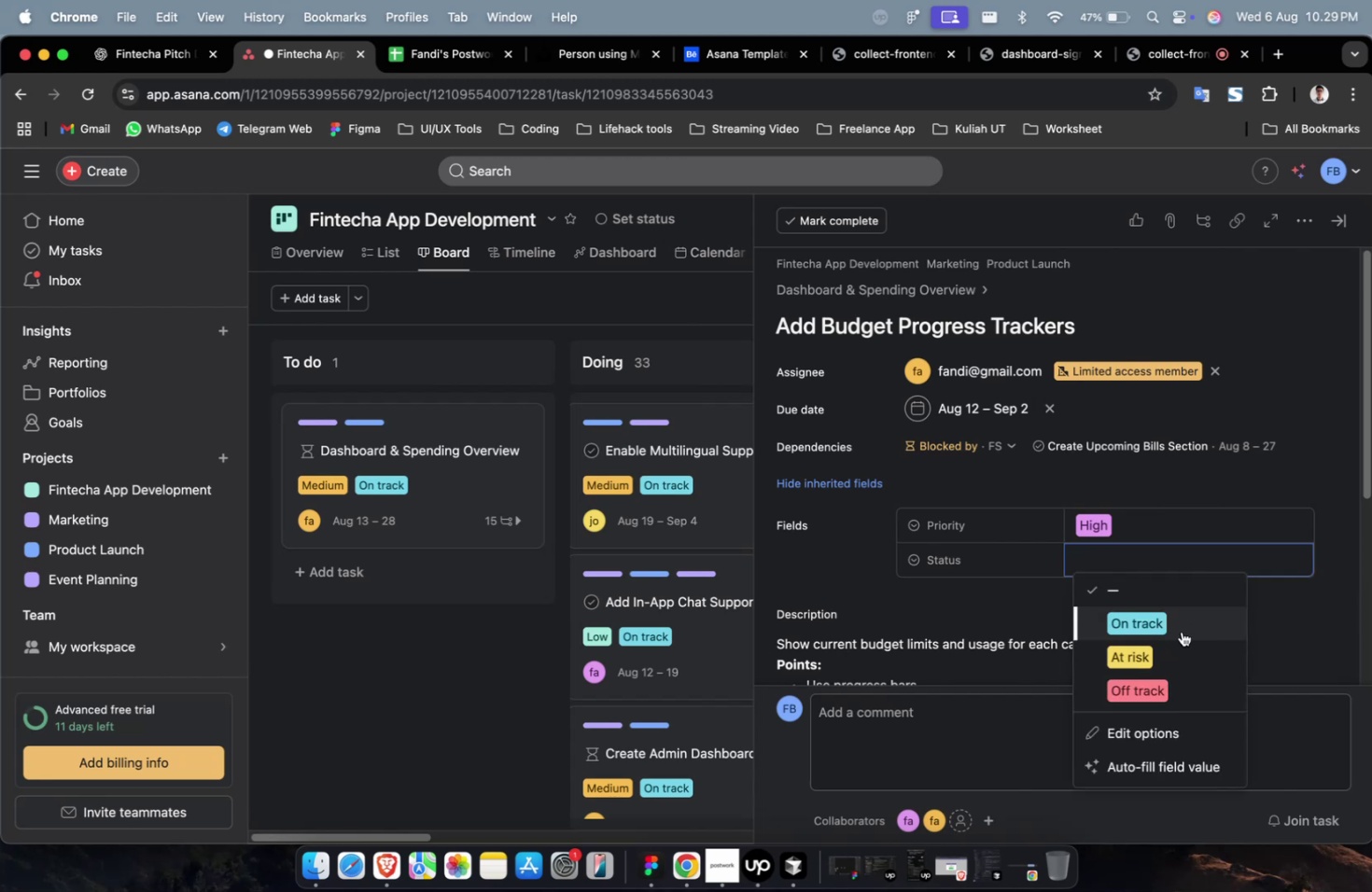 
left_click([1181, 631])
 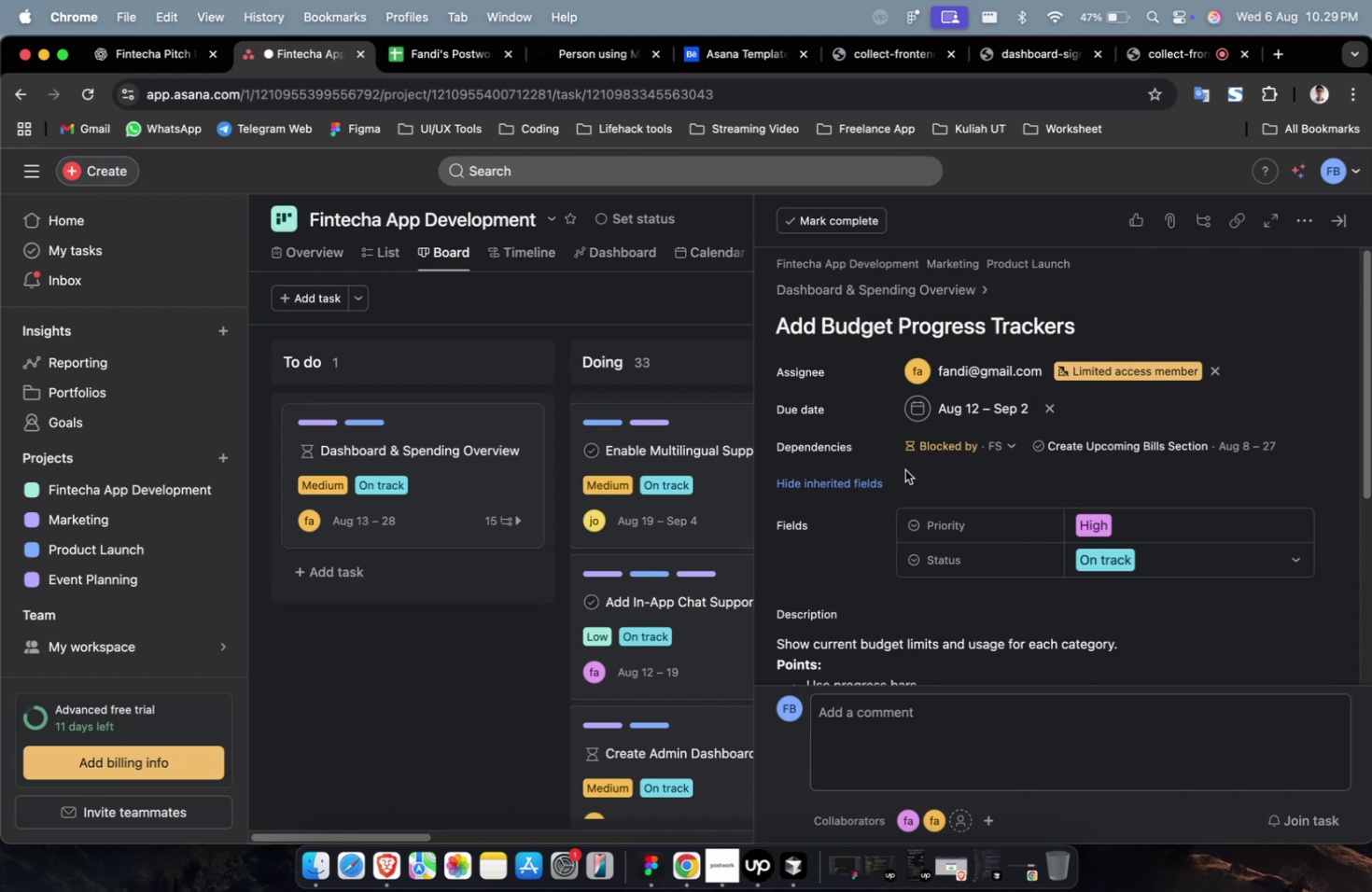 
left_click([867, 478])
 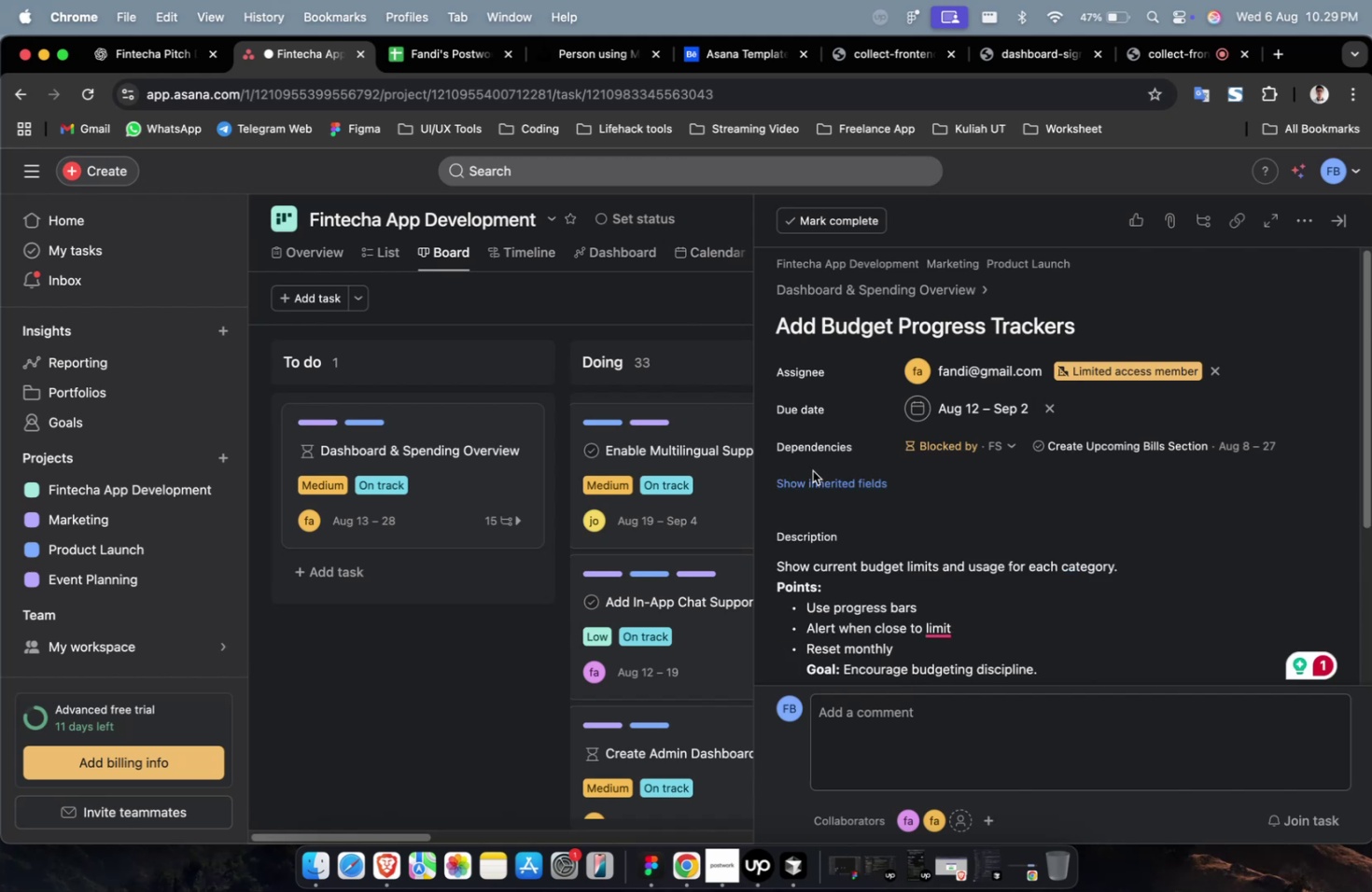 
left_click([819, 480])
 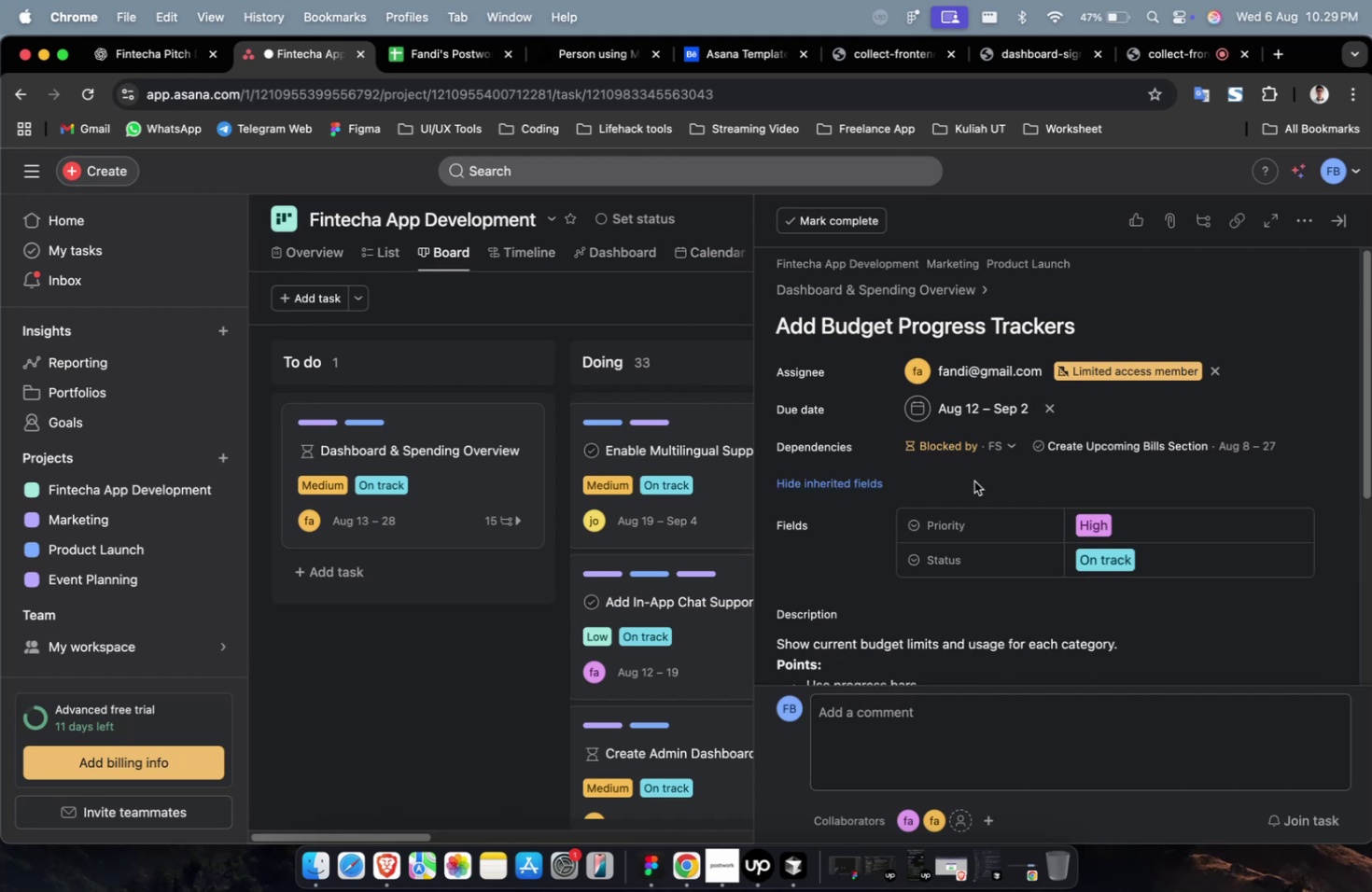 
scroll: coordinate [1024, 483], scroll_direction: down, amount: 13.0
 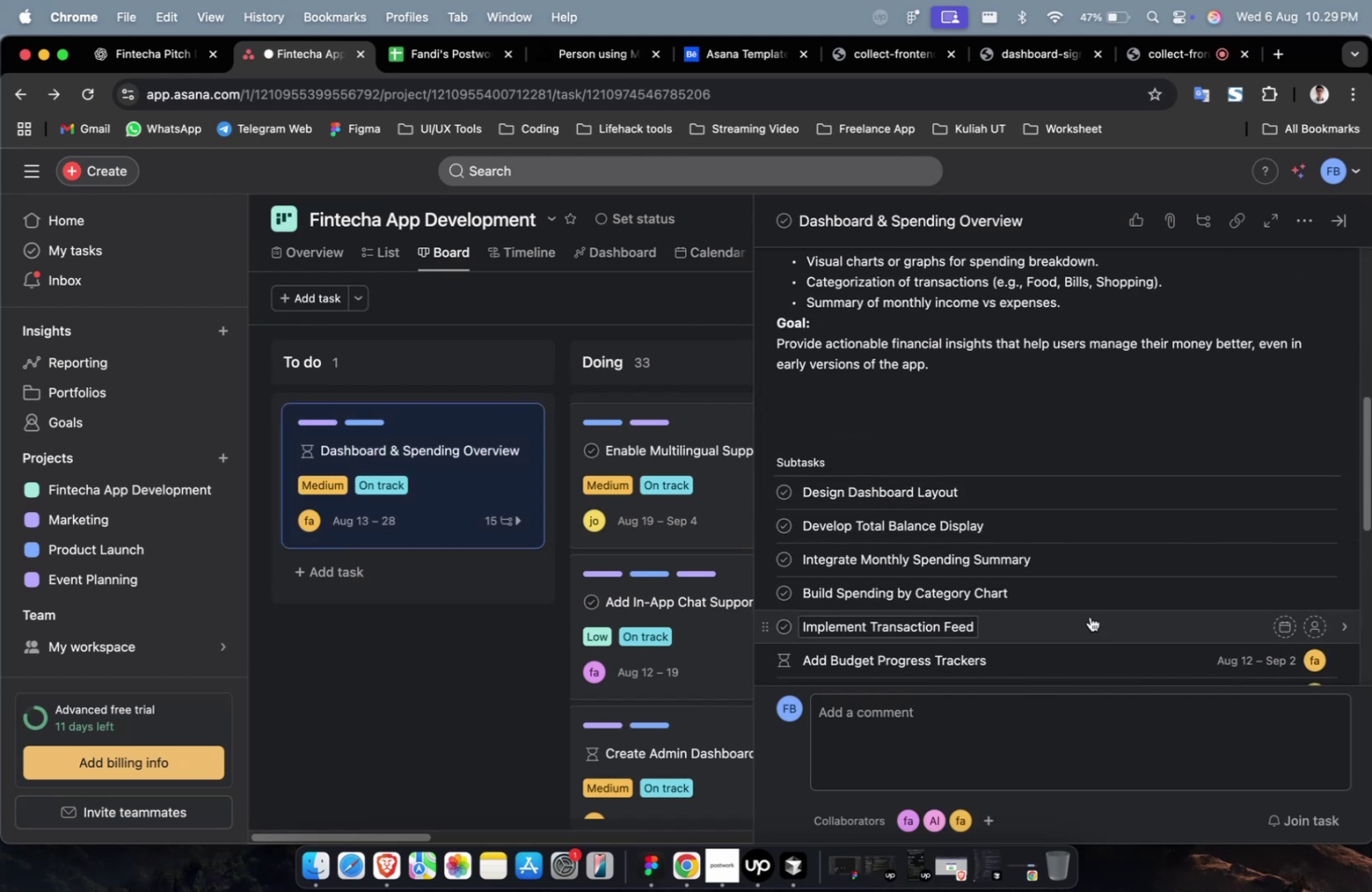 
left_click([1089, 616])
 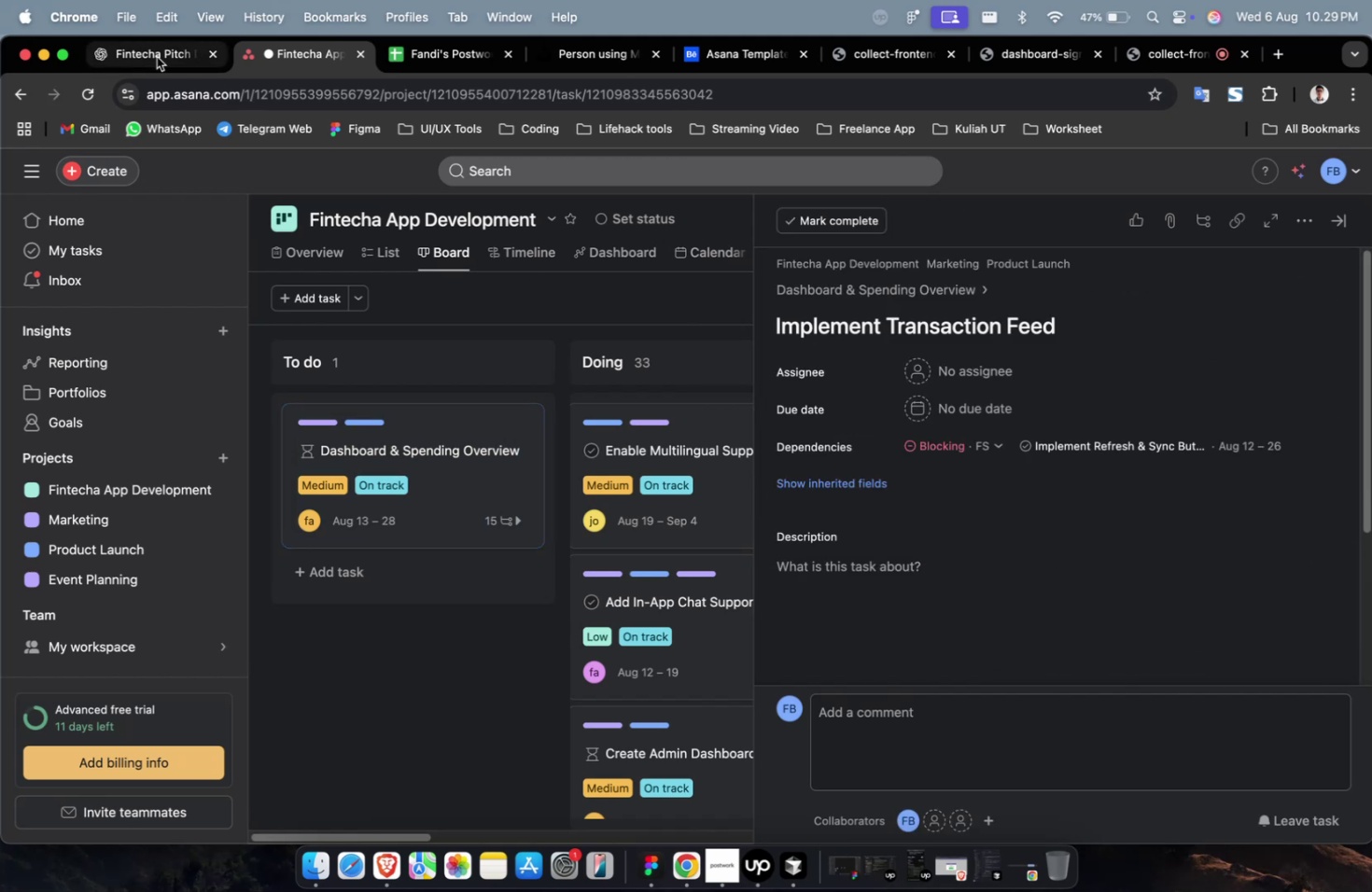 
left_click([158, 58])
 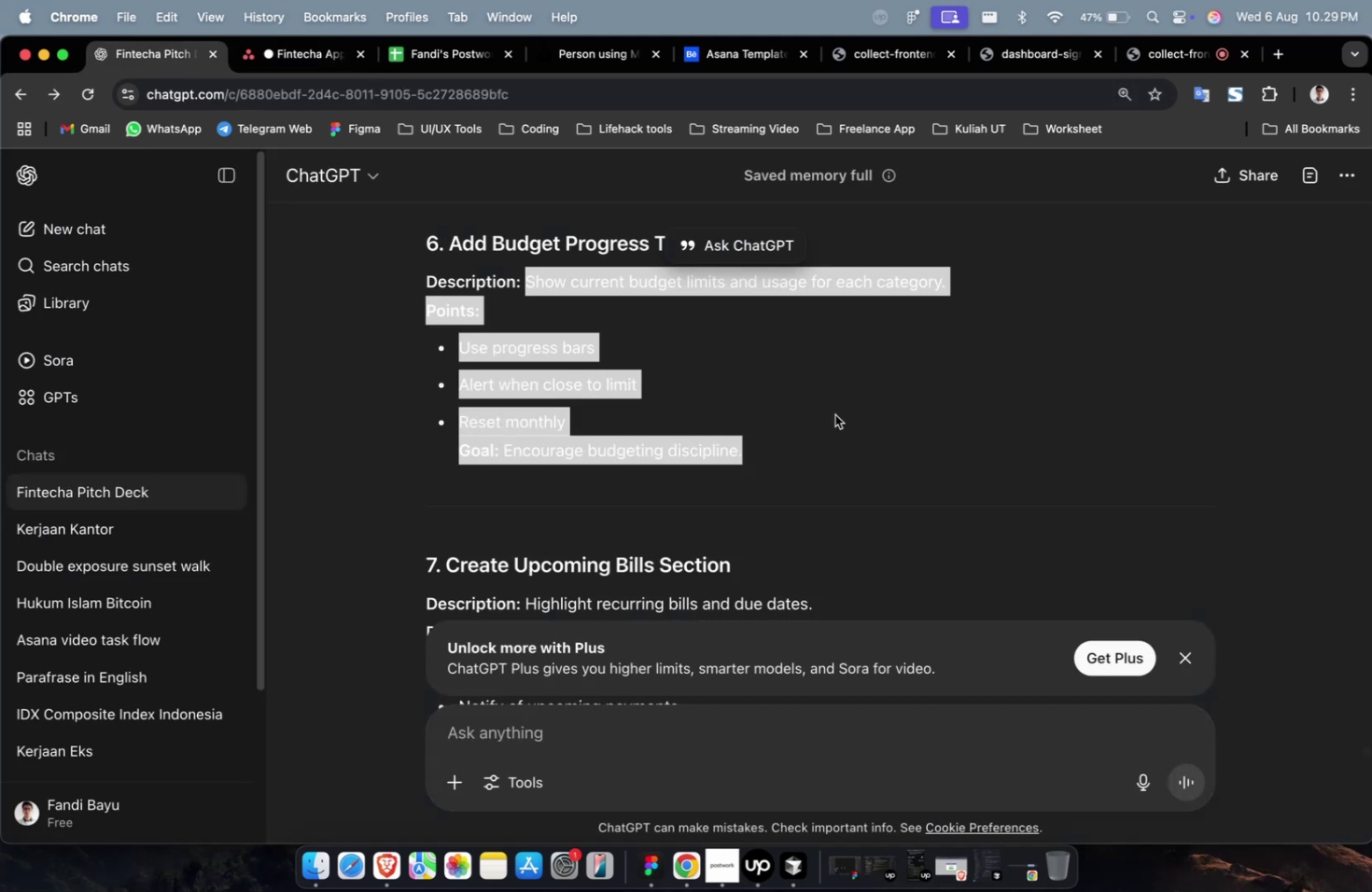 
scroll: coordinate [835, 414], scroll_direction: up, amount: 9.0
 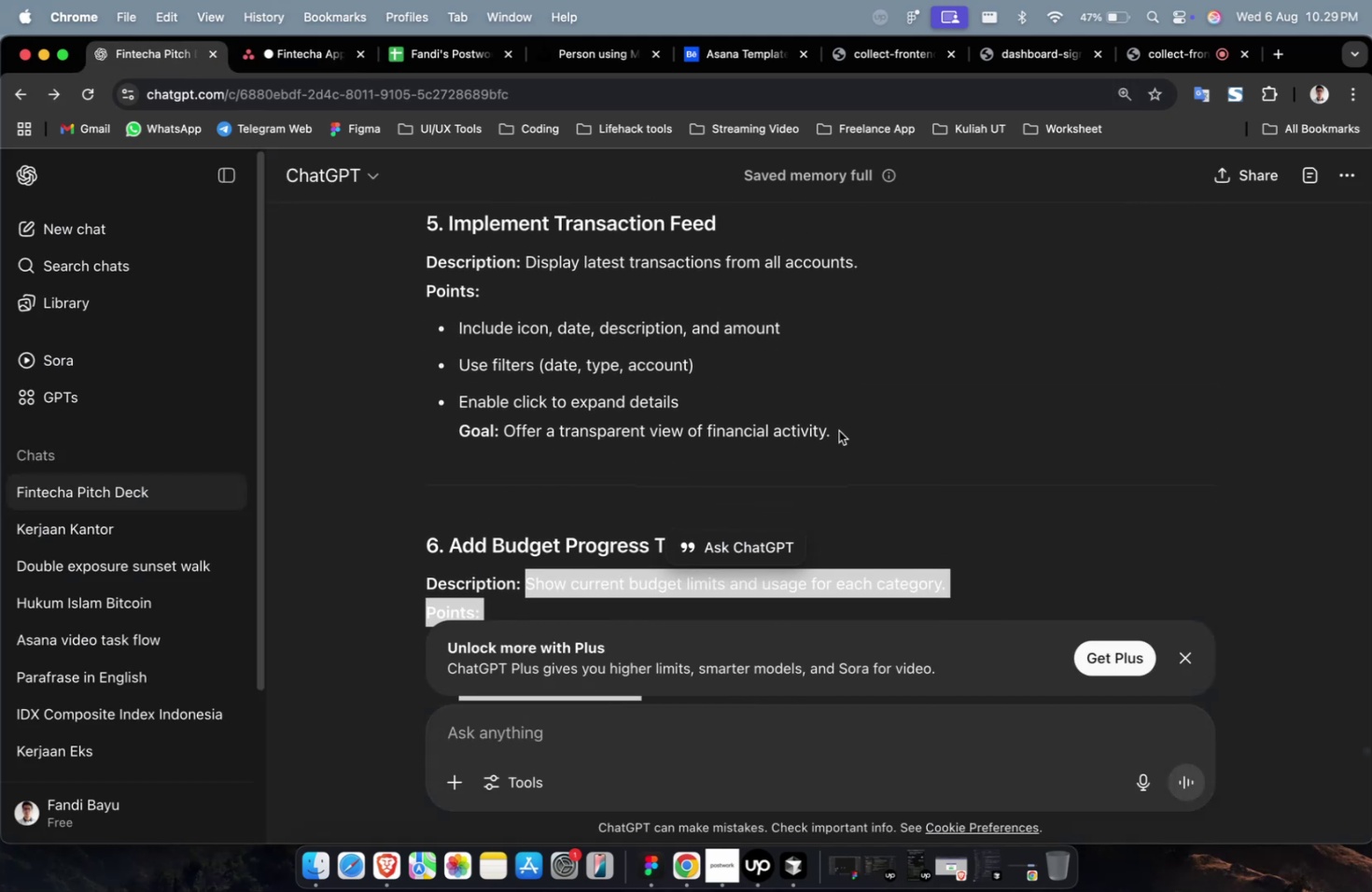 
left_click_drag(start_coordinate=[838, 430], to_coordinate=[524, 273])
 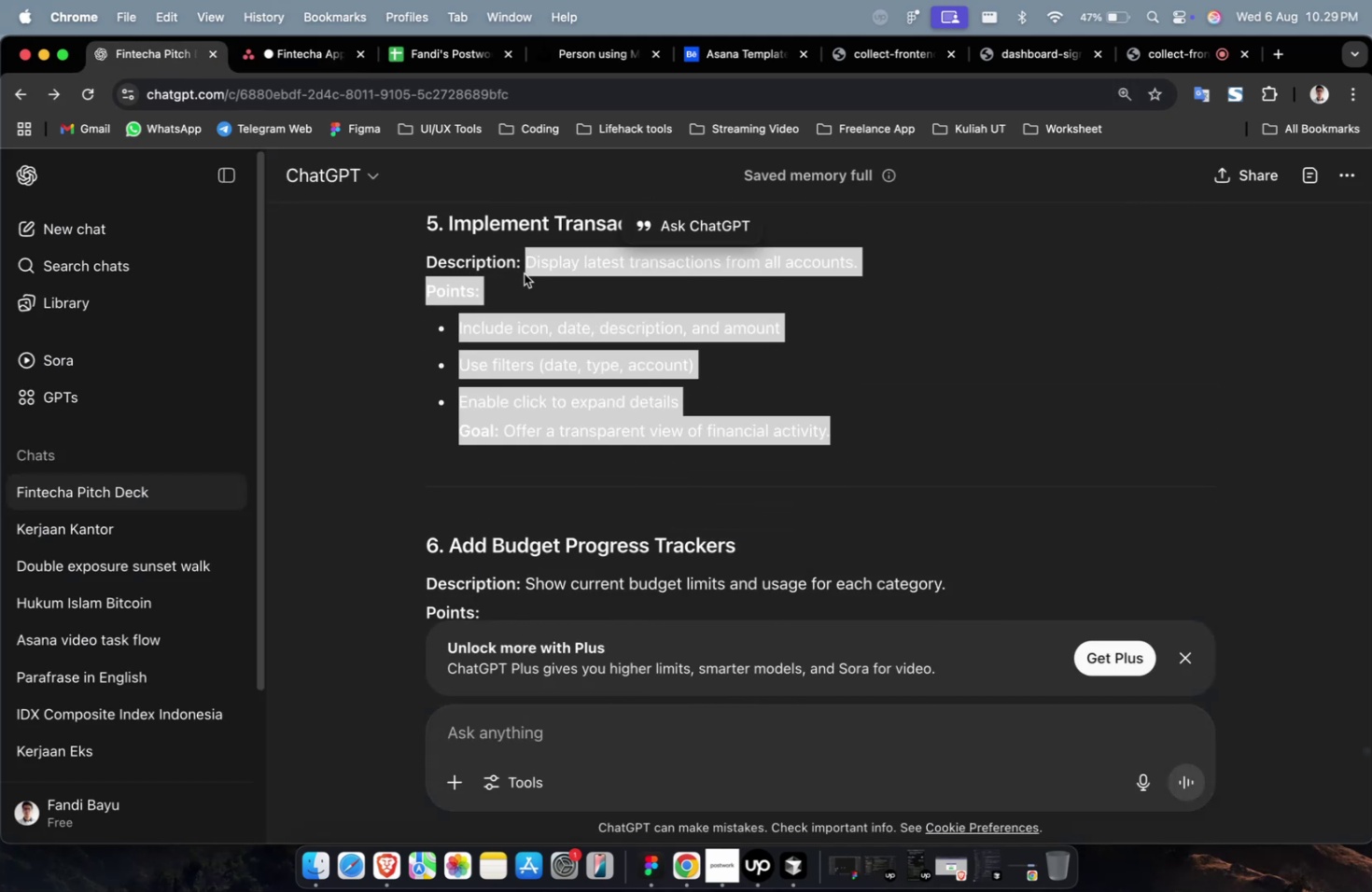 
key(Meta+C)
 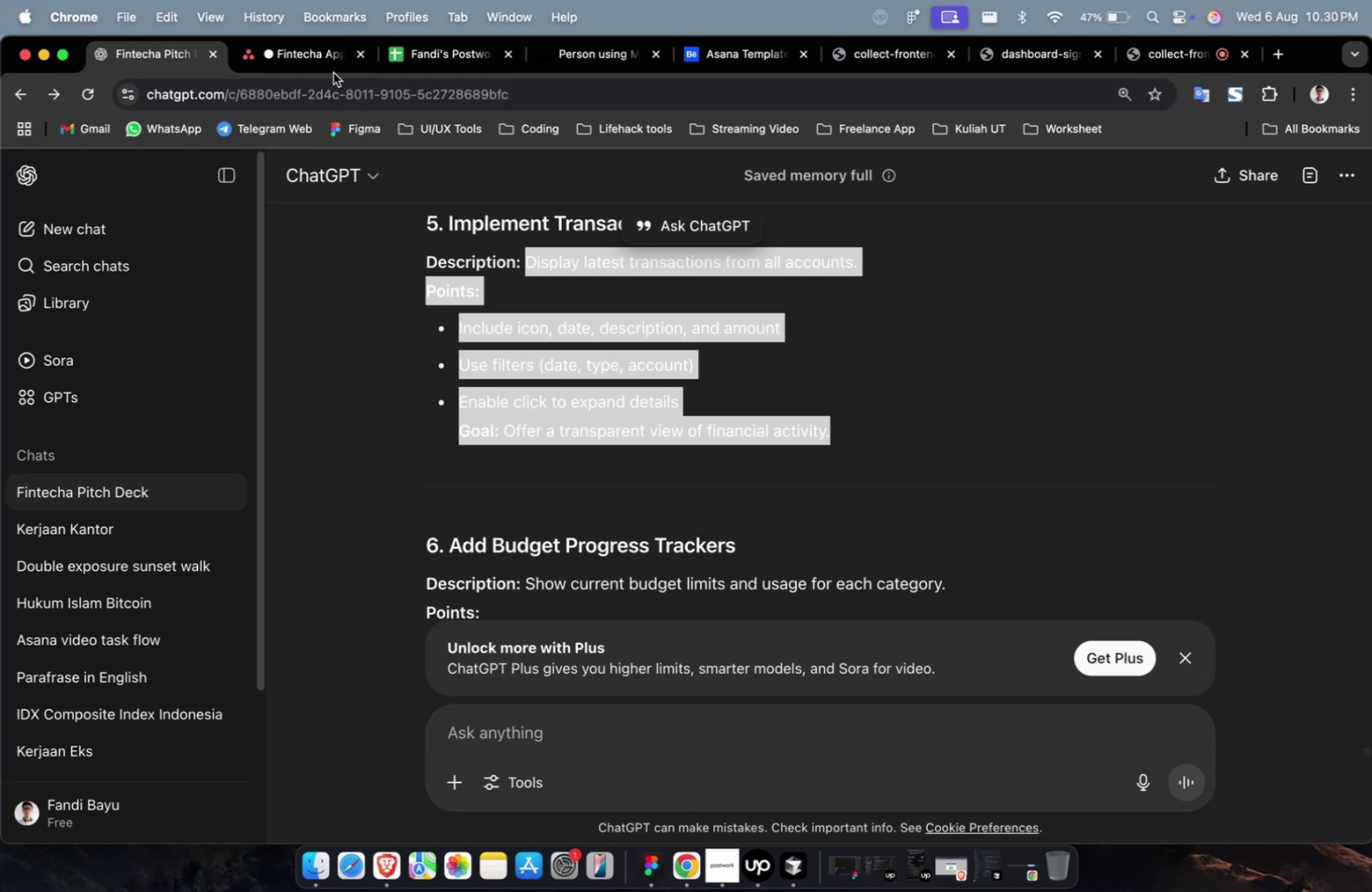 
left_click([332, 73])
 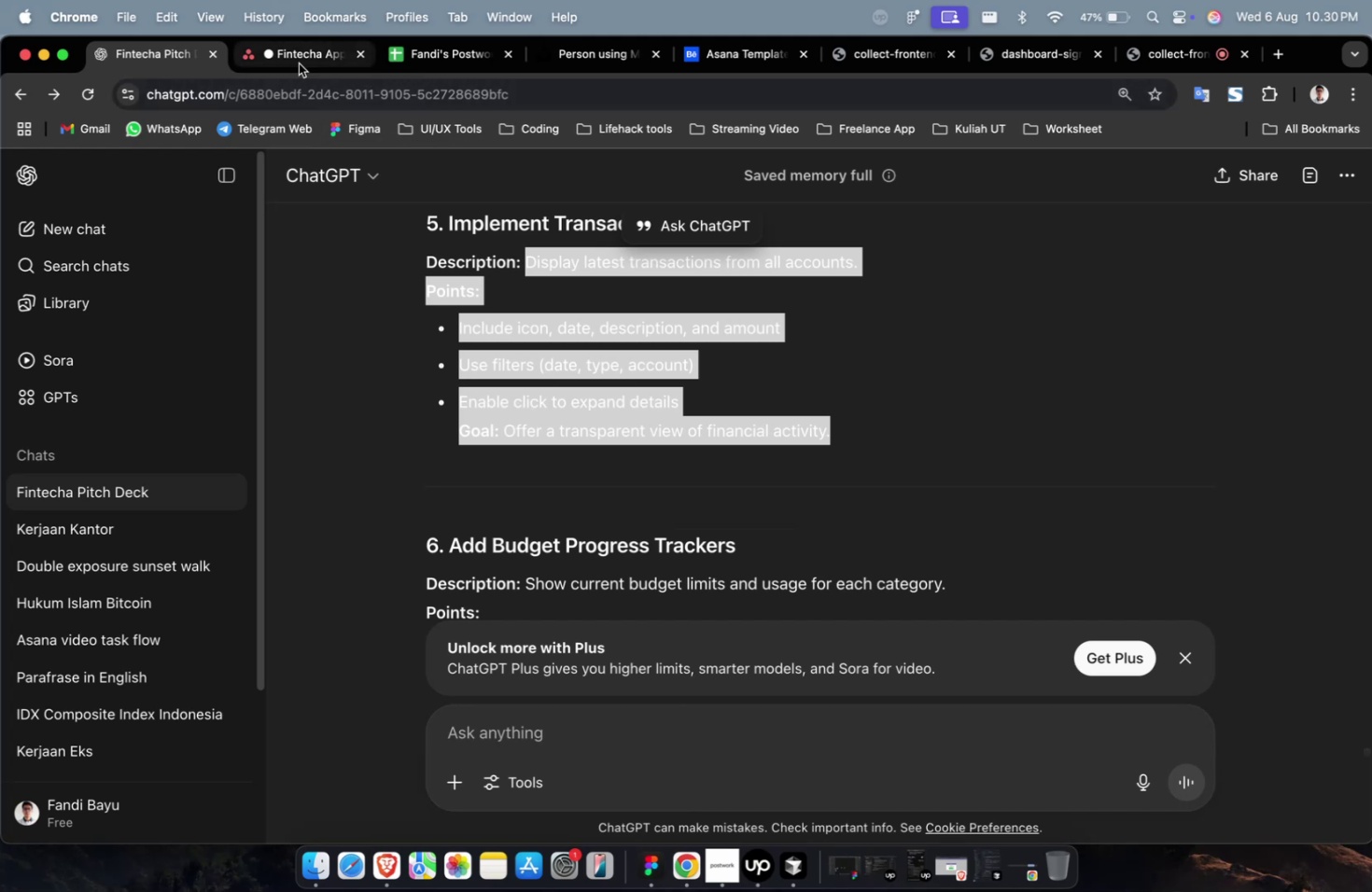 
left_click([296, 63])
 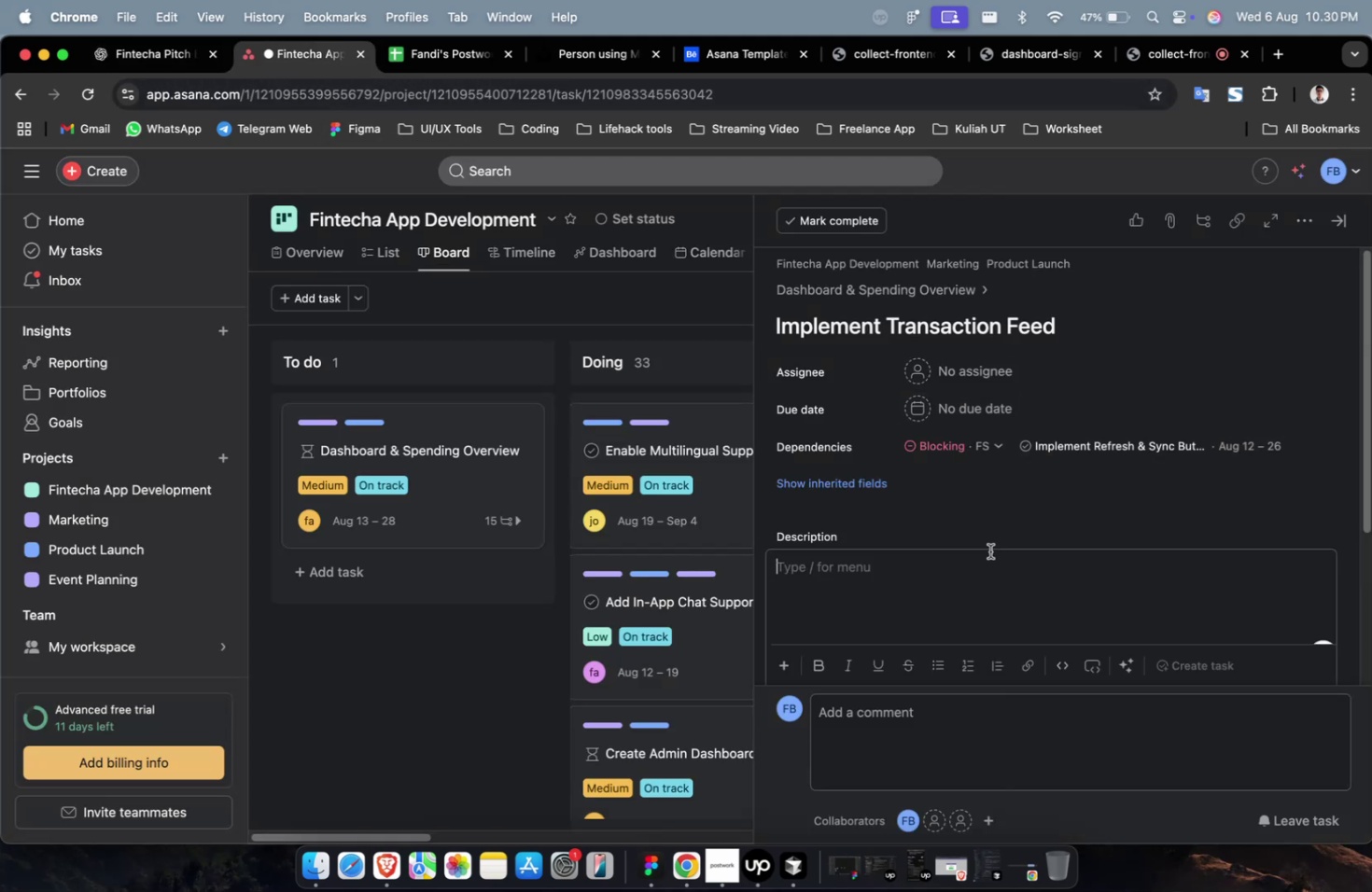 
key(Meta+CommandLeft)
 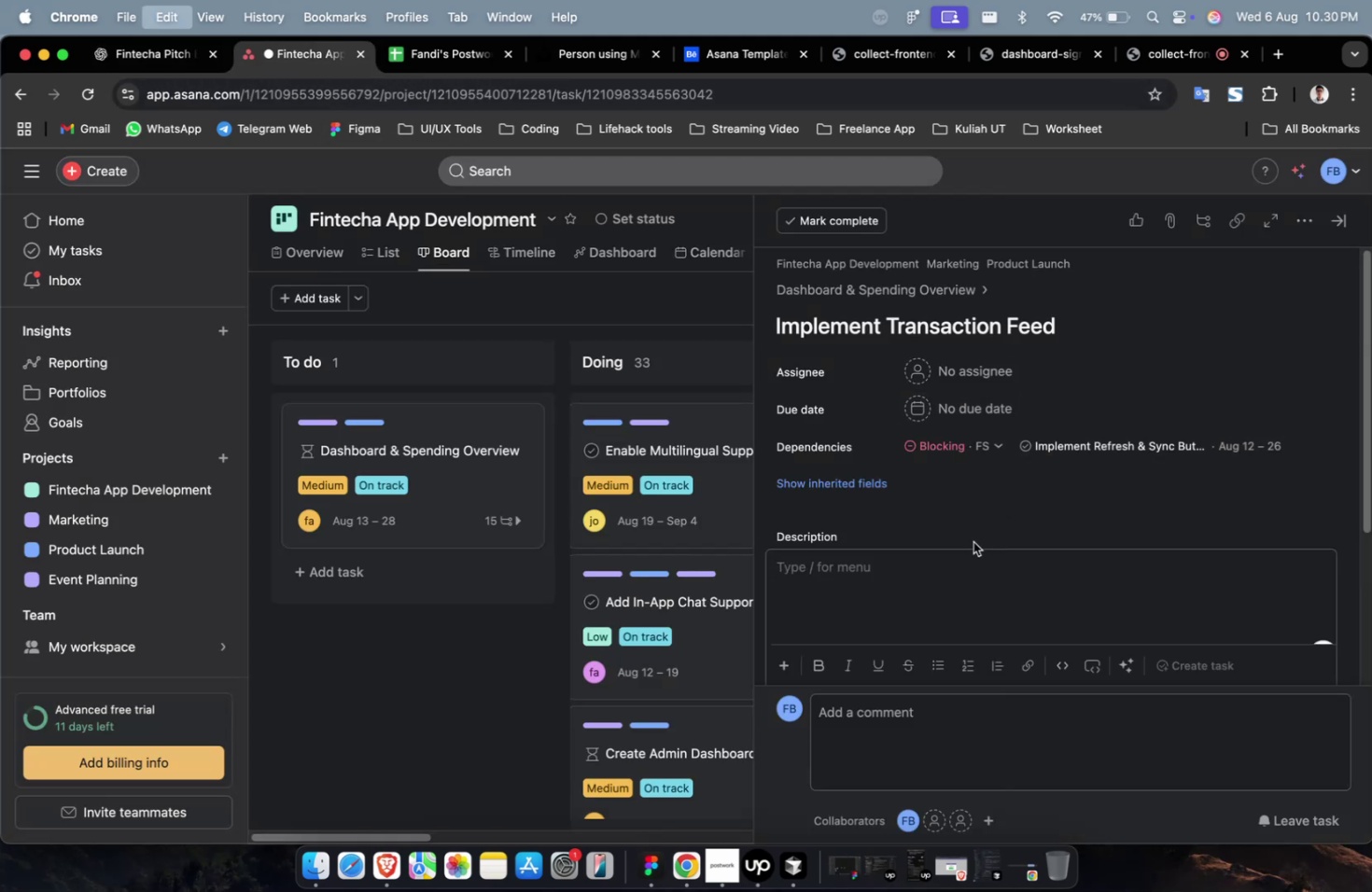 
key(Meta+V)
 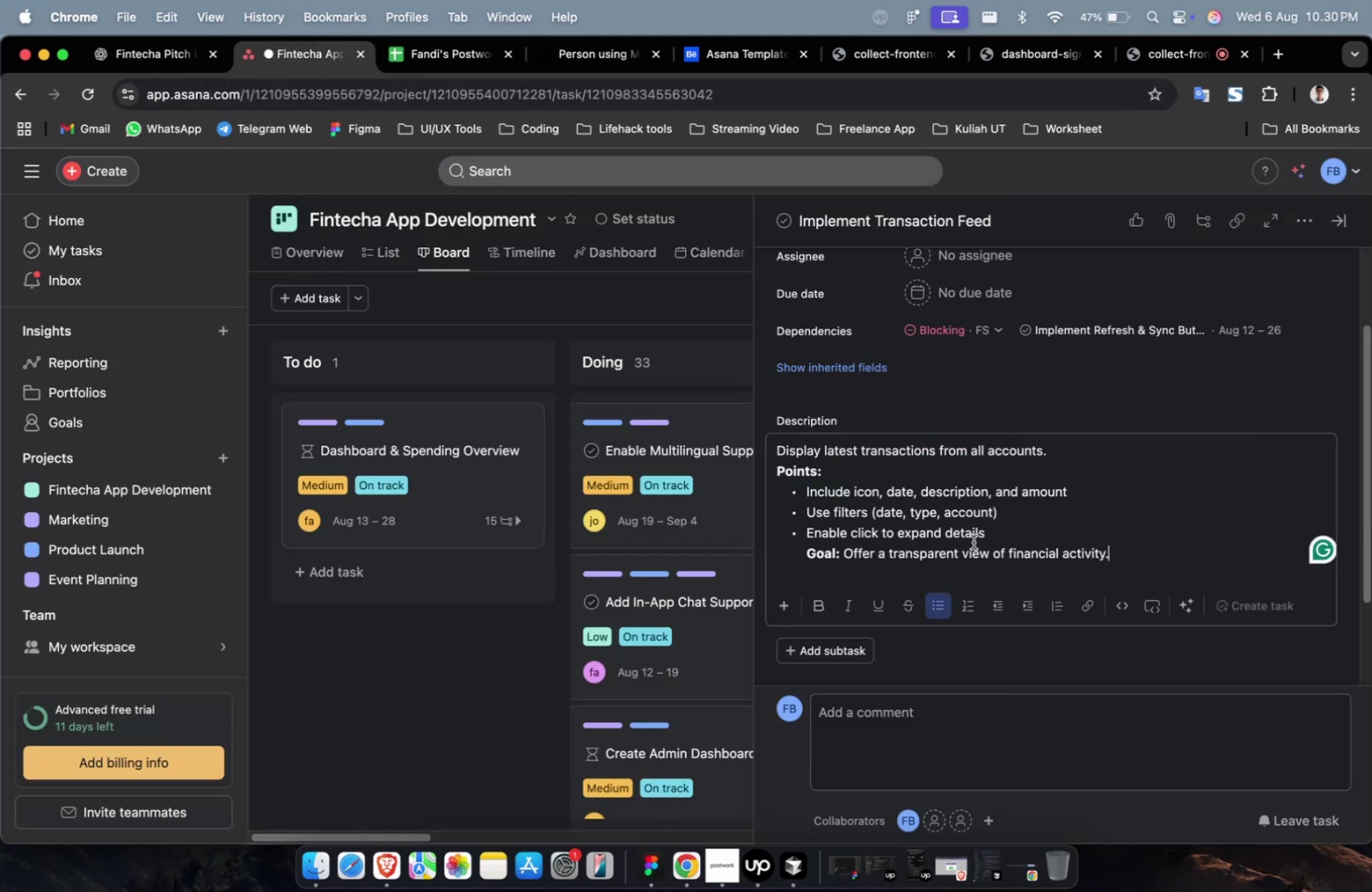 
scroll: coordinate [973, 541], scroll_direction: up, amount: 4.0
 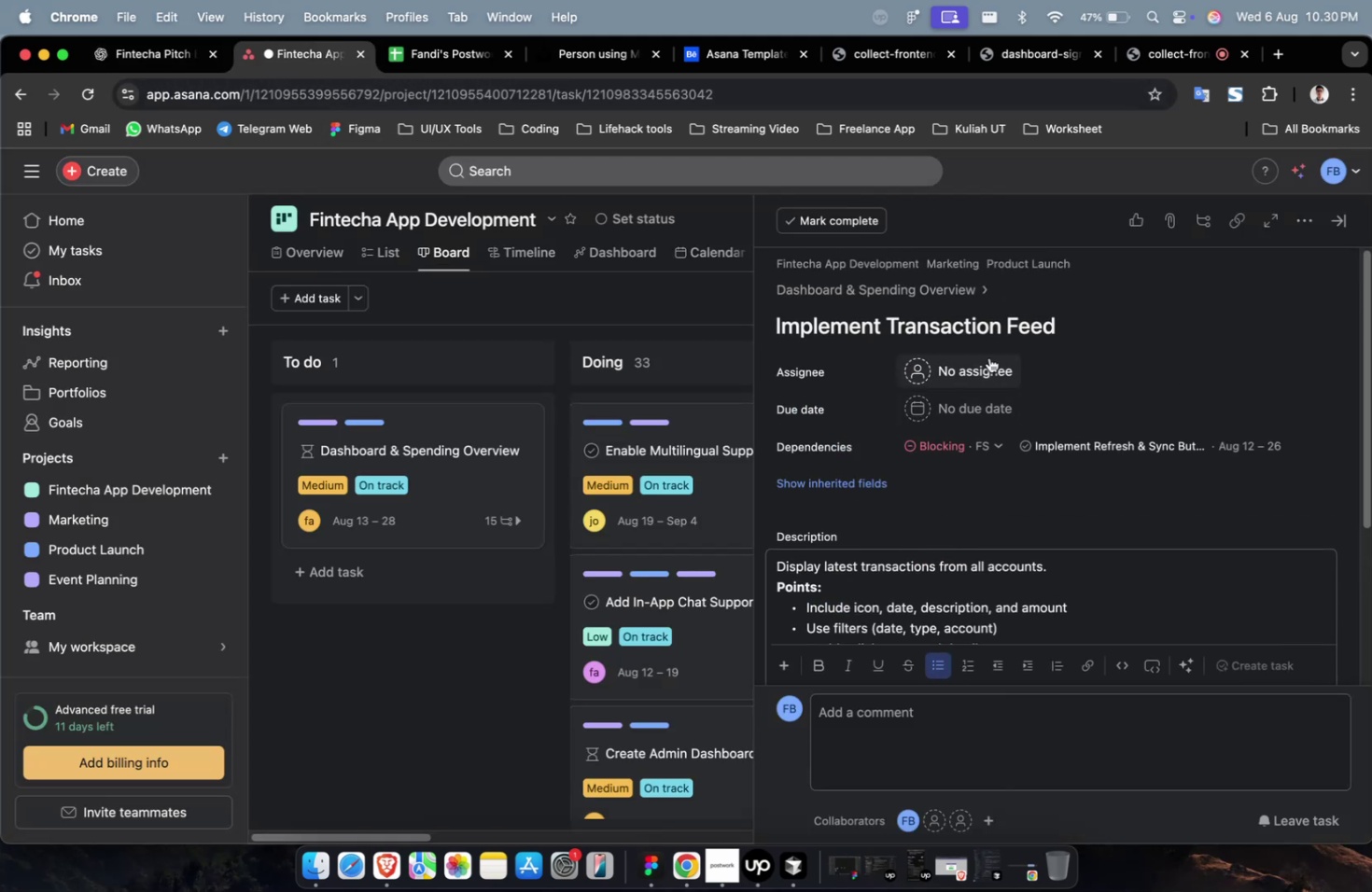 
left_click([988, 357])
 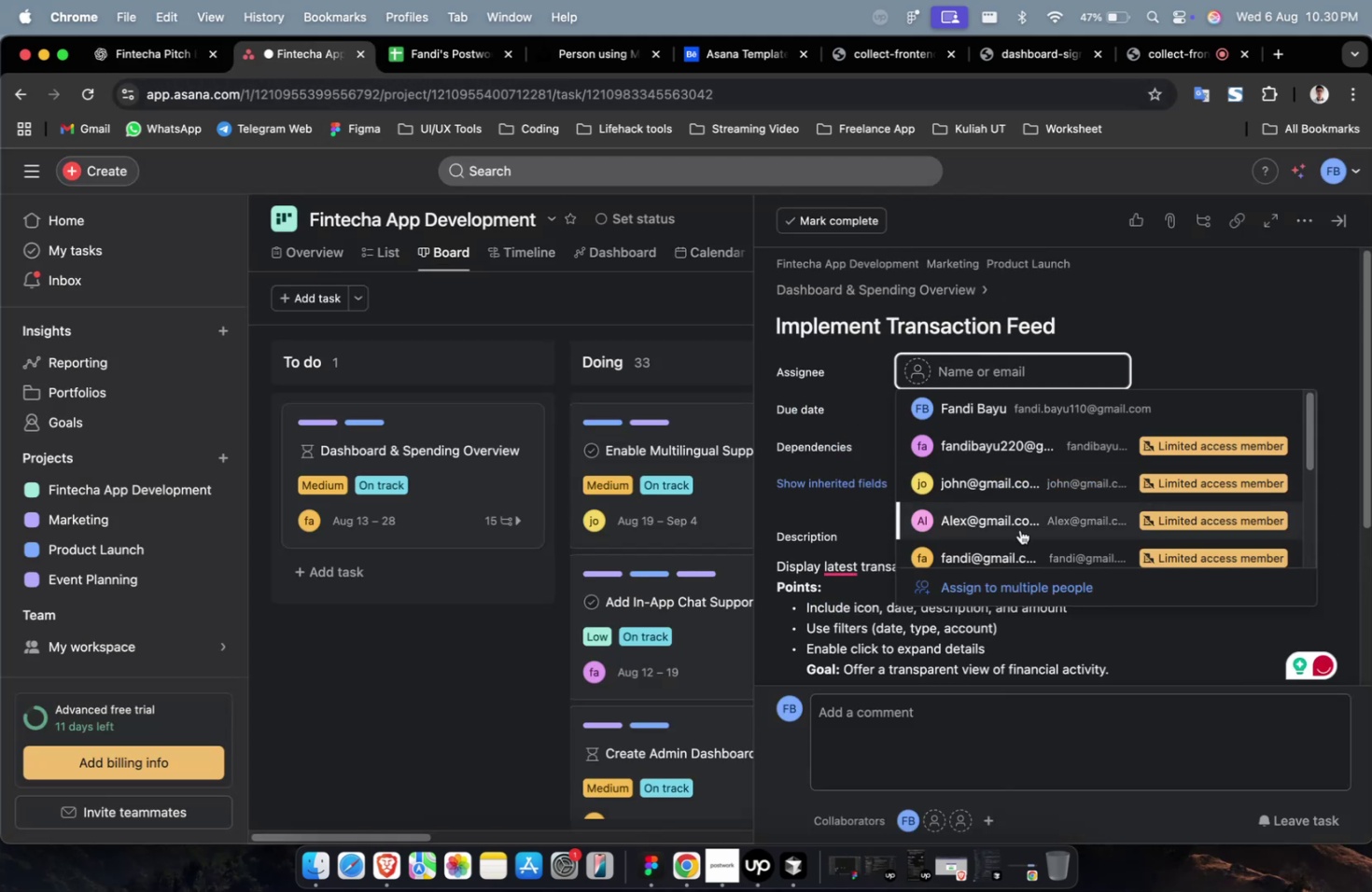 
left_click([1020, 529])
 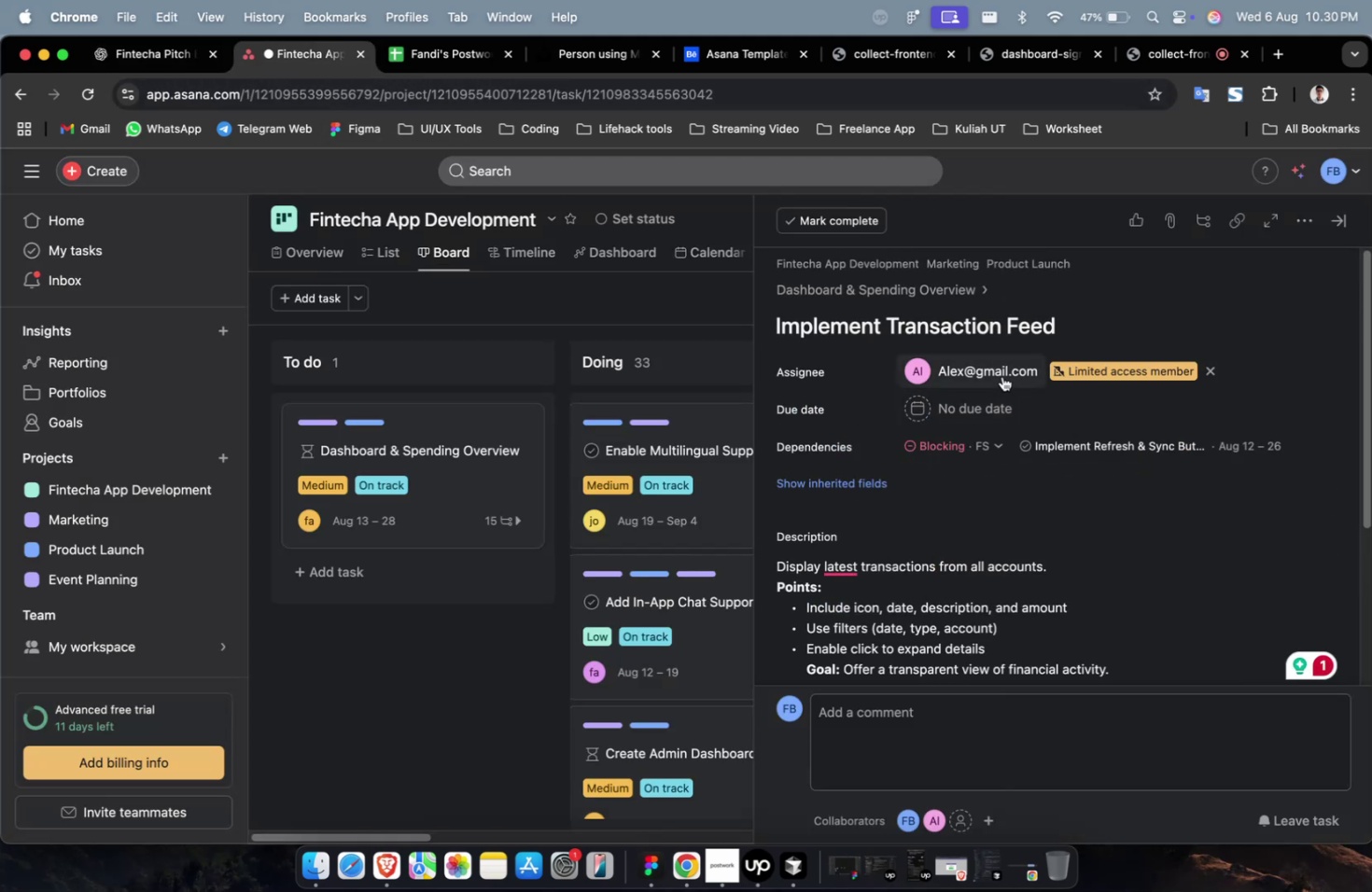 
double_click([1001, 376])
 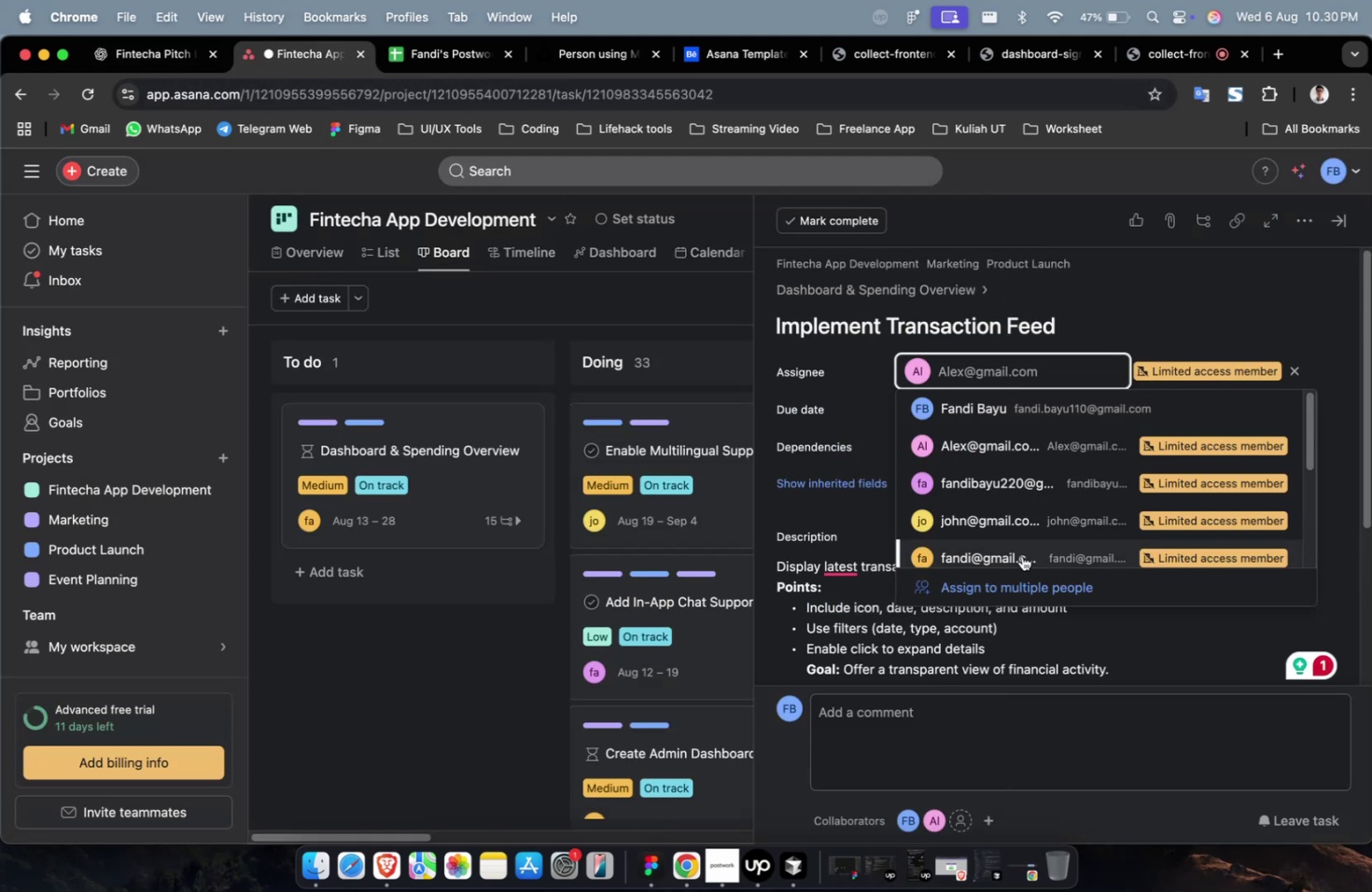 
triple_click([1021, 555])
 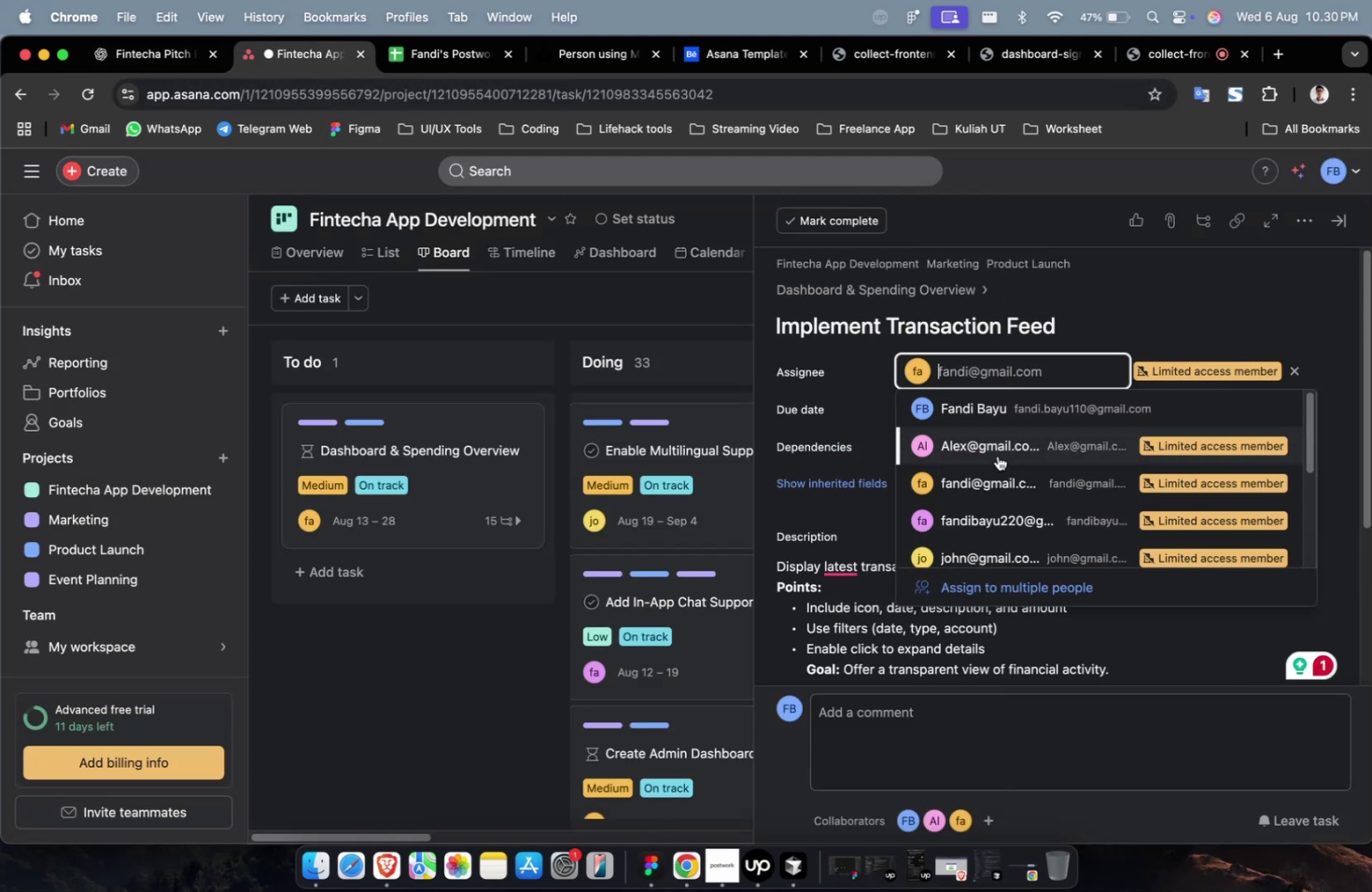 
scroll: coordinate [1001, 467], scroll_direction: down, amount: 4.0
 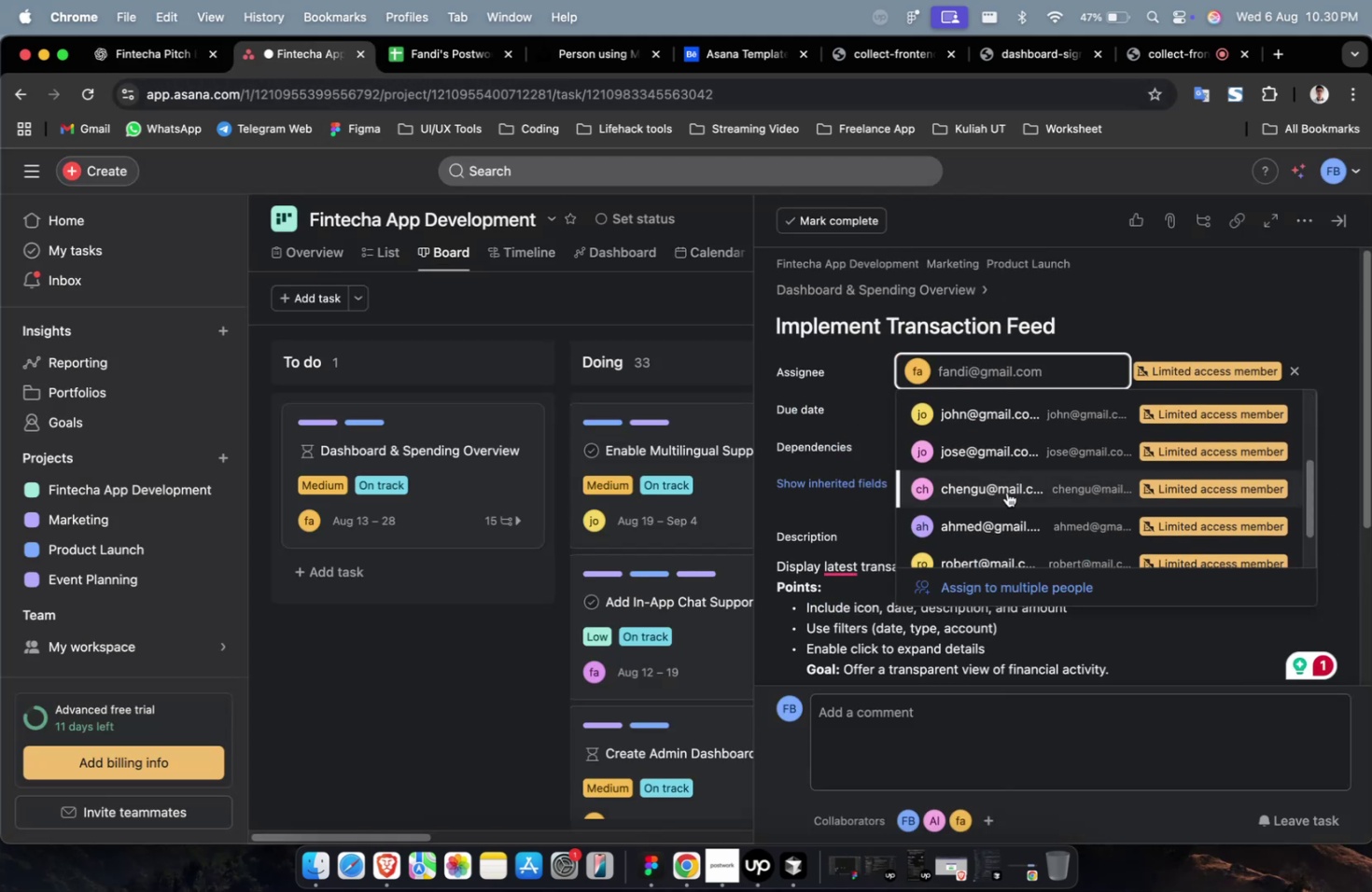 
left_click([1006, 492])
 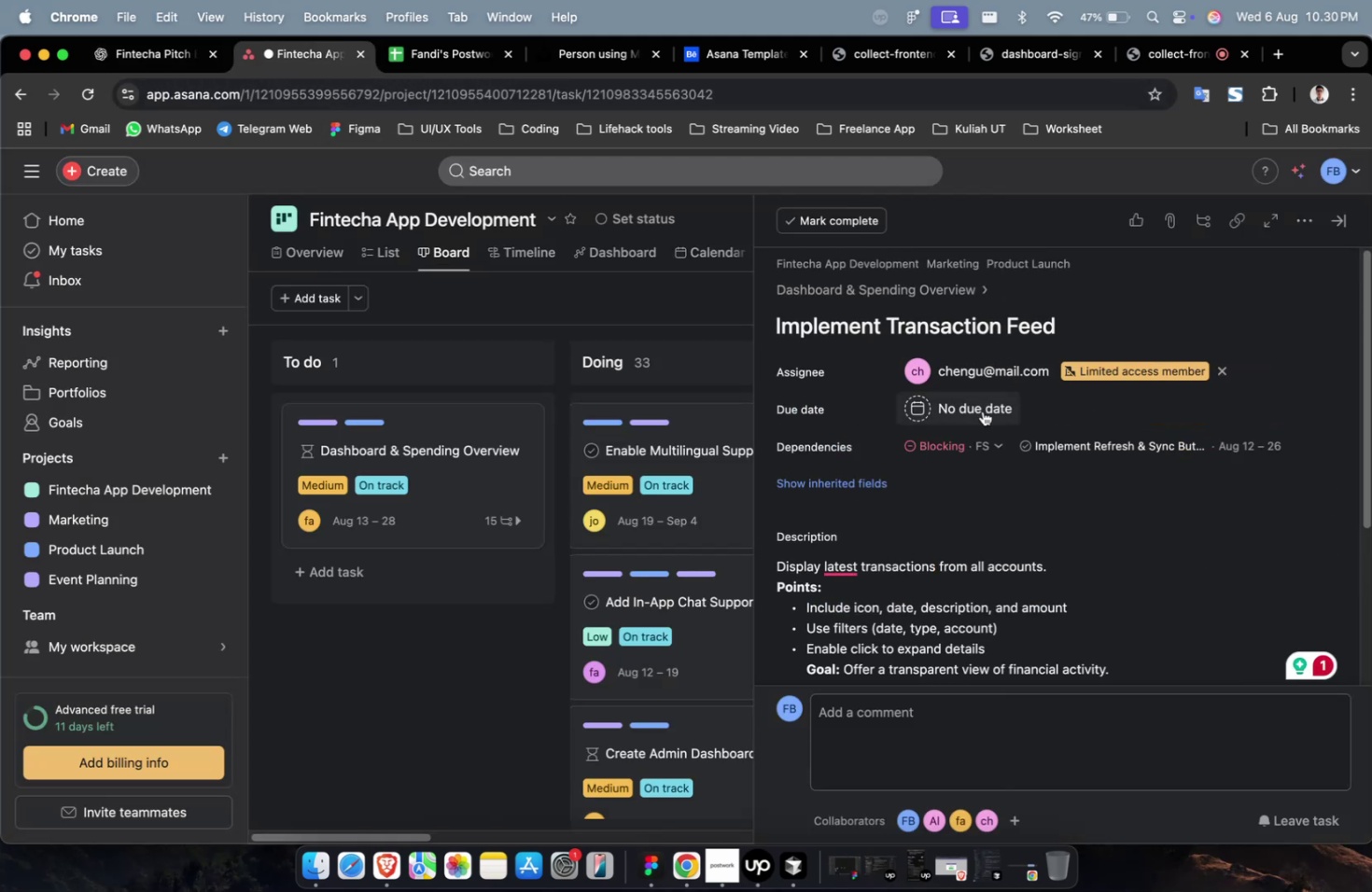 
left_click([982, 411])
 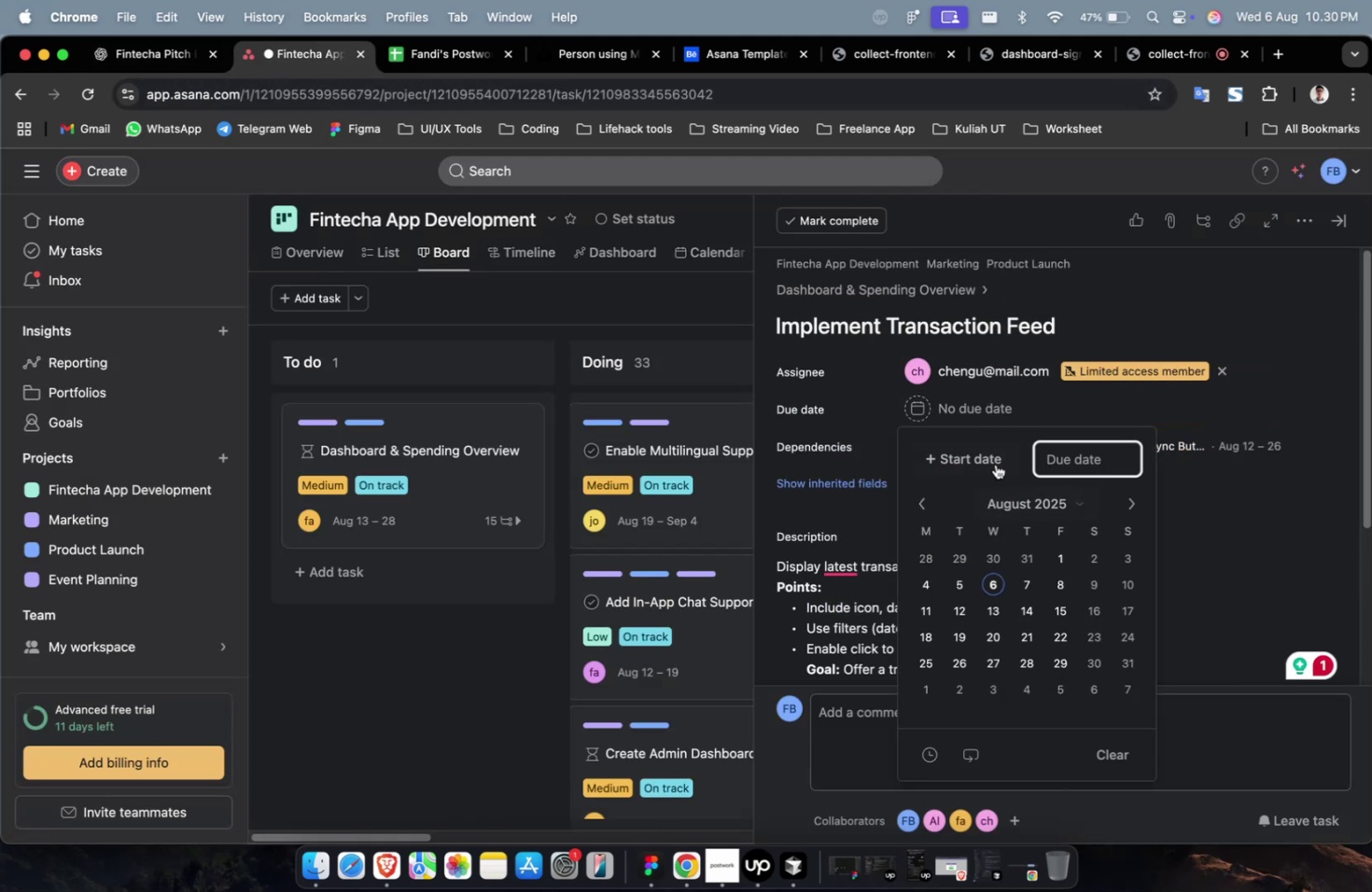 
double_click([995, 464])
 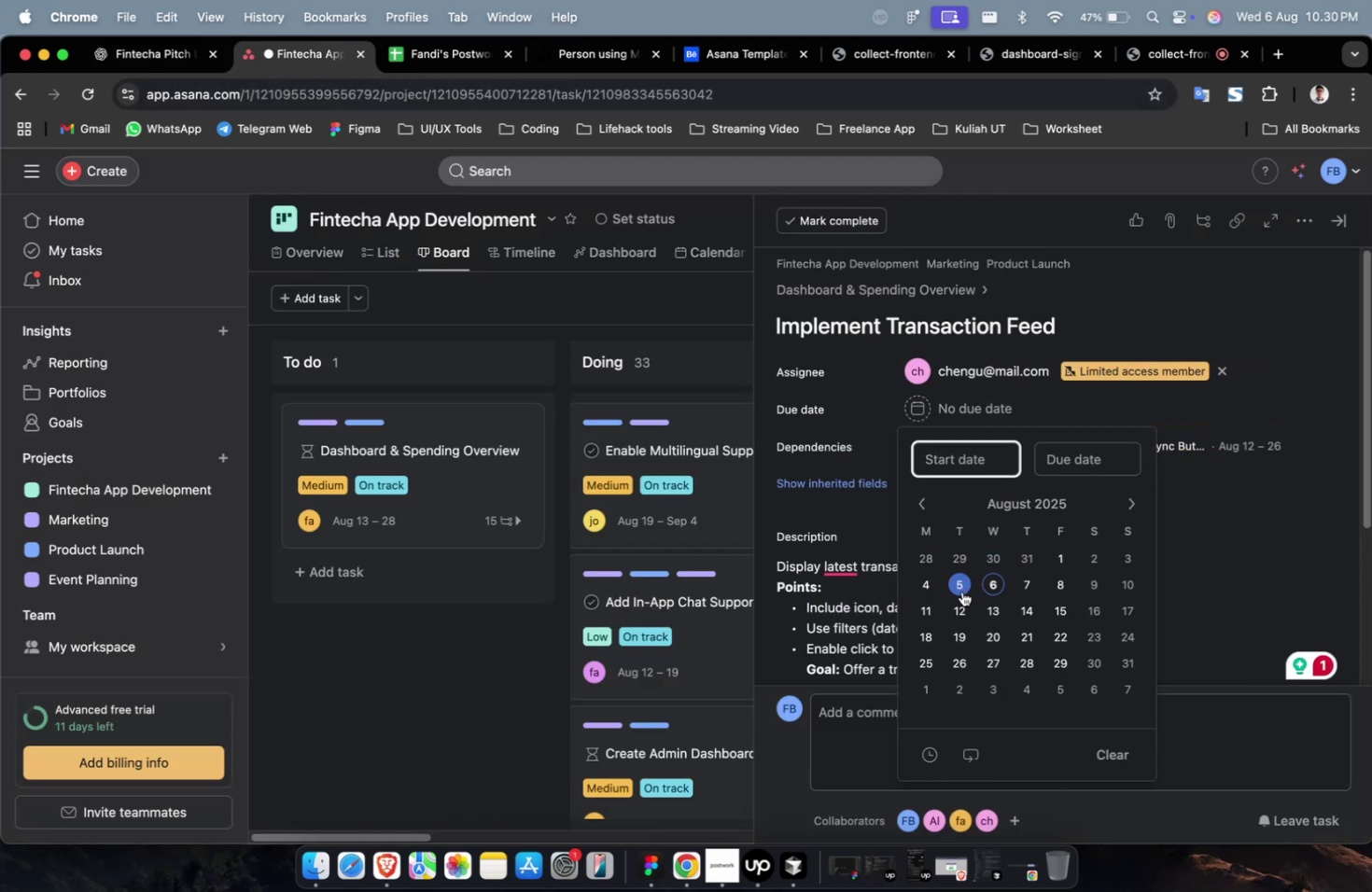 
triple_click([961, 591])
 